 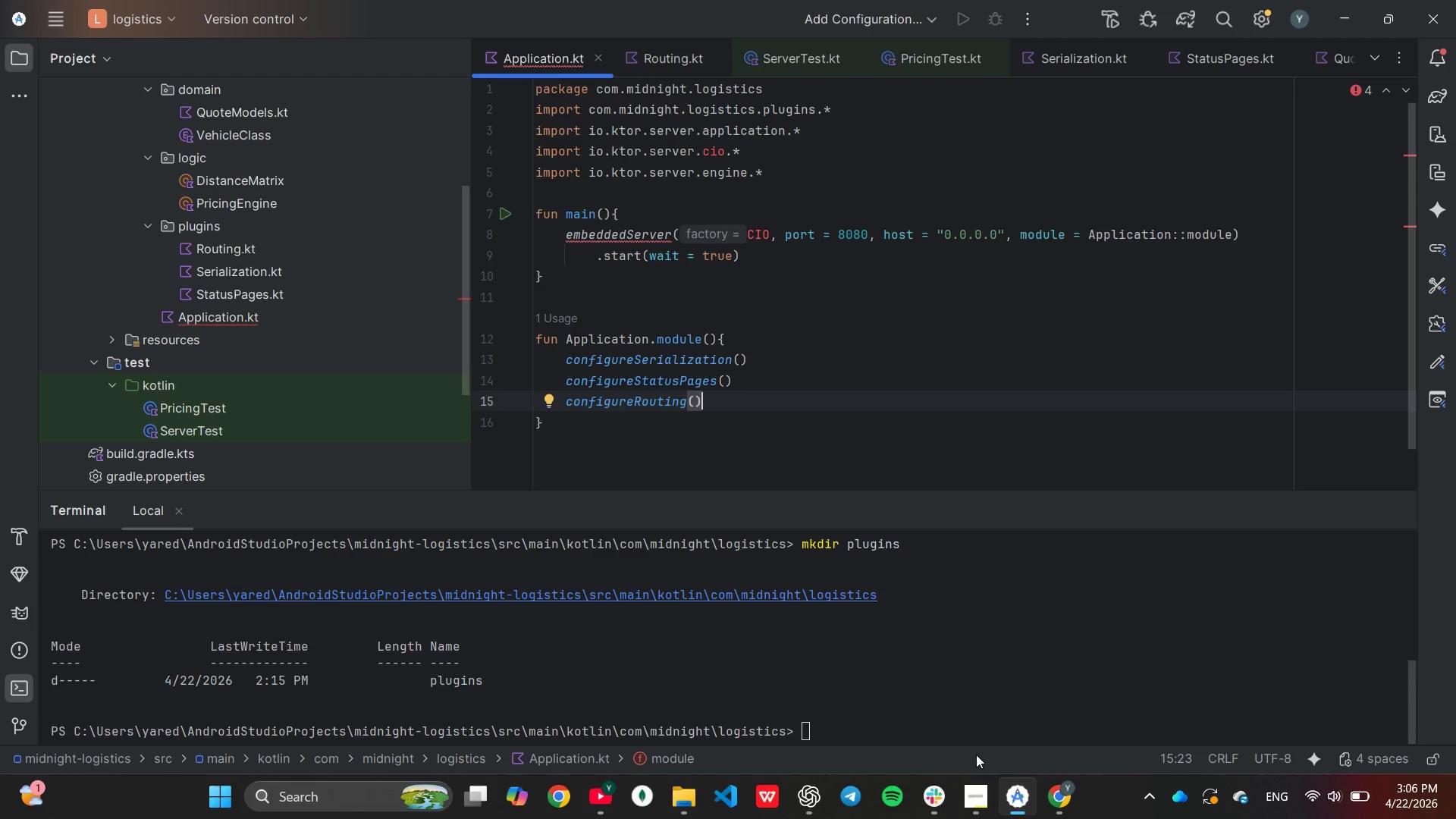 
scroll: coordinate [263, 414], scroll_direction: down, amount: 1.0
 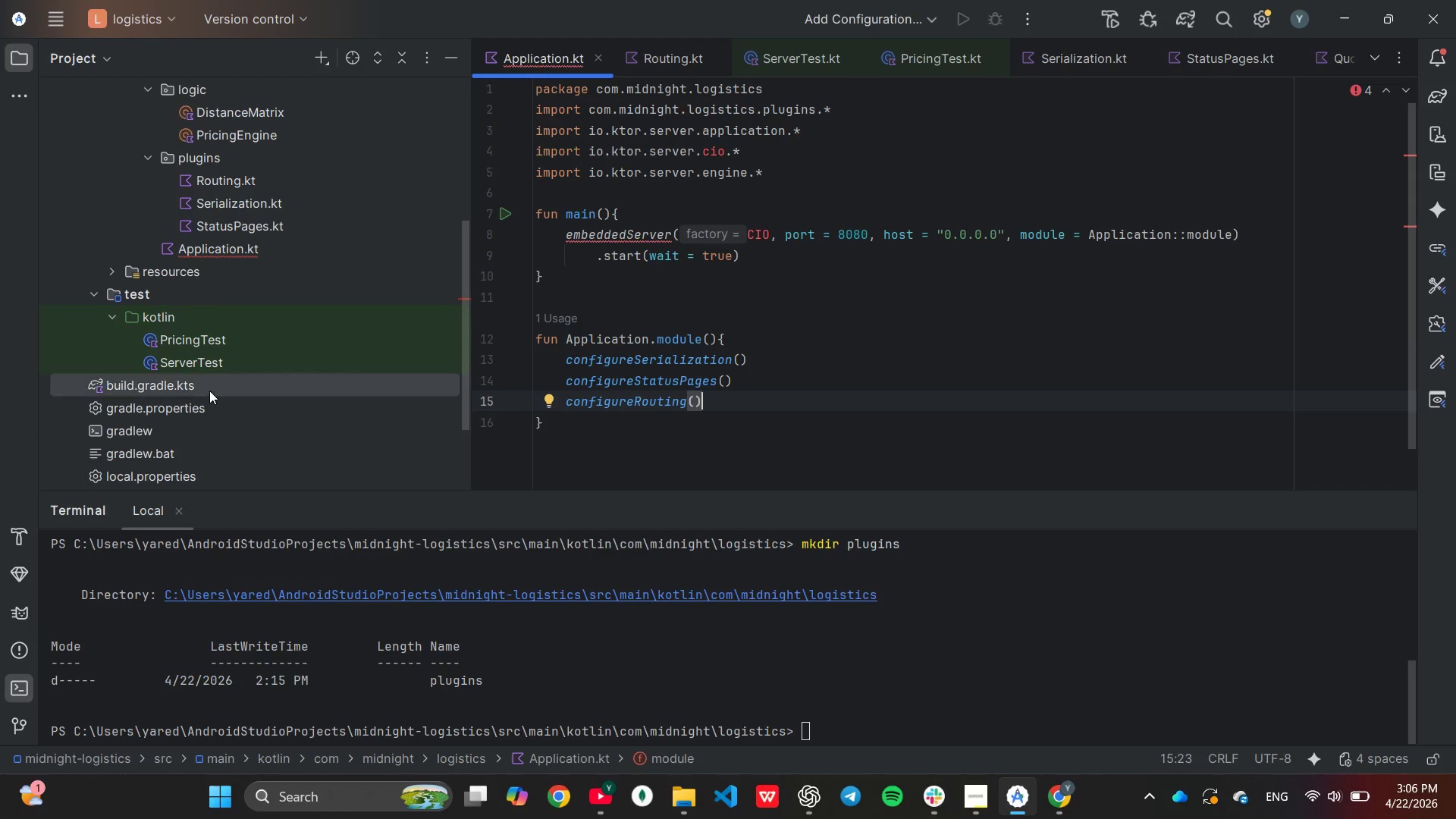 
double_click([209, 391])
 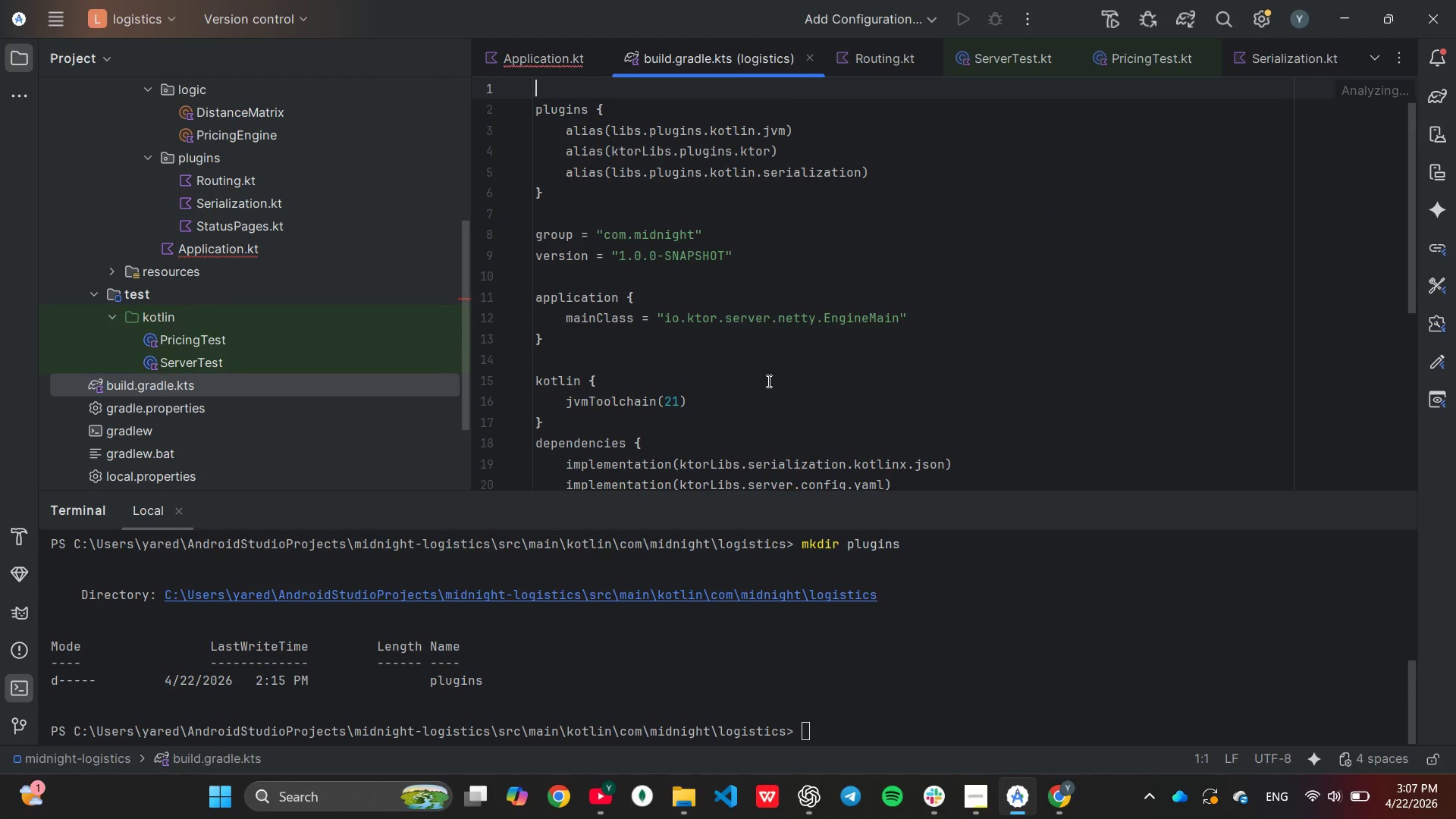 
scroll: coordinate [767, 381], scroll_direction: down, amount: 3.0
 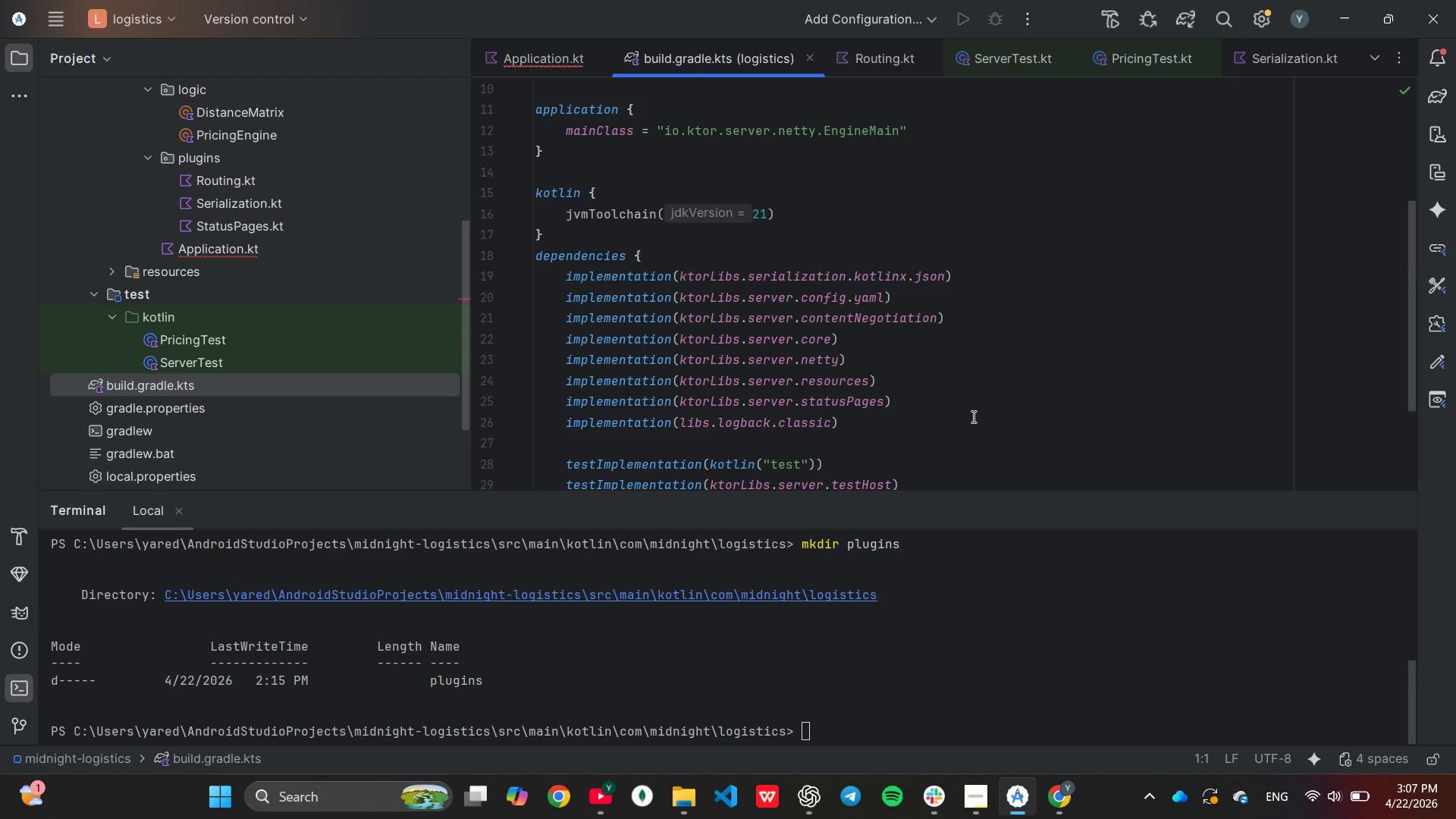 
wait(10.89)
 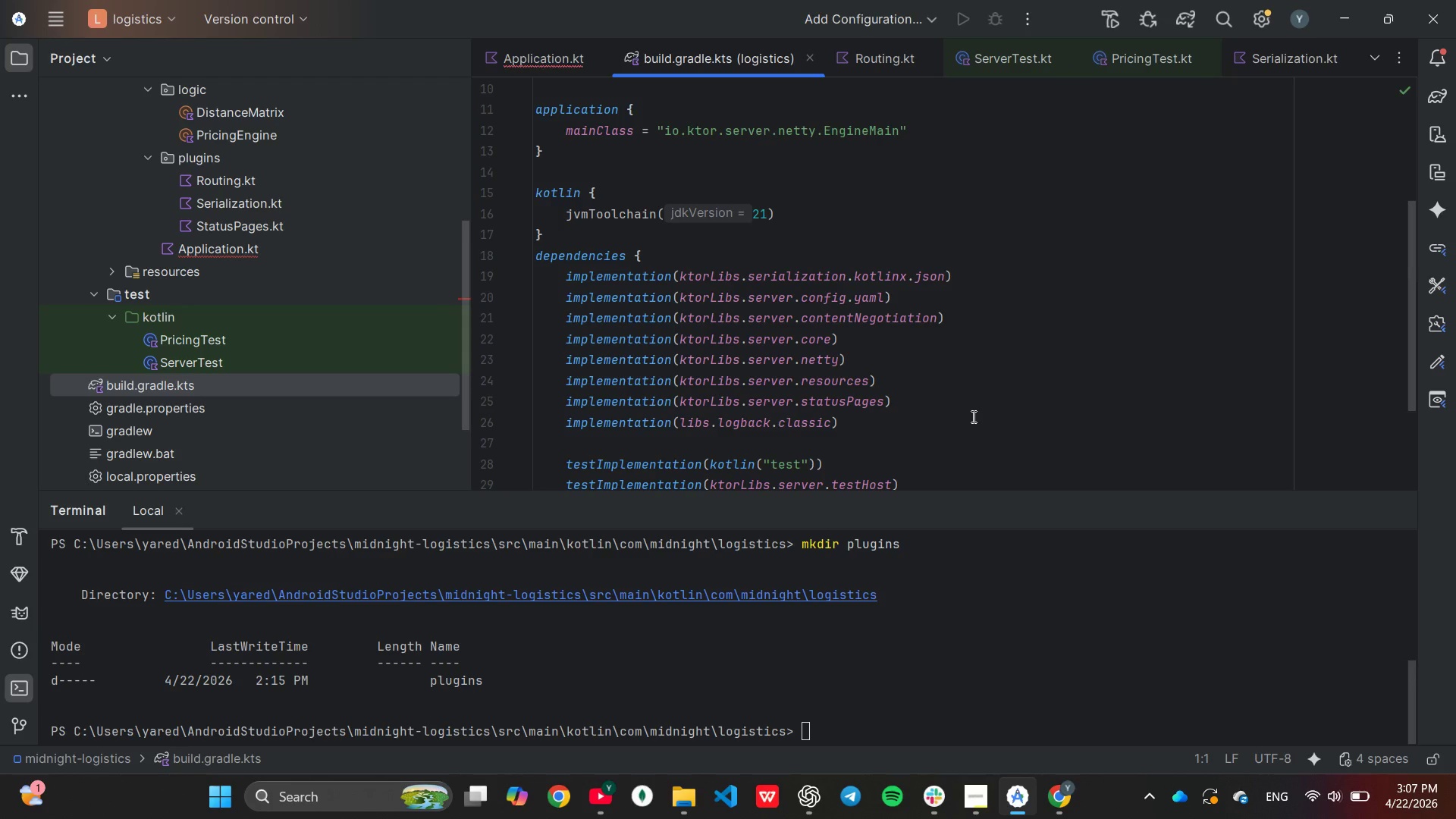 
scroll: coordinate [972, 416], scroll_direction: down, amount: 1.0
 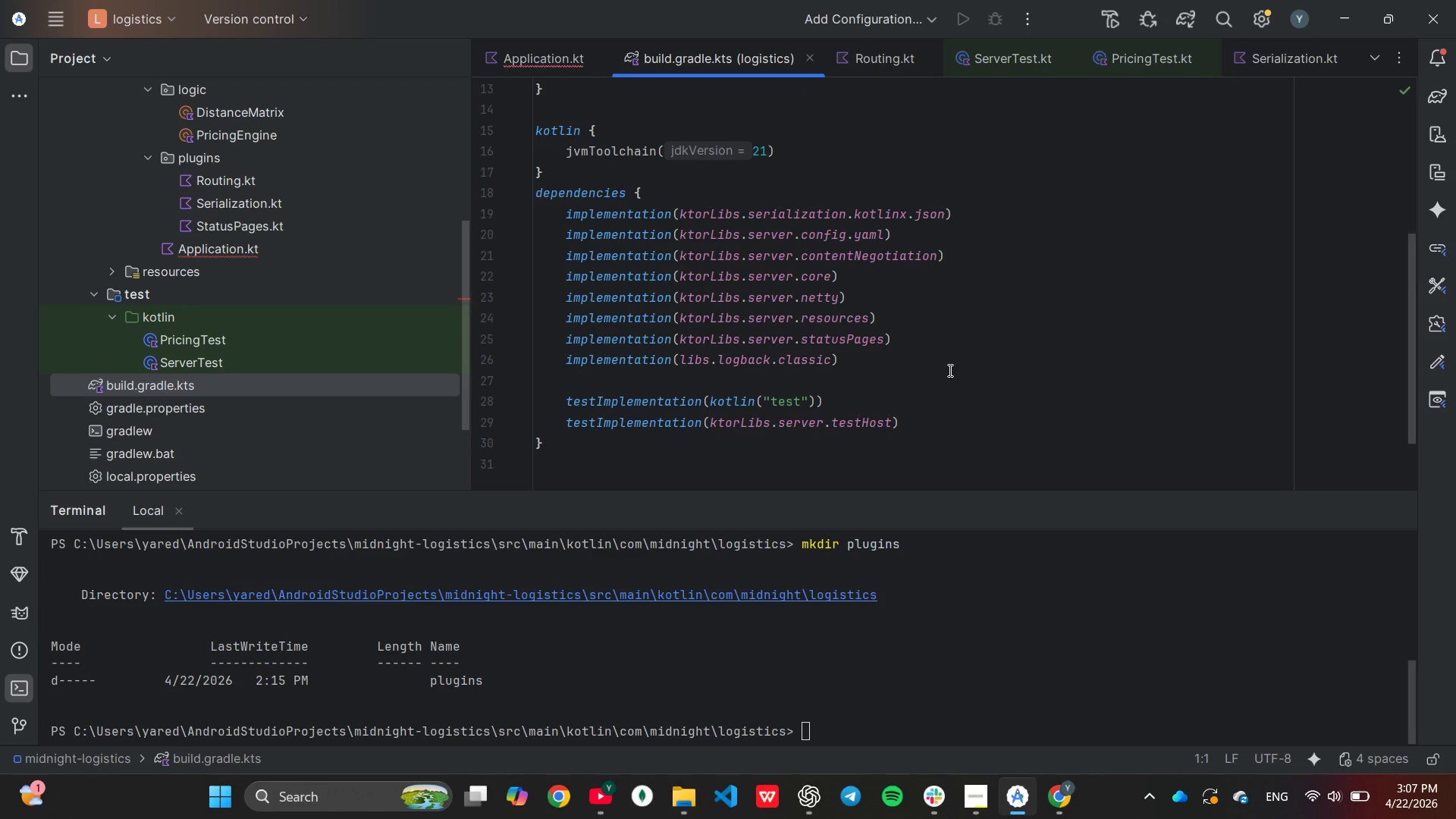 
wait(6.01)
 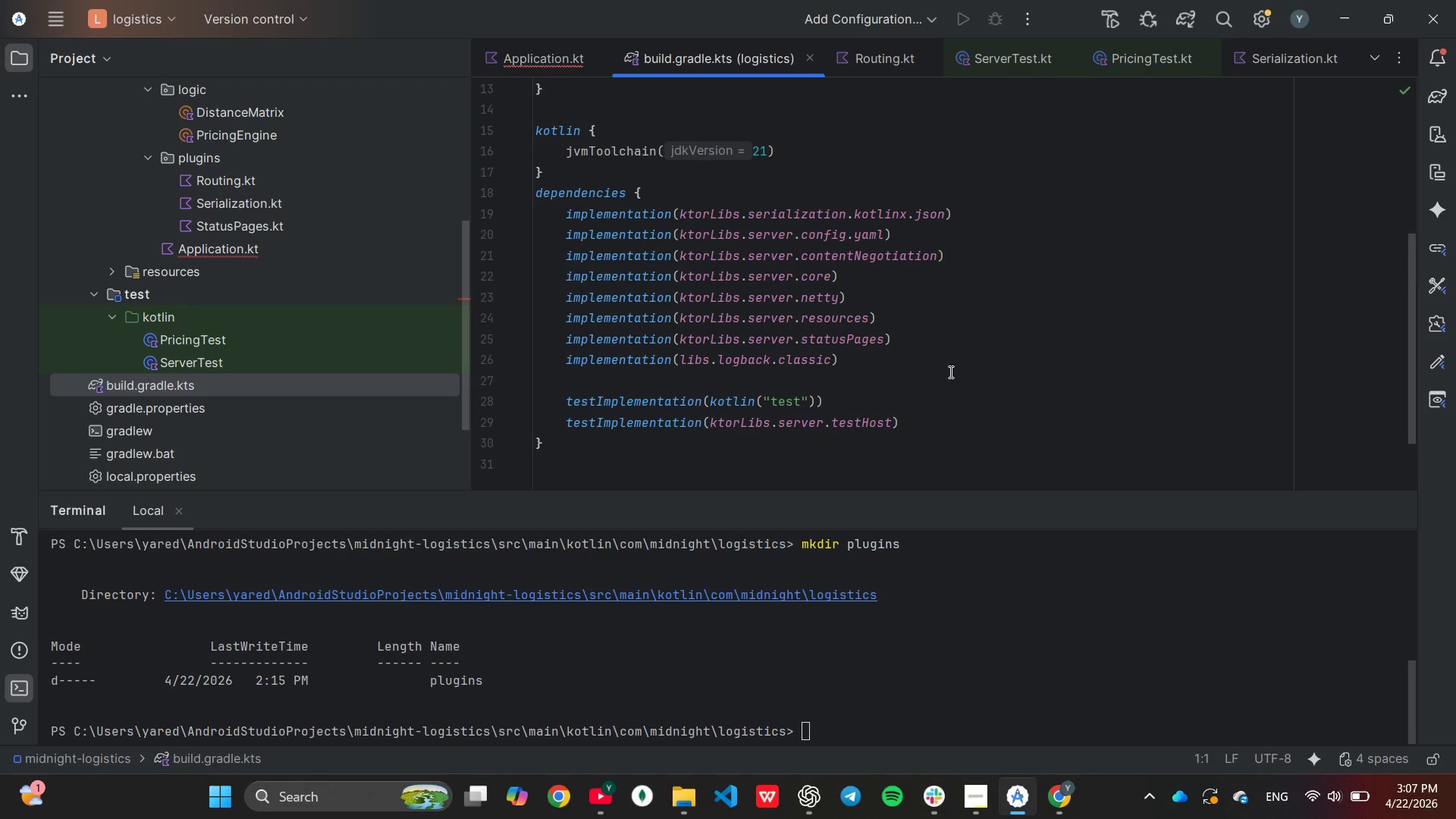 
left_click([935, 297])
 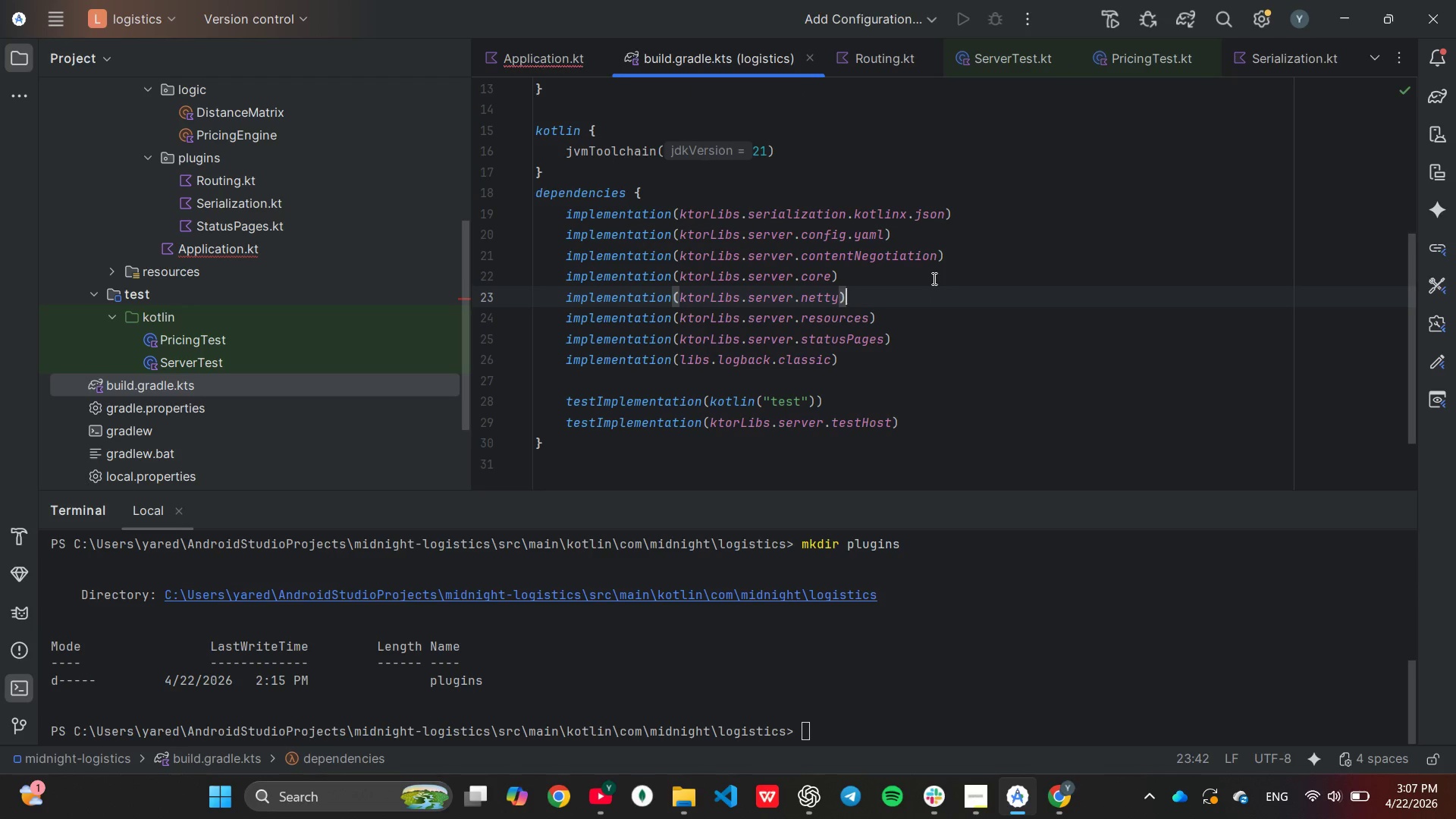 
left_click([933, 278])
 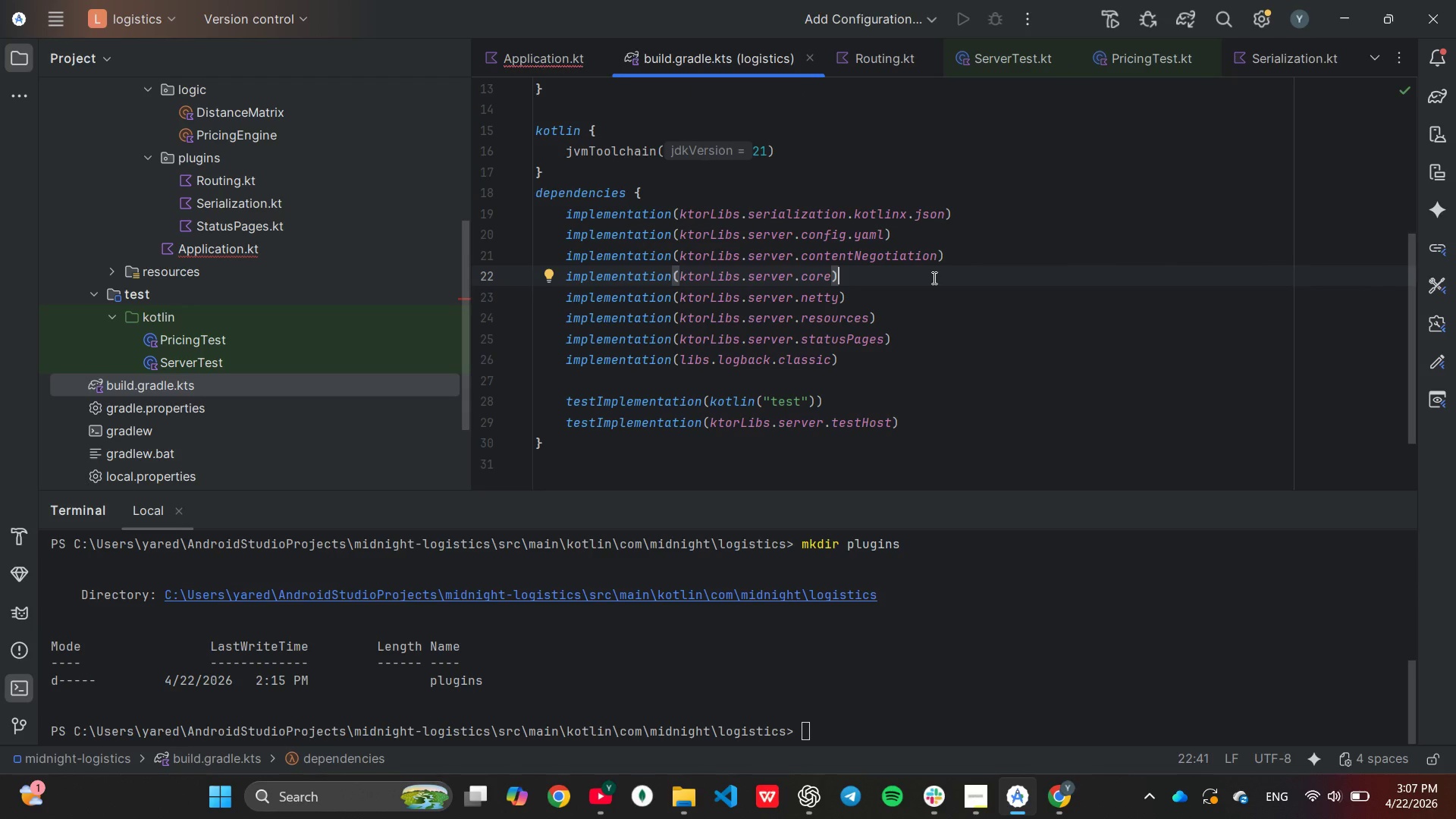 
key(Enter)
 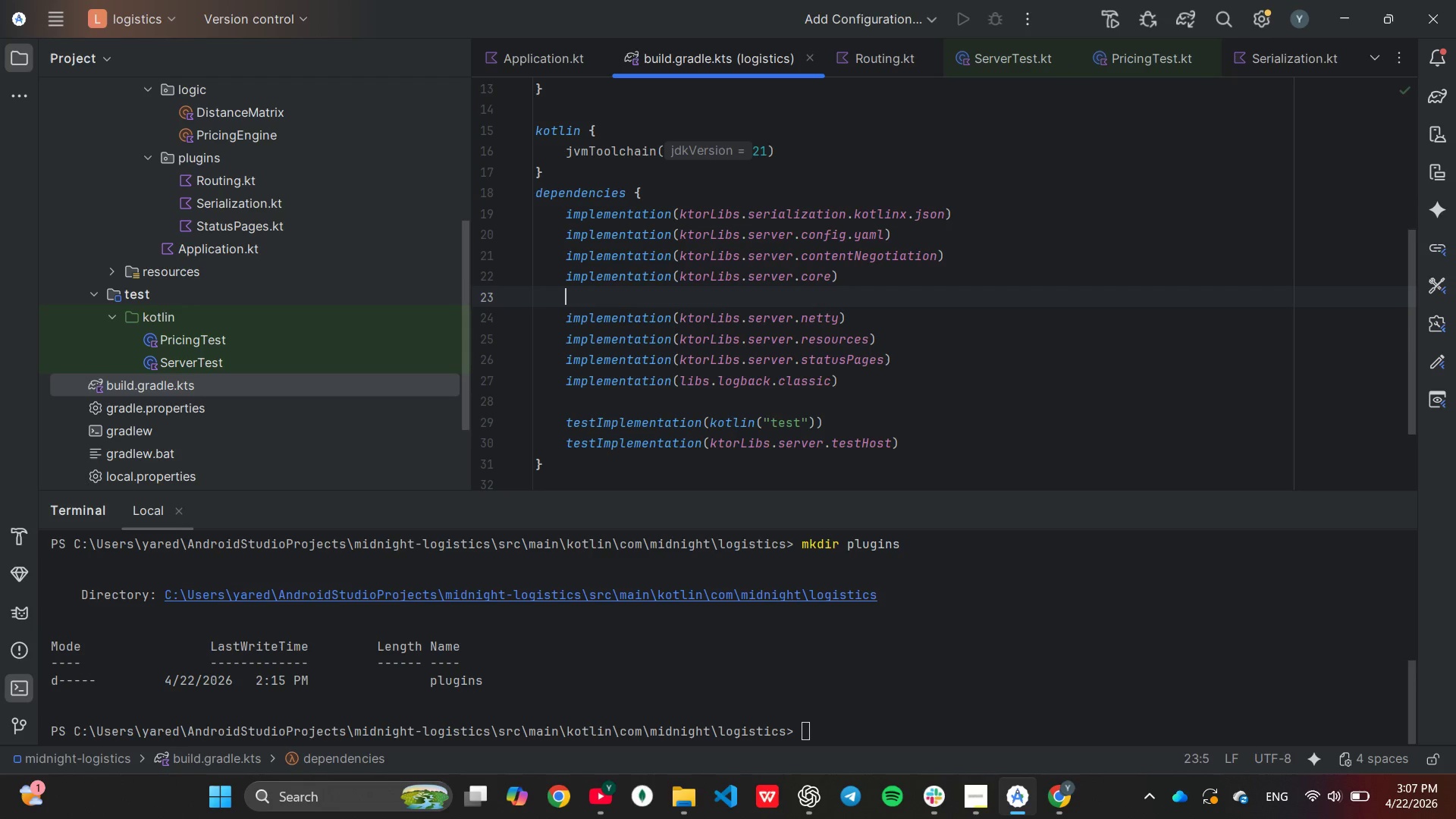 
type(im)
 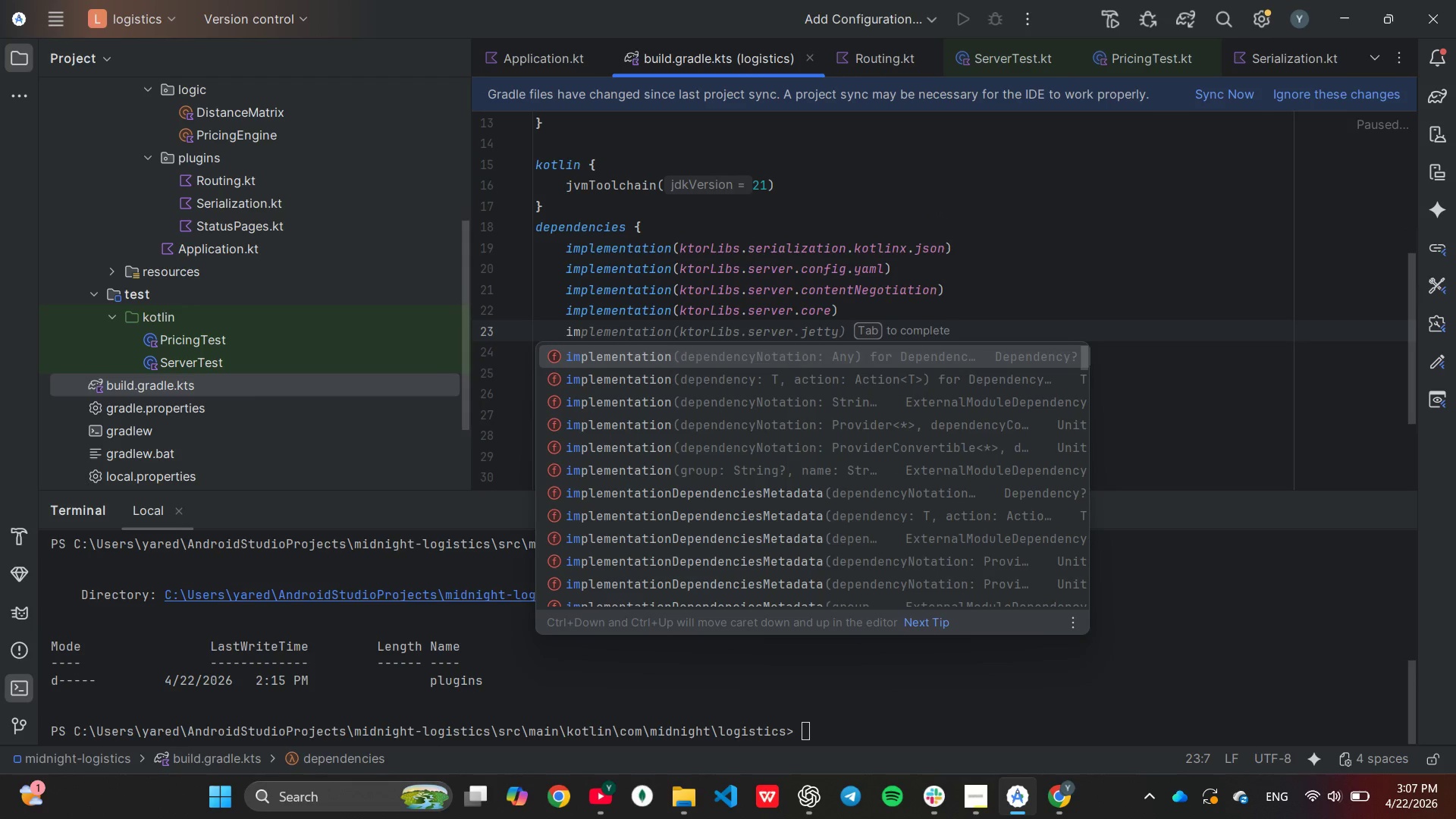 
wait(5.06)
 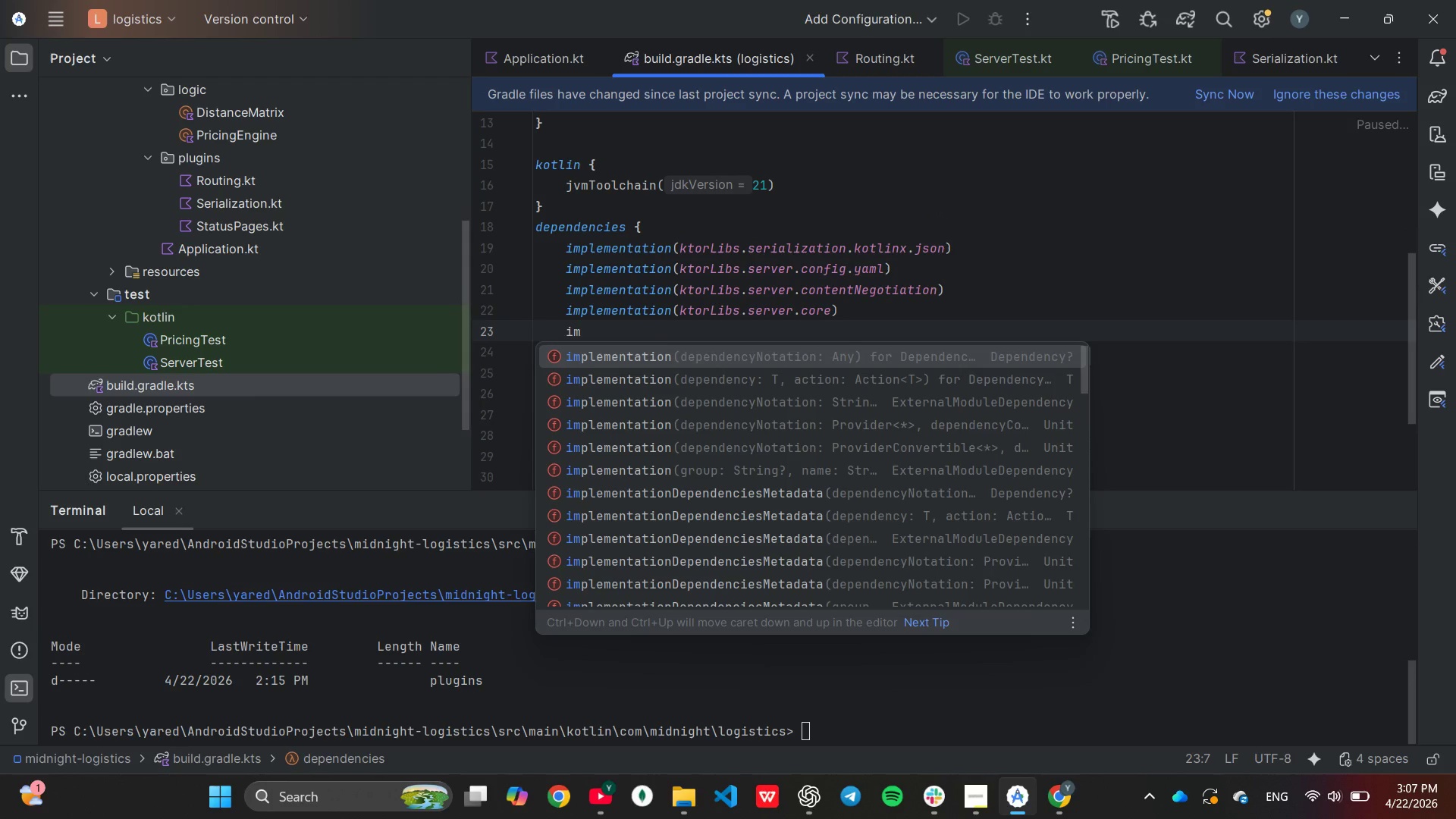 
key(Enter)
 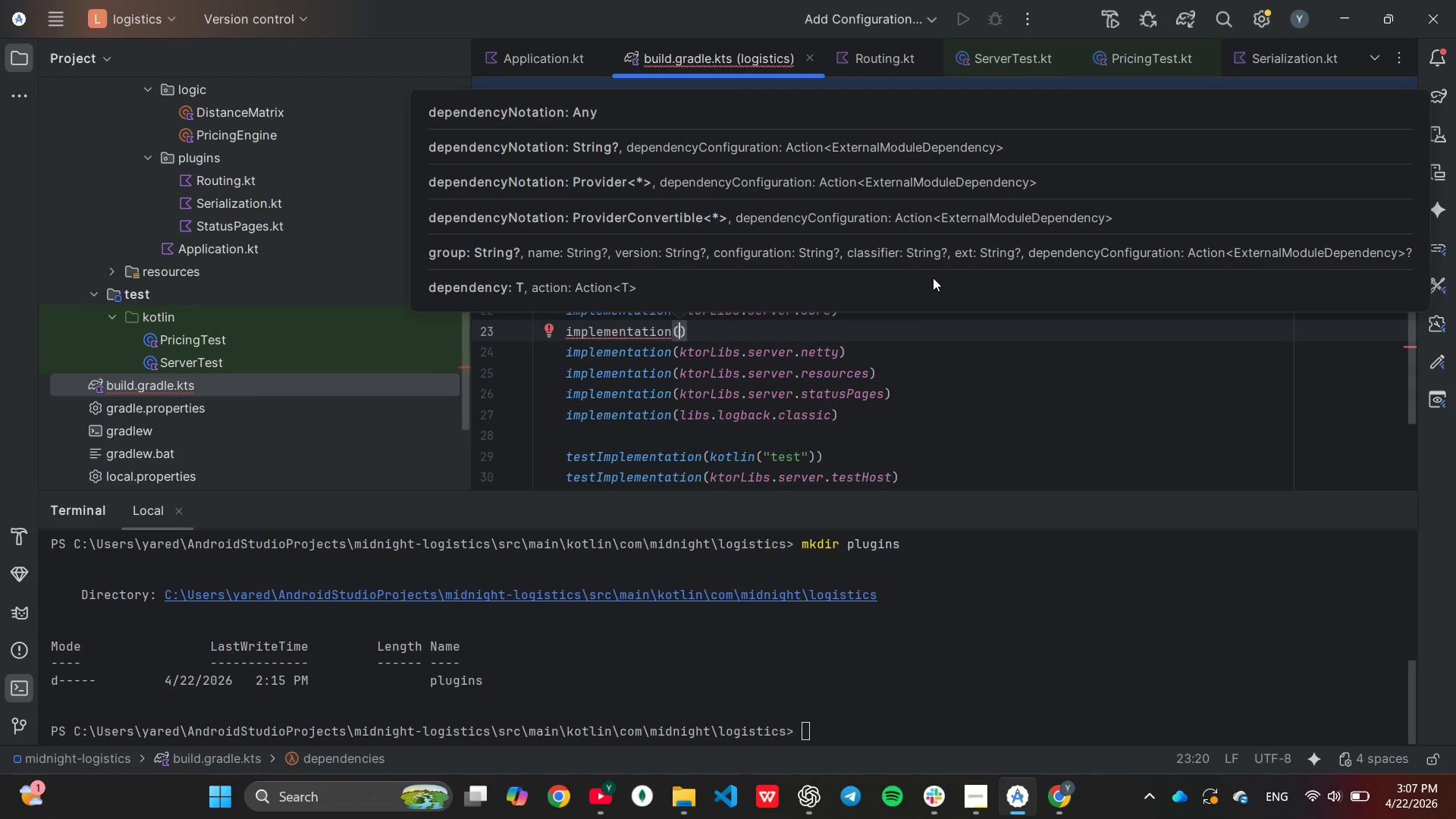 
type(ktor)
 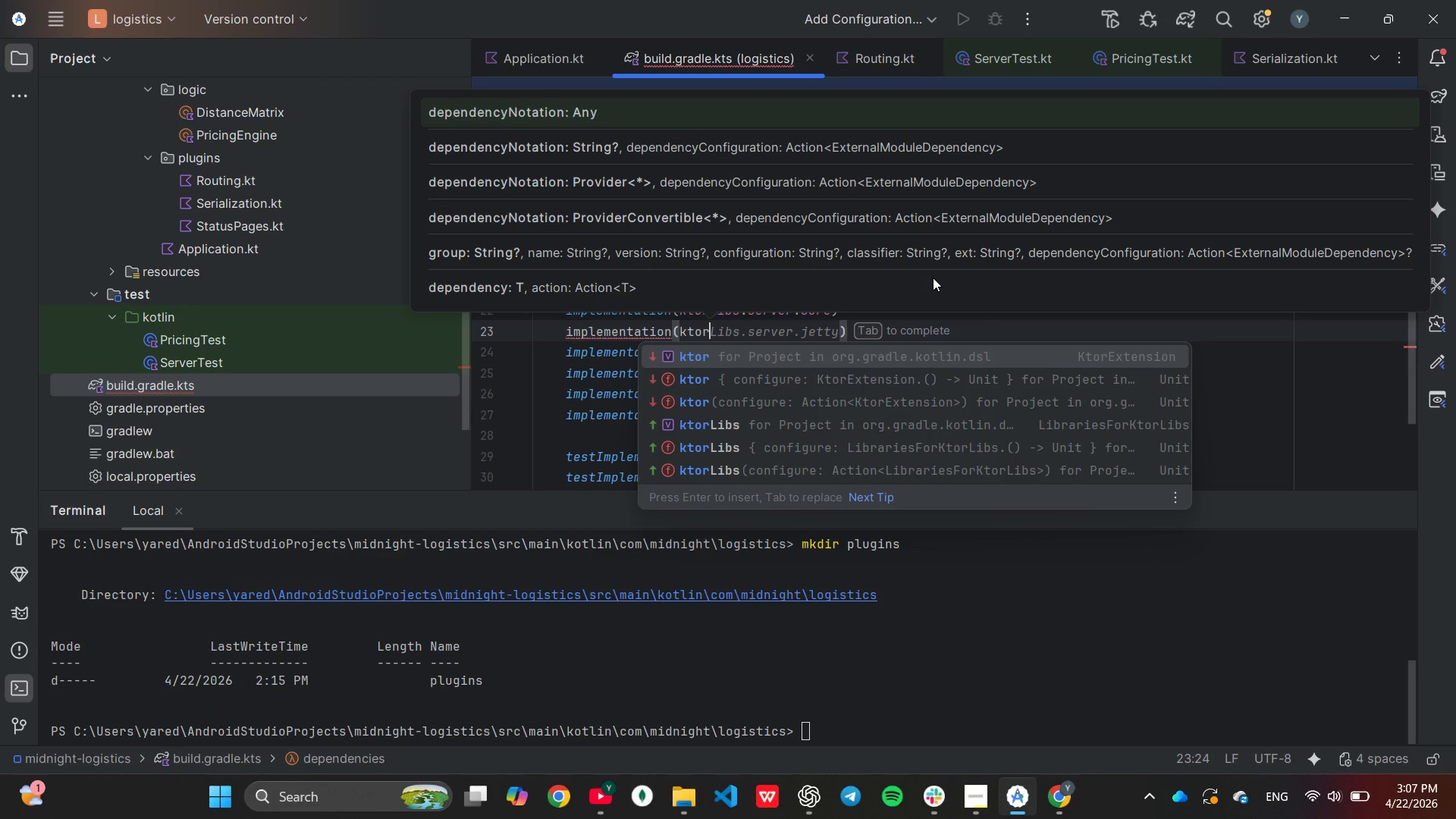 
wait(9.31)
 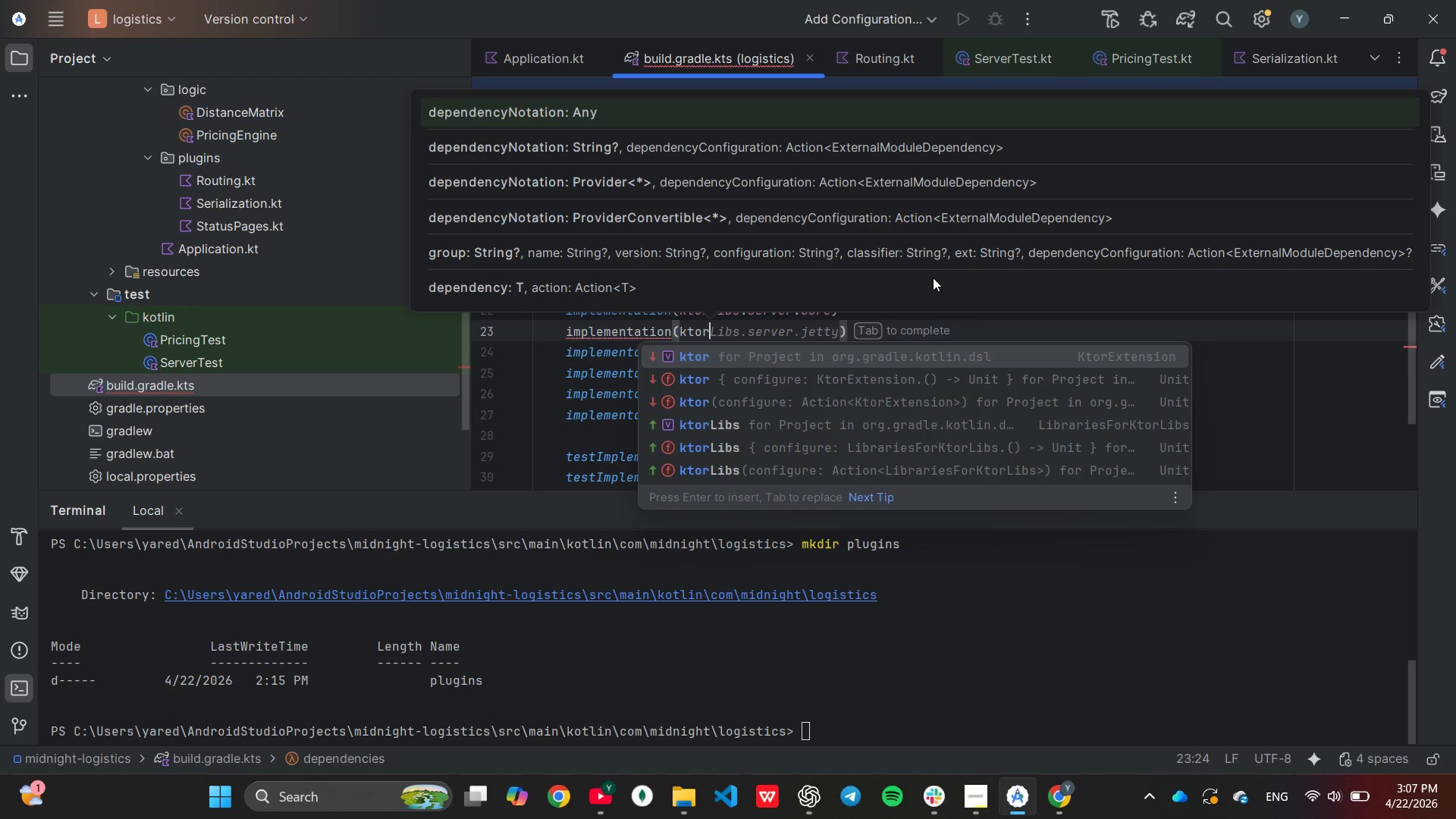 
key(ArrowDown)
 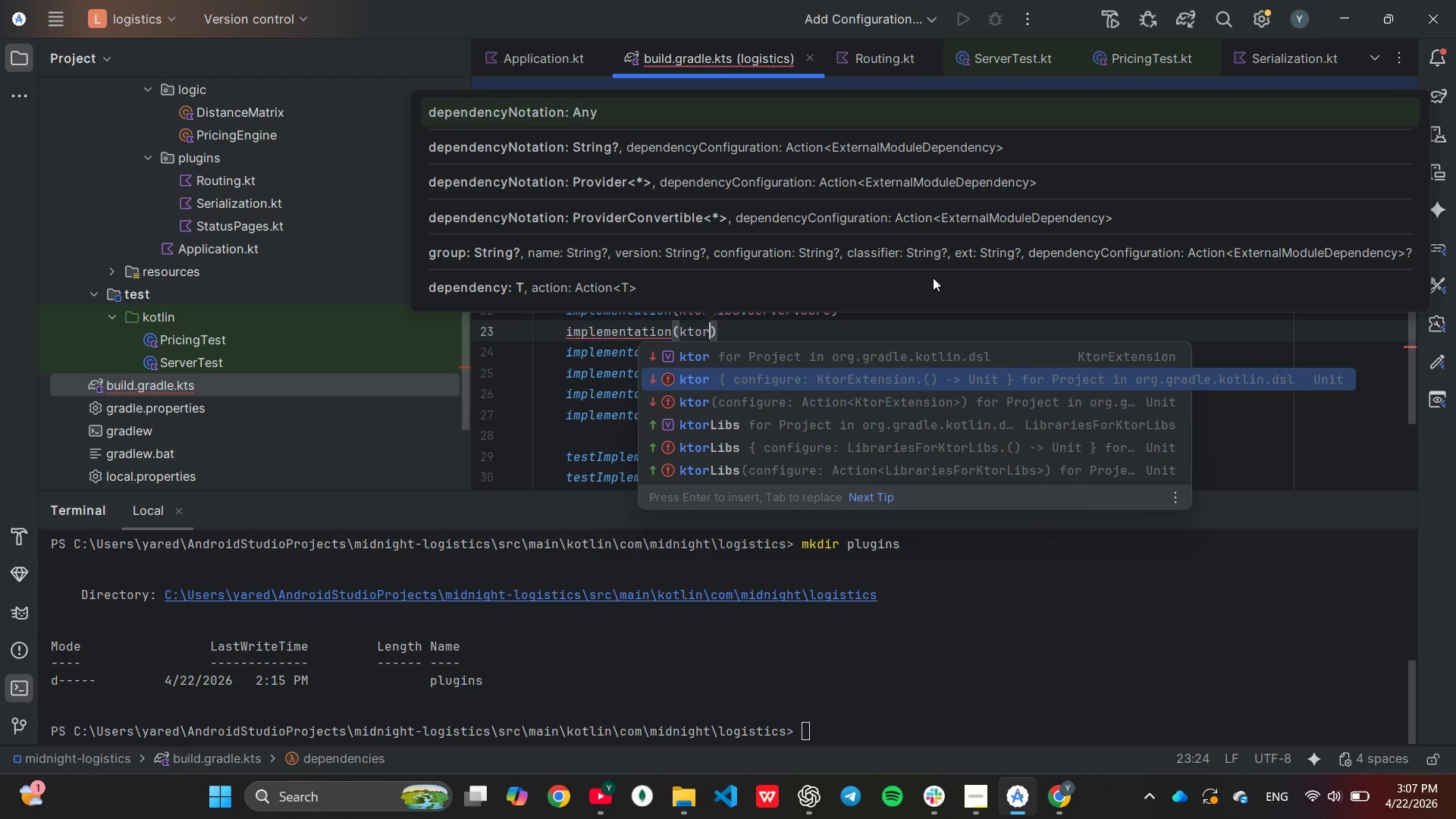 
key(ArrowDown)
 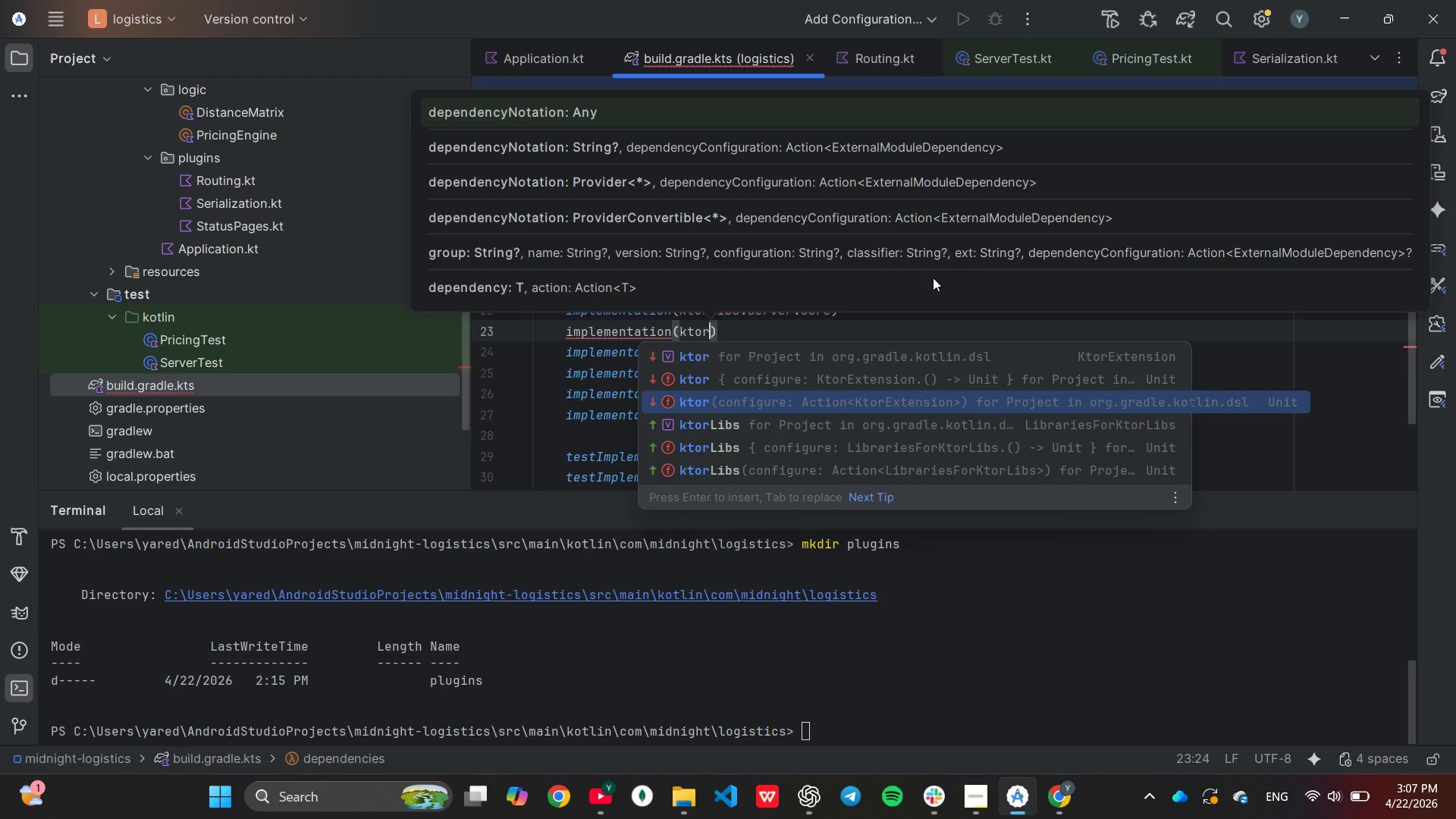 
key(ArrowDown)
 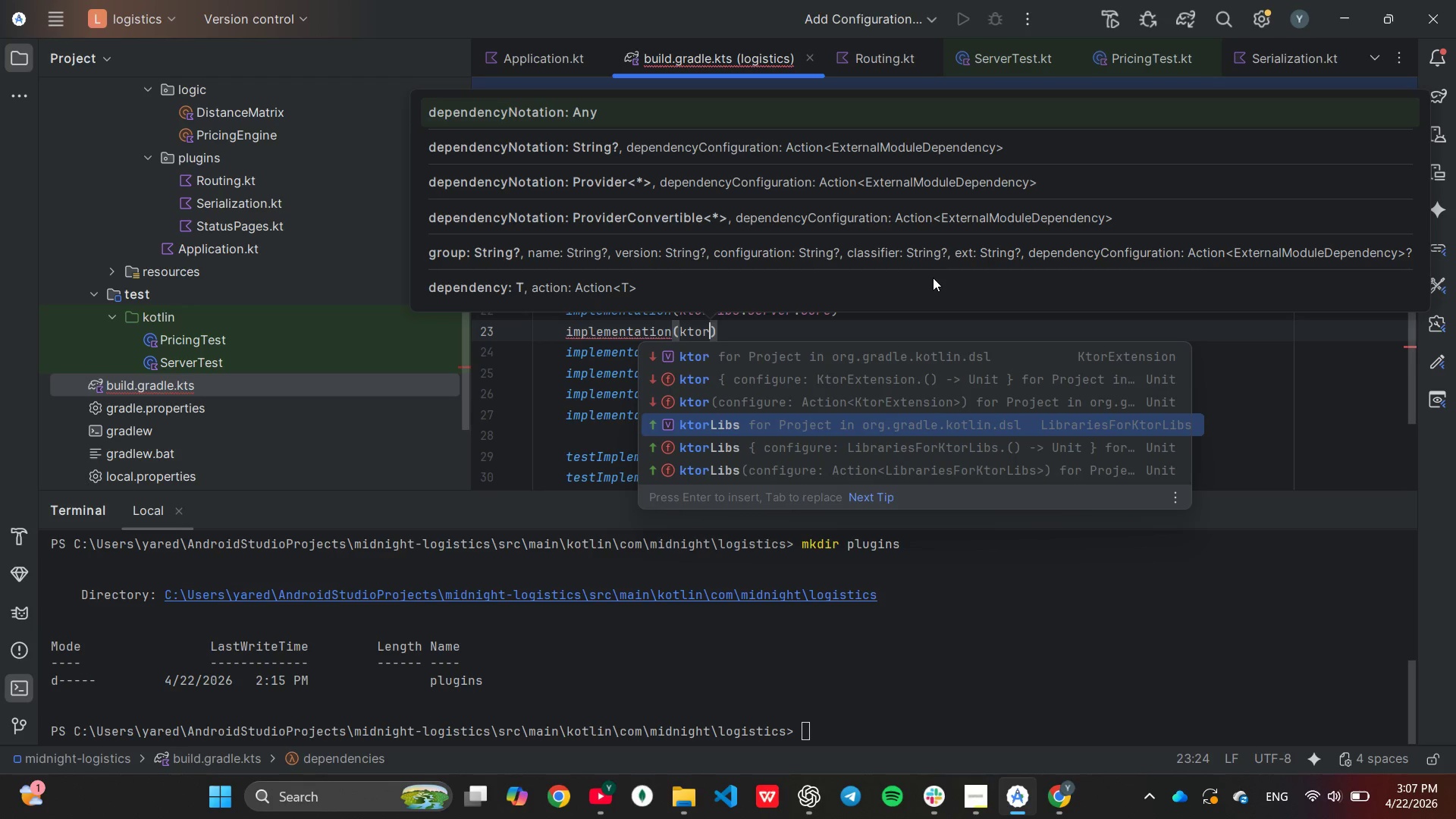 
key(Enter)
 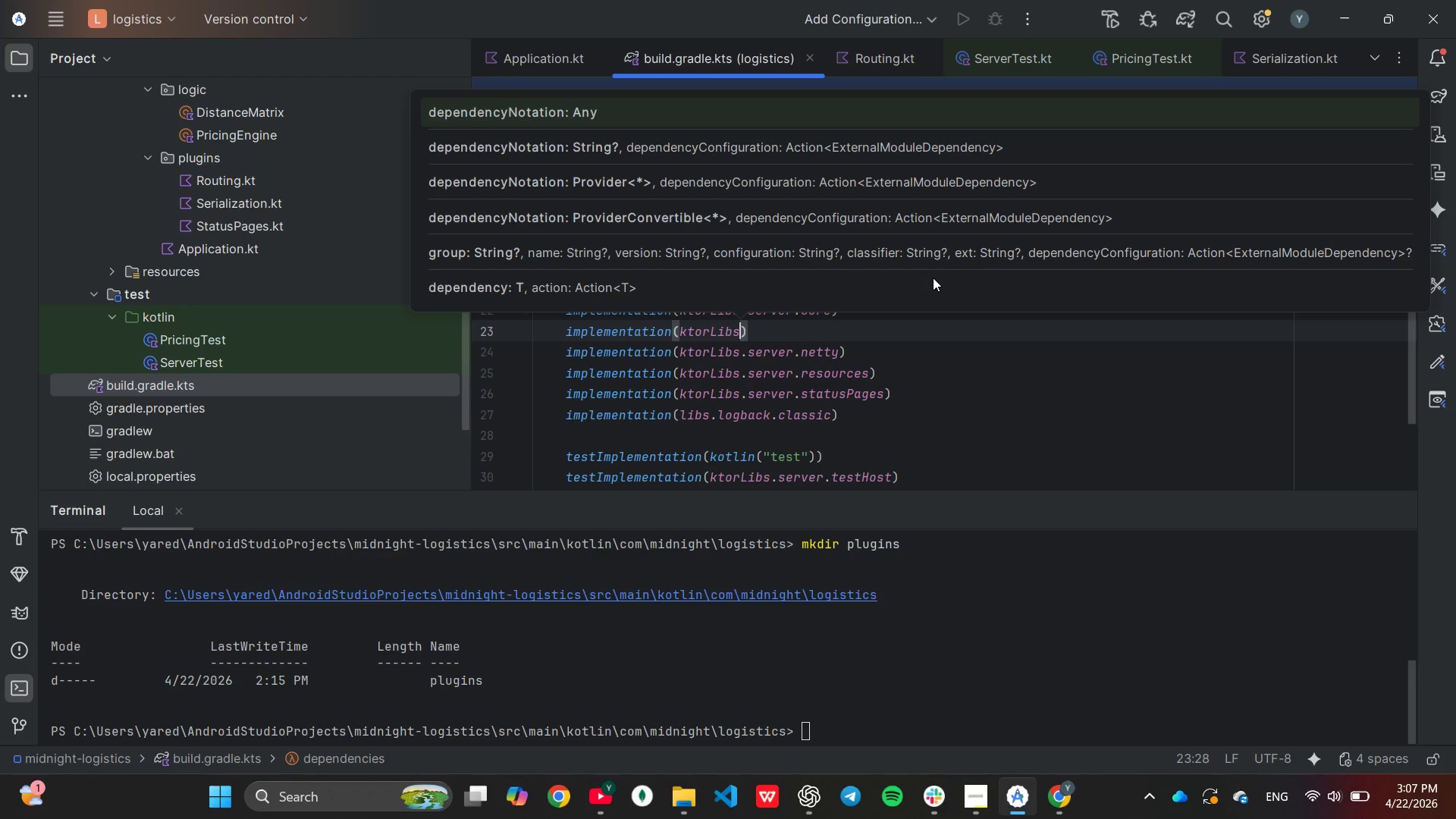 
type(.server.c)
 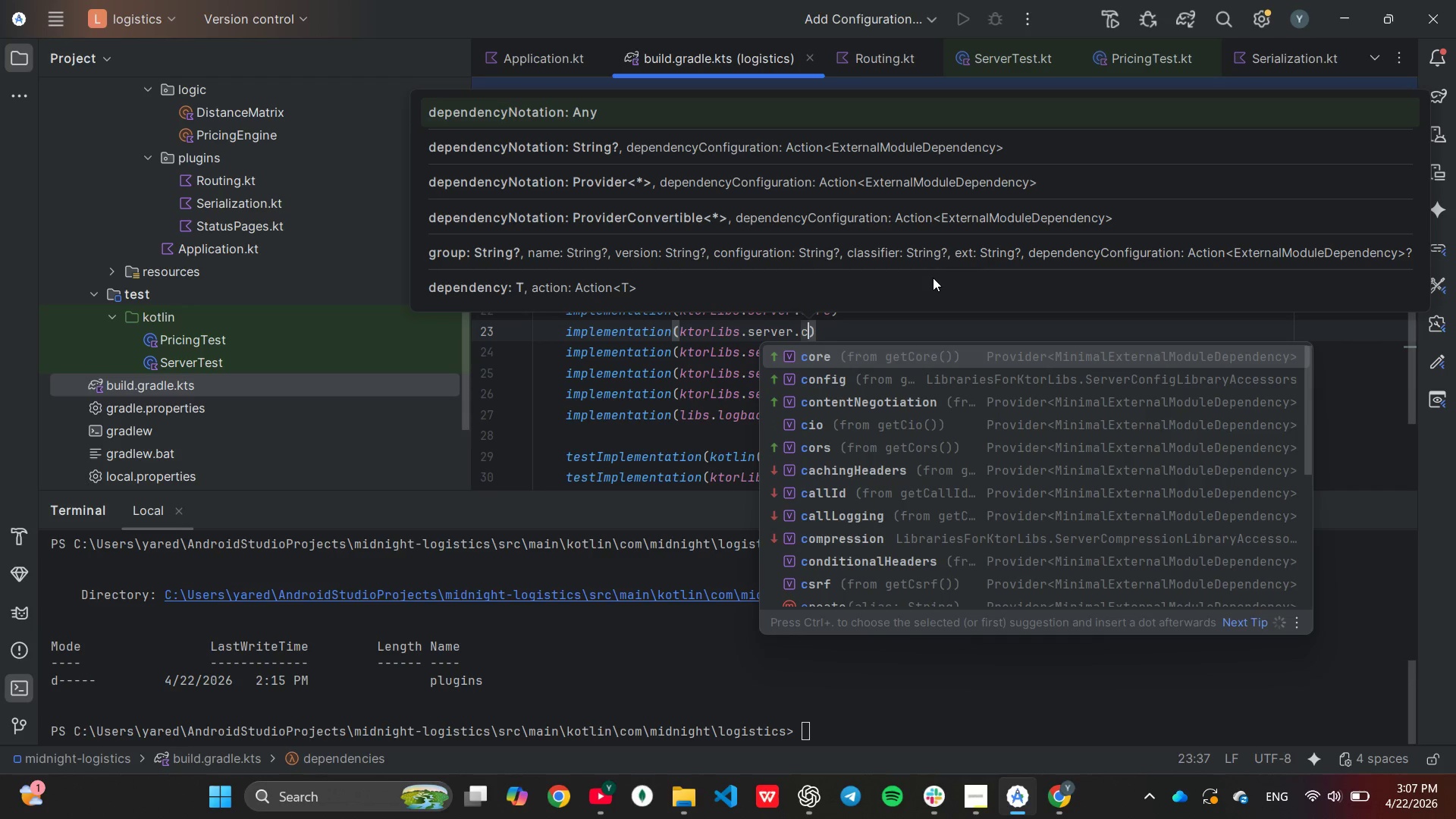 
key(ArrowDown)
 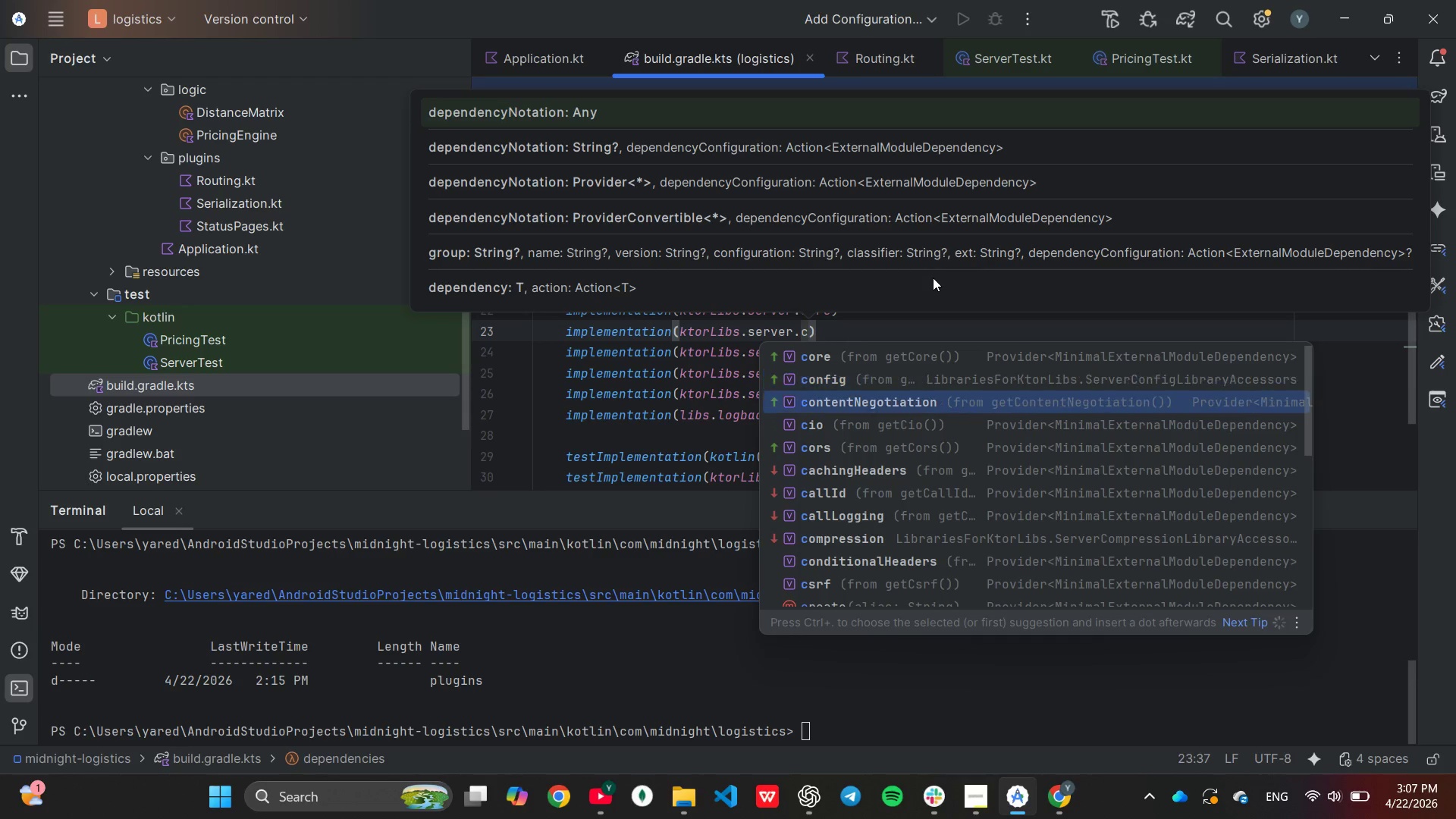 
key(ArrowDown)
 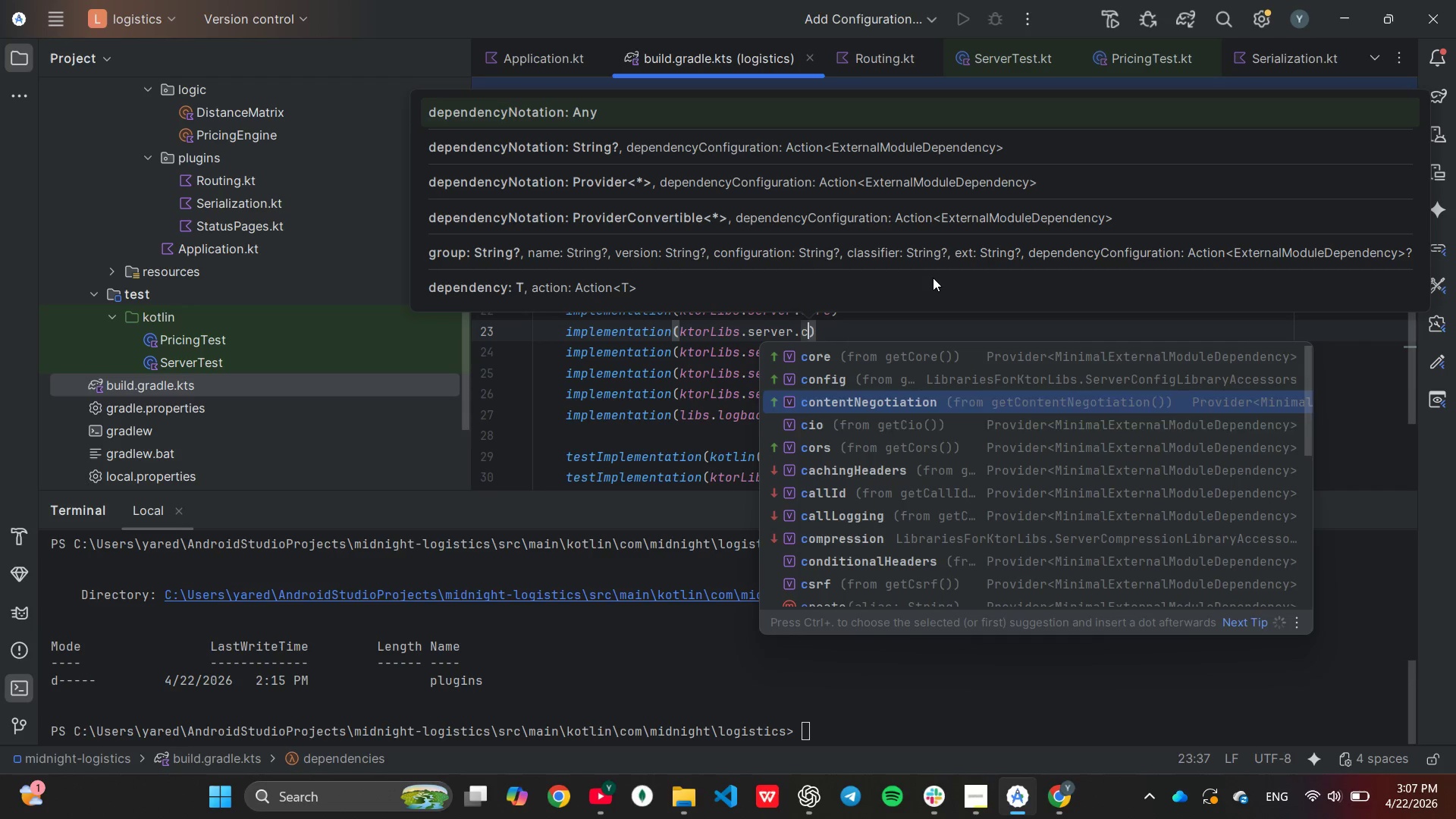 
key(ArrowDown)
 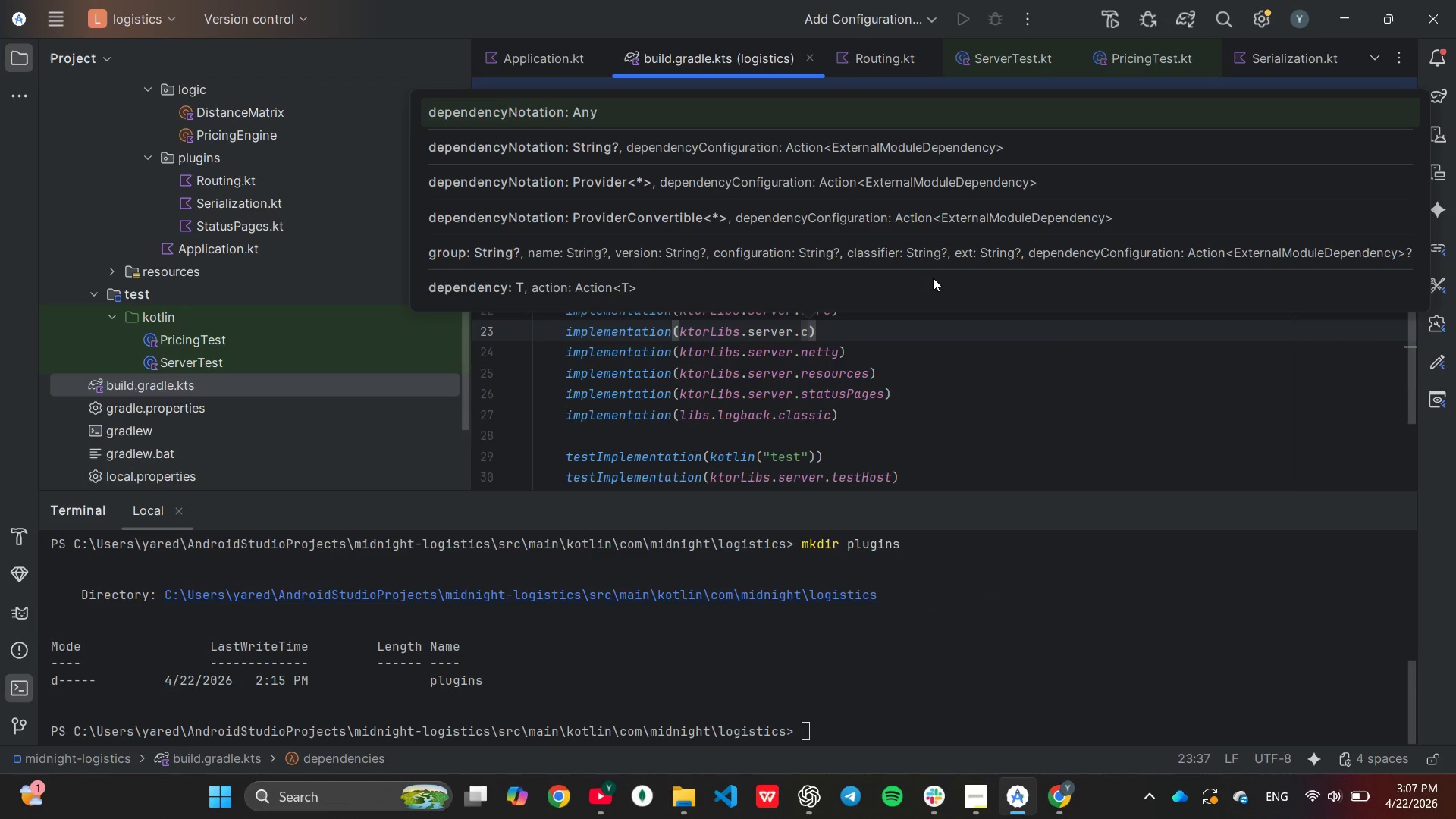 
key(Enter)
 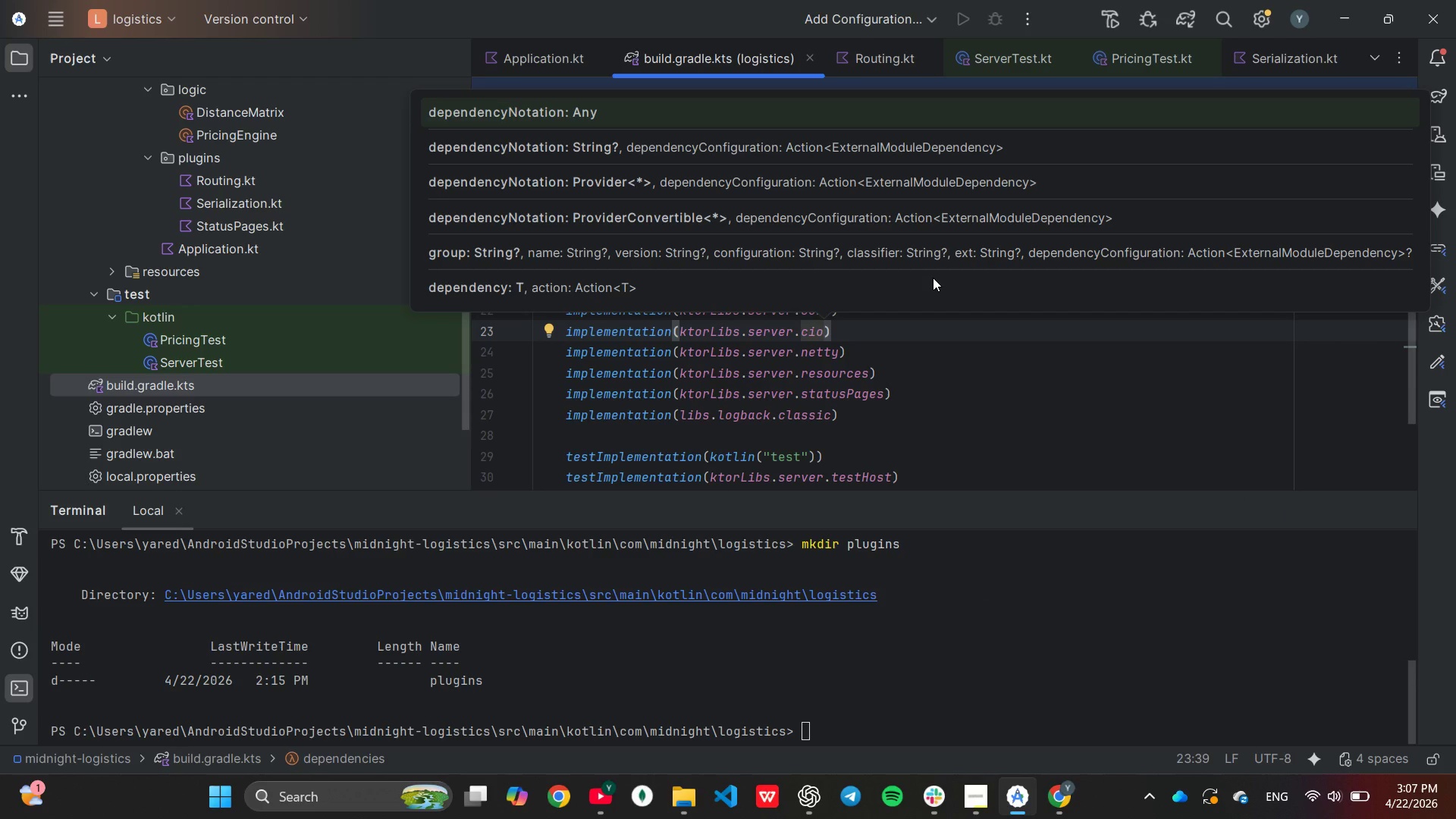 
key(ArrowRight)
 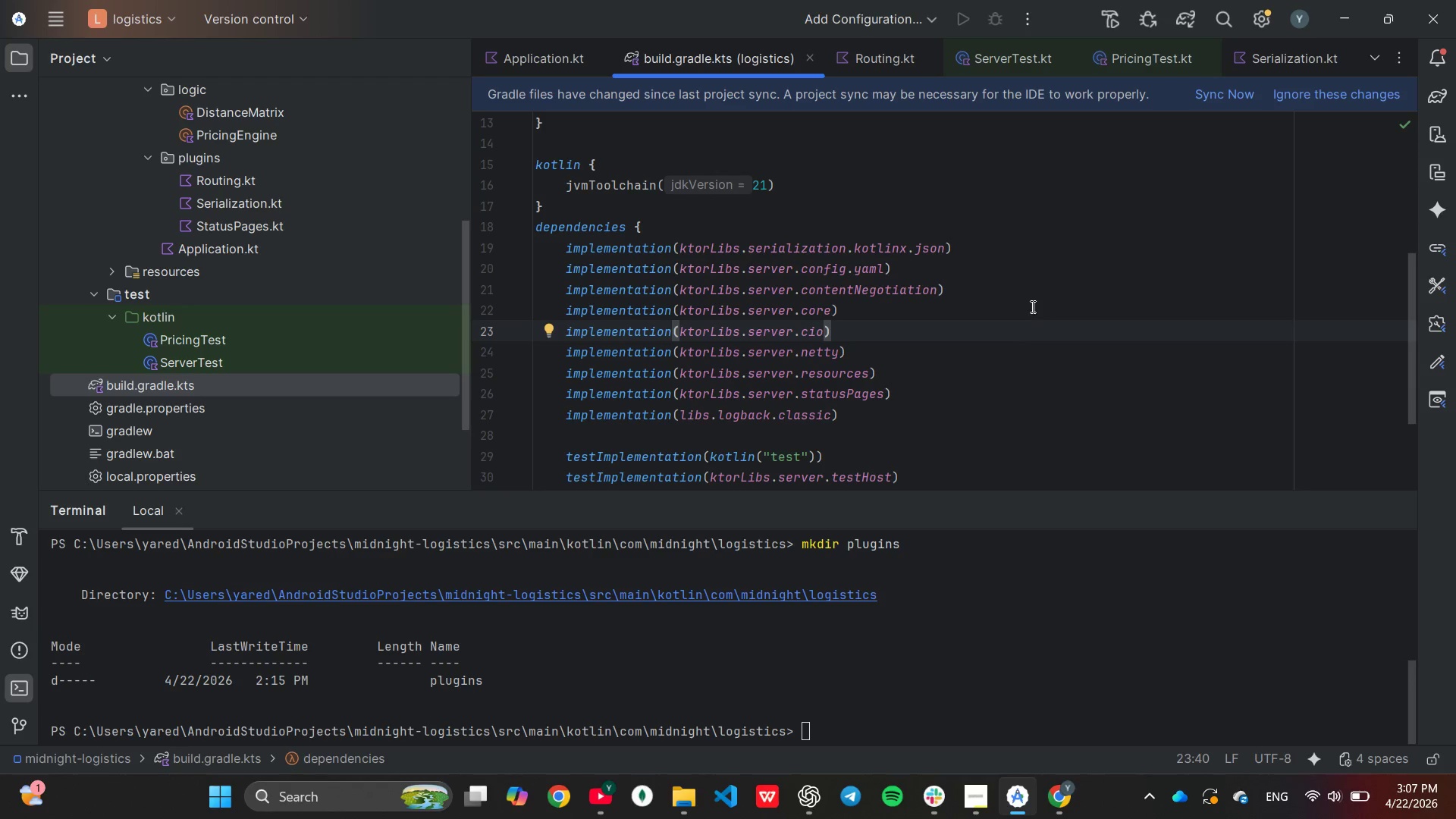 
wait(6.33)
 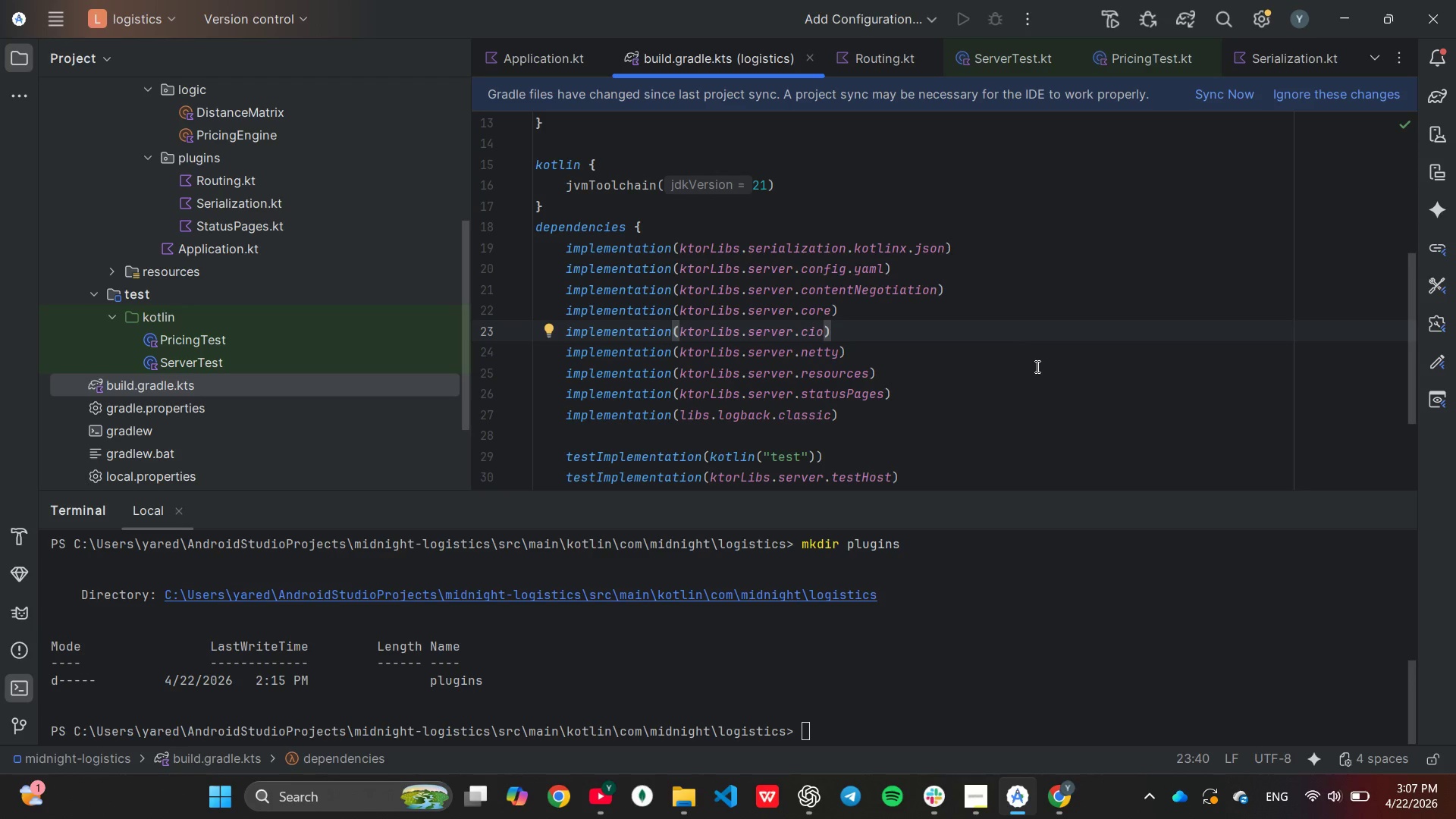 
left_click([1204, 96])
 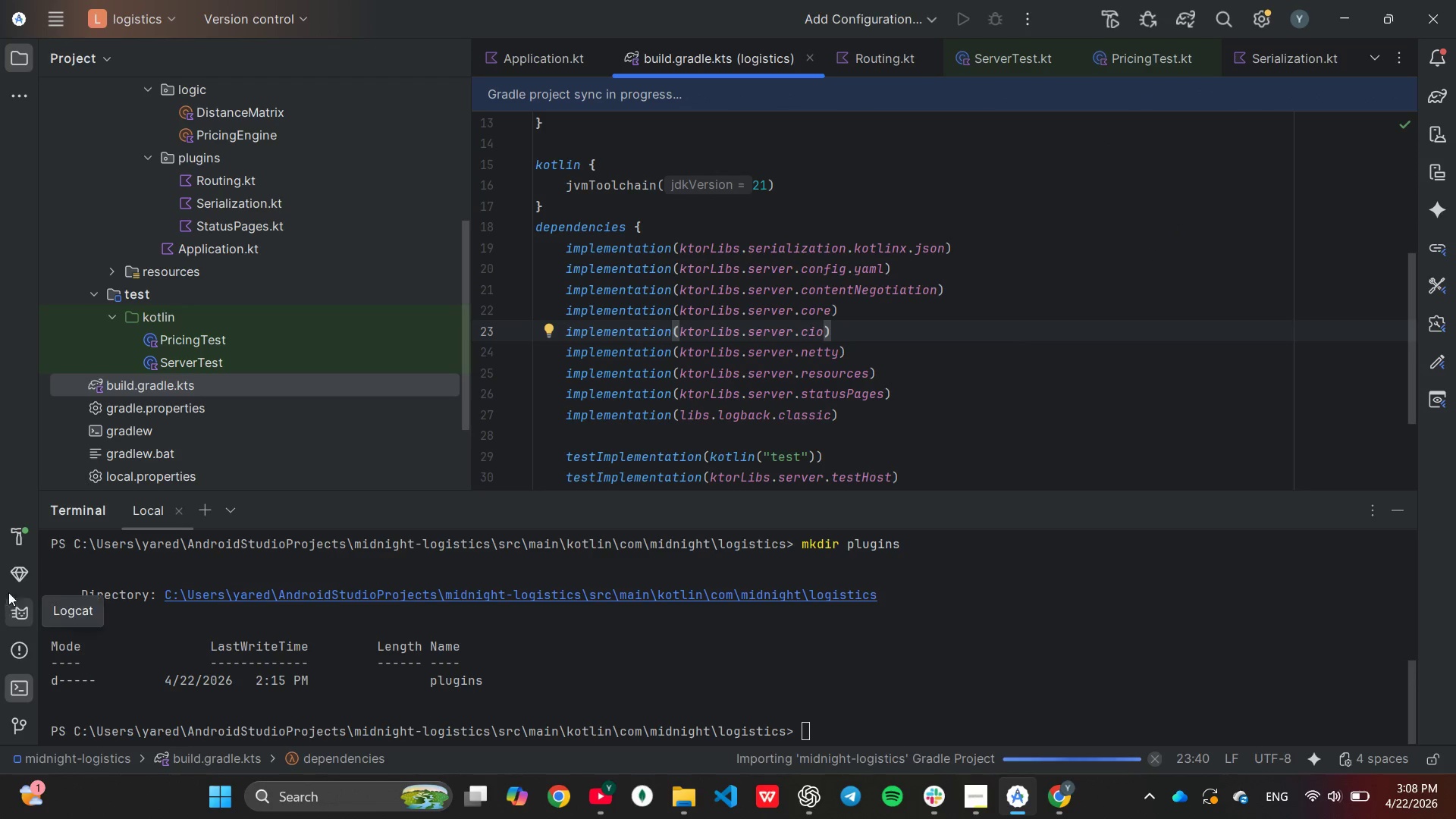 
left_click([7, 548])
 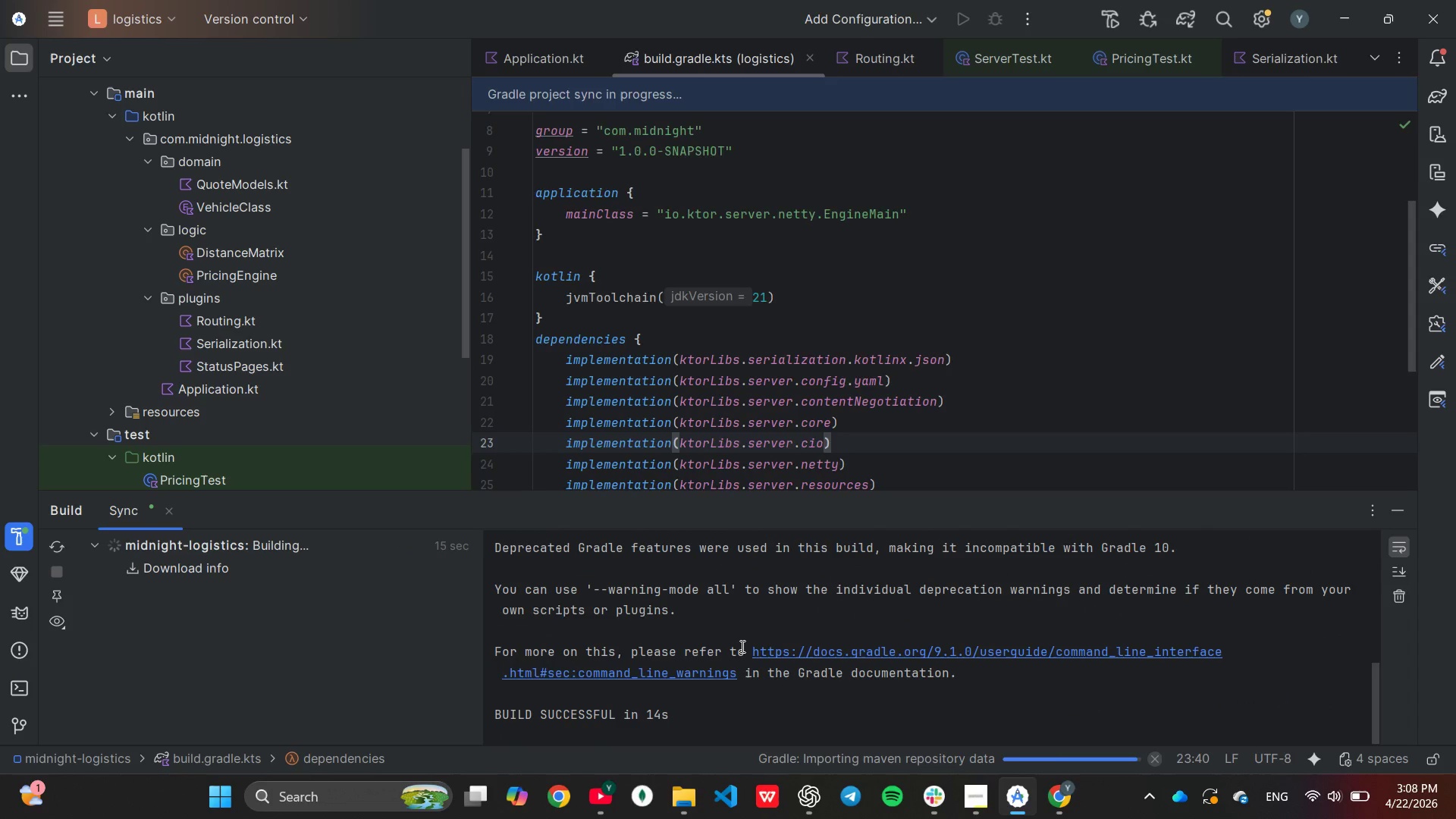 
wait(16.75)
 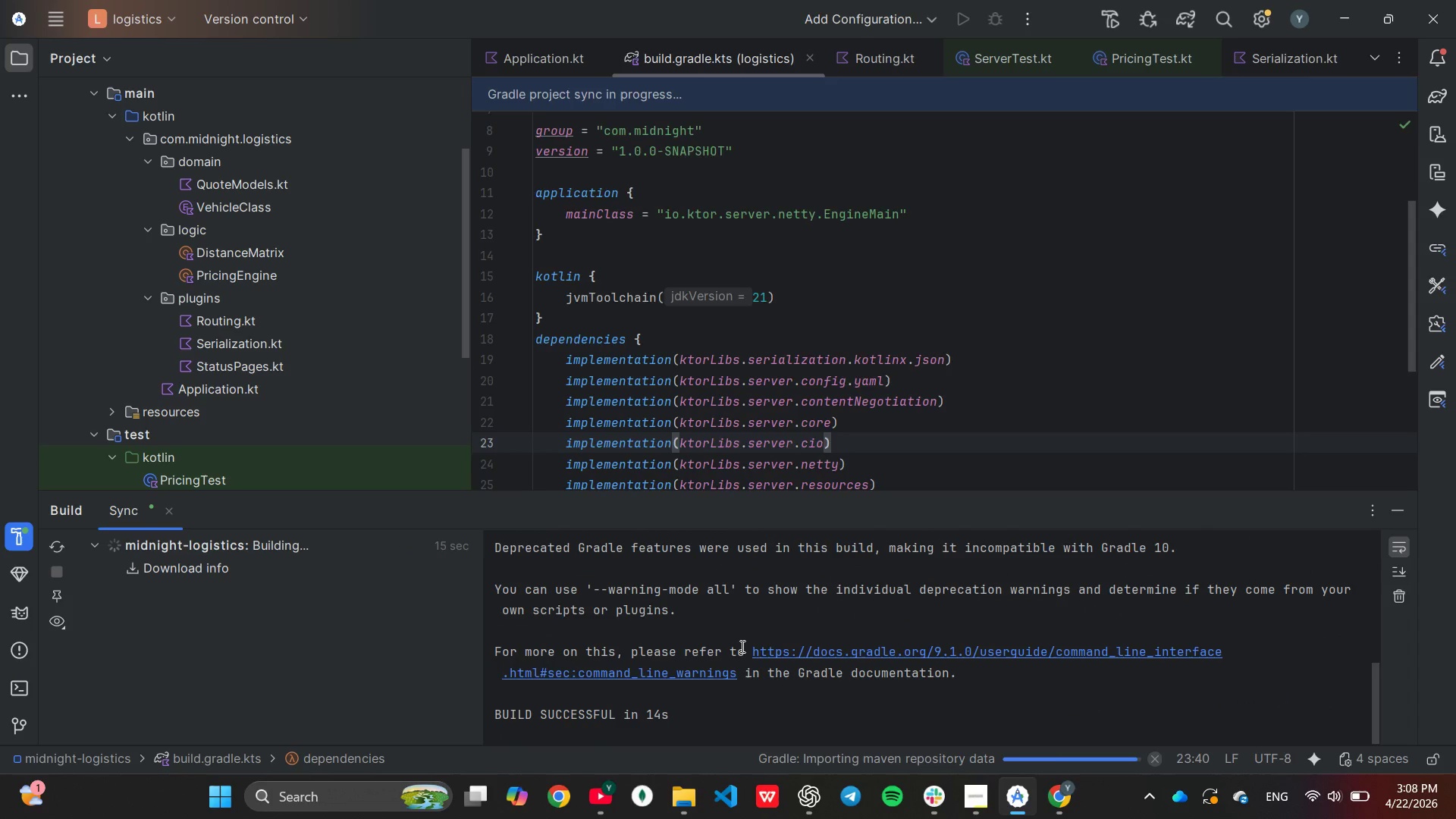 
double_click([231, 386])
 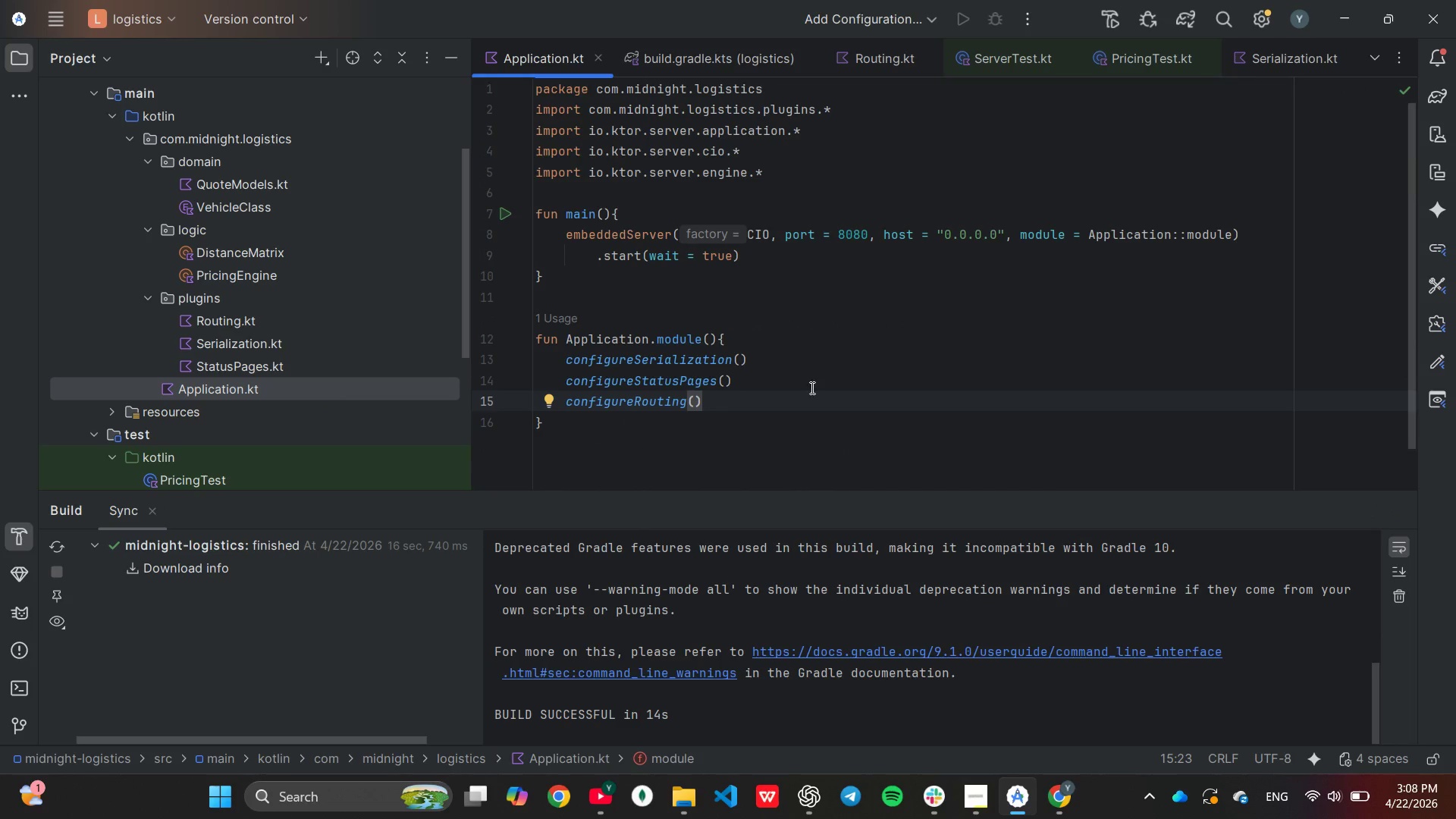 
scroll: coordinate [1026, 388], scroll_direction: down, amount: 1.0
 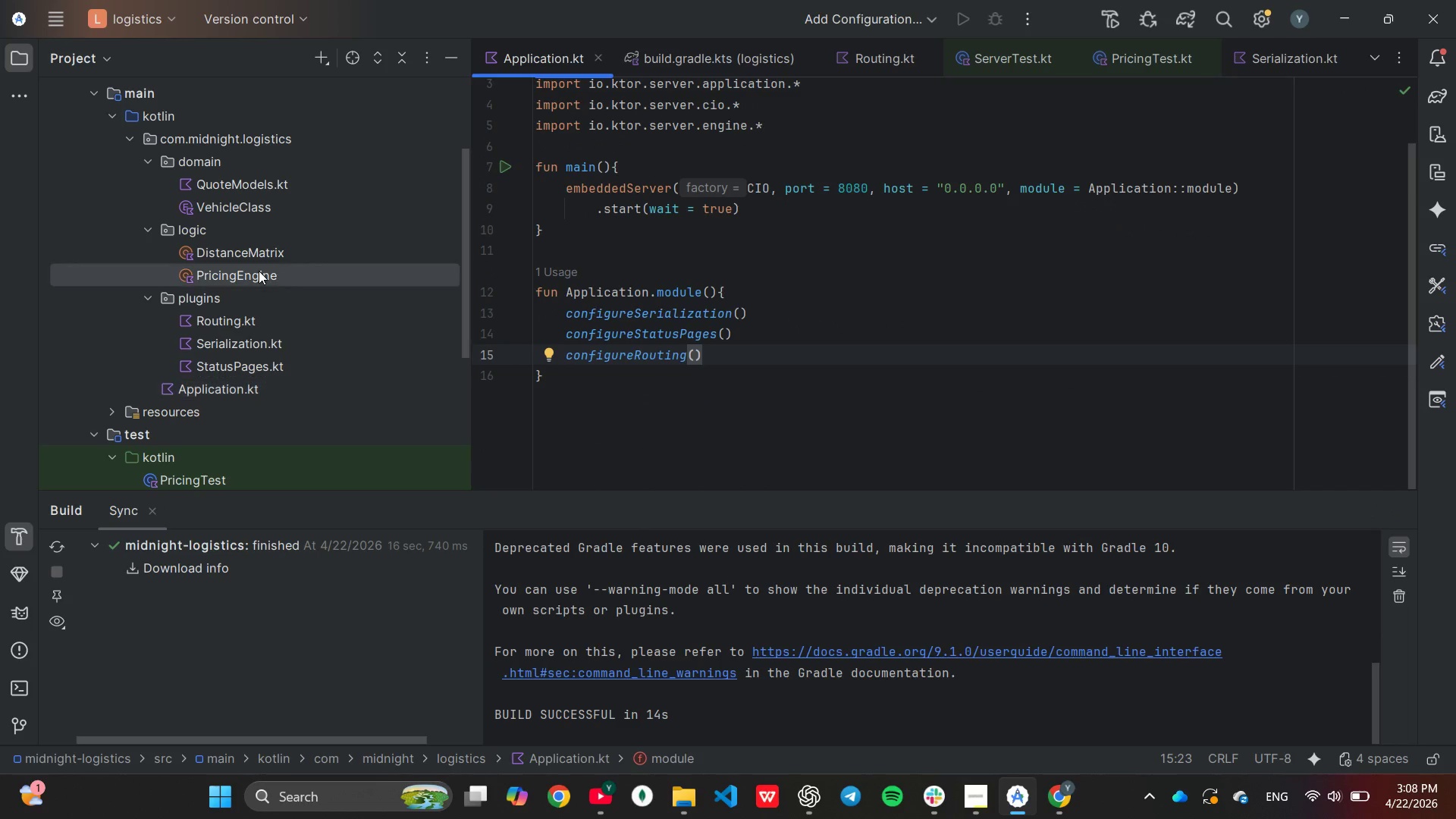 
double_click([259, 271])
 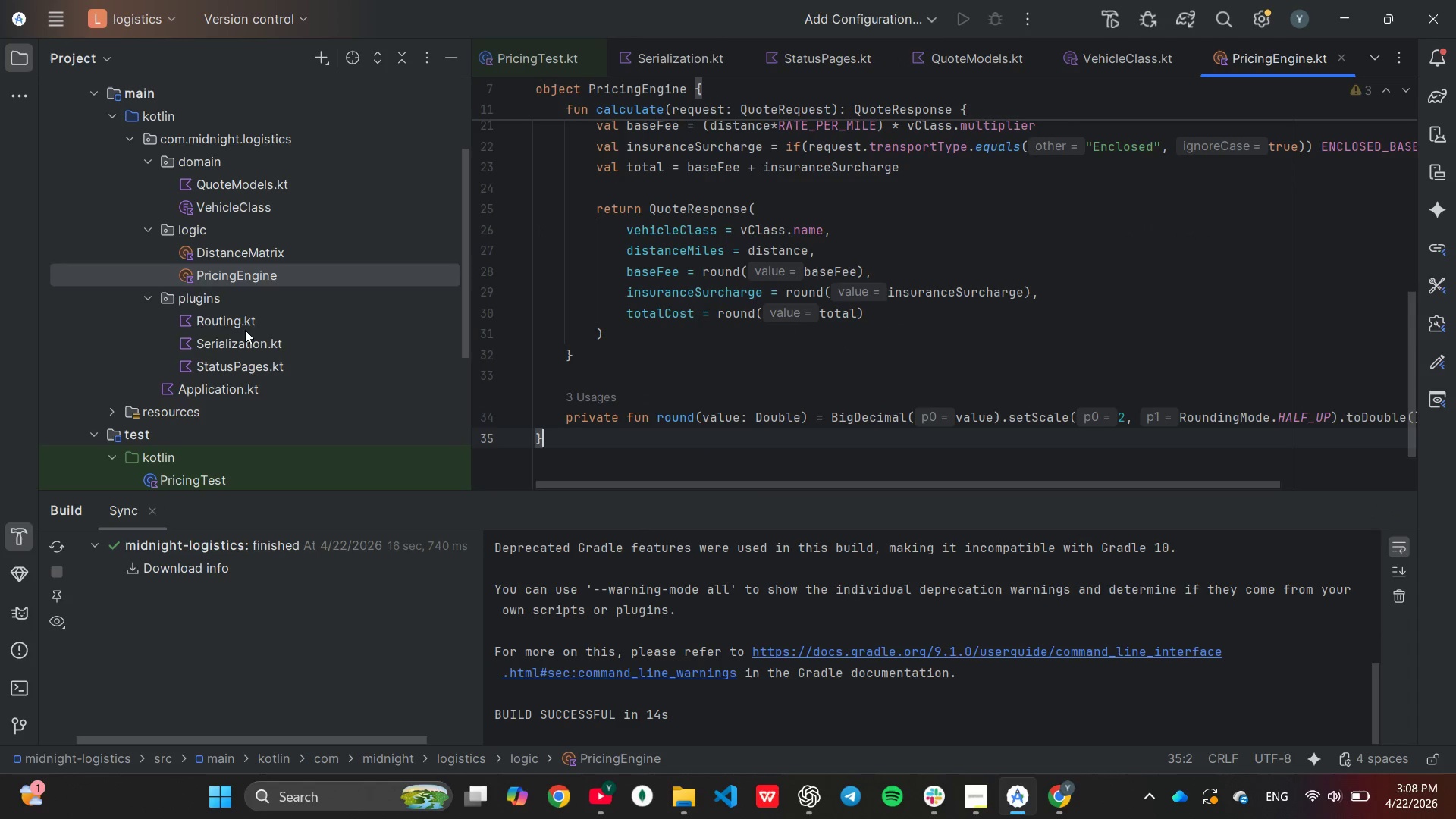 
double_click([245, 330])
 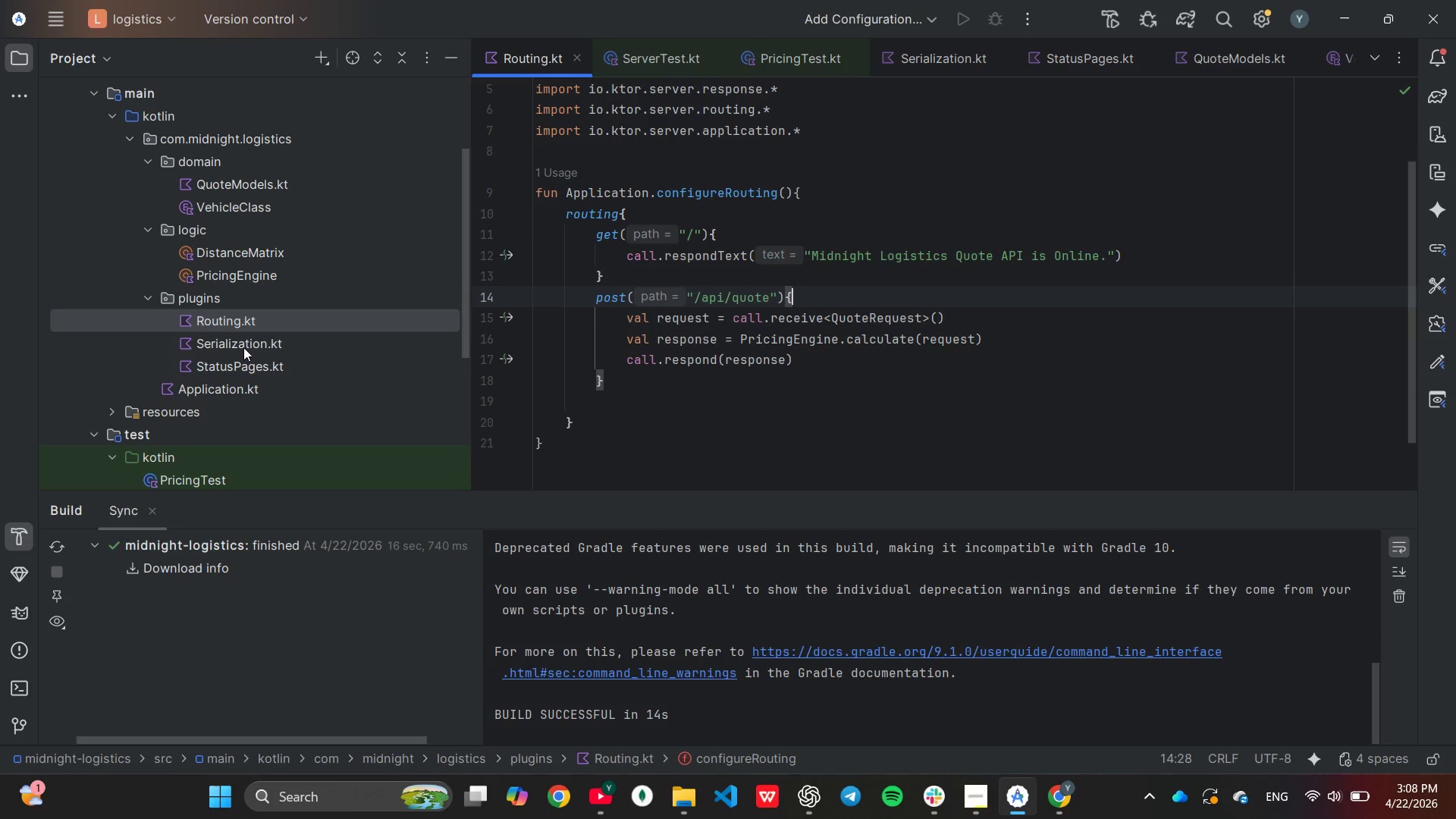 
double_click([243, 347])
 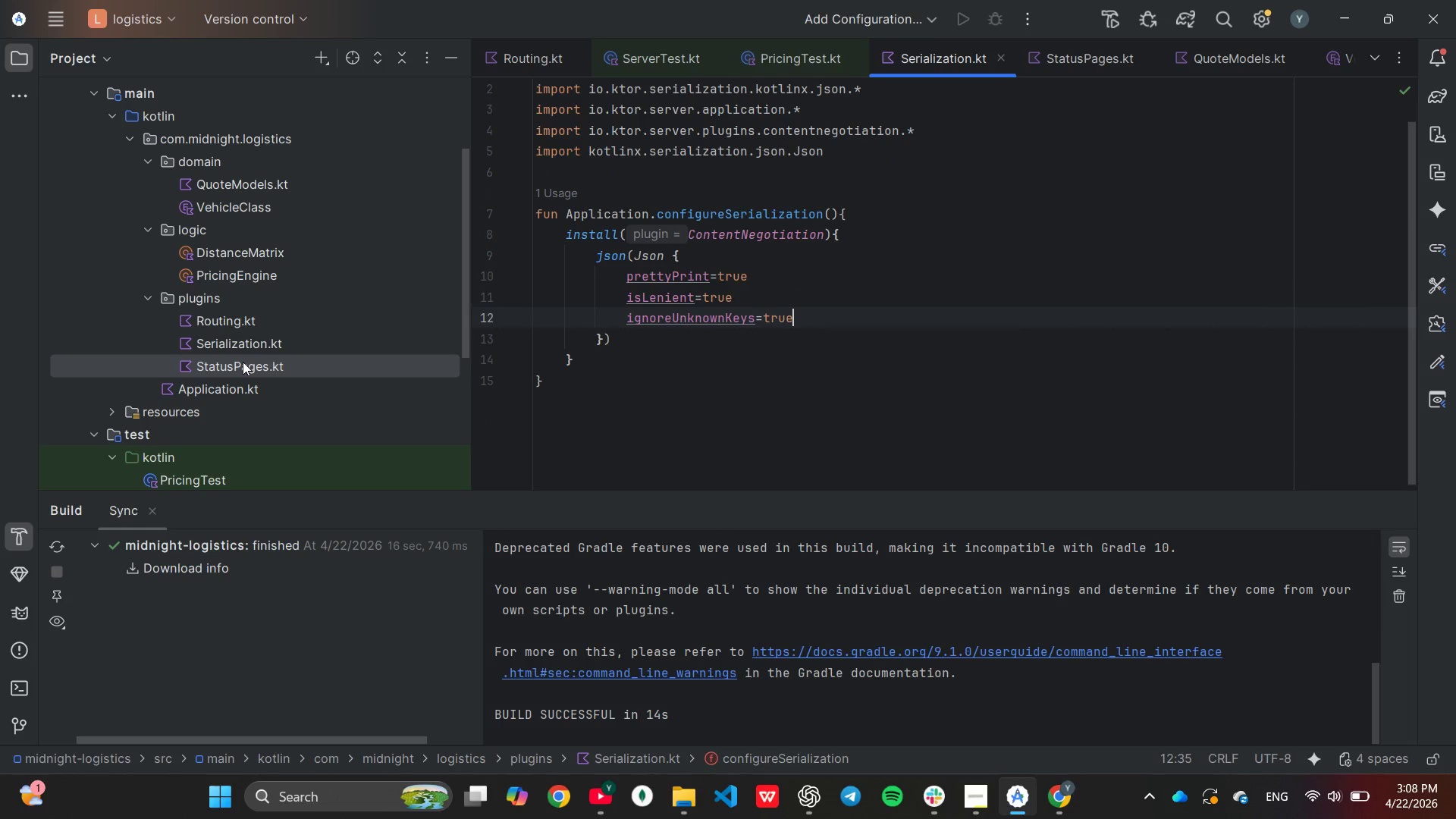 
double_click([243, 362])
 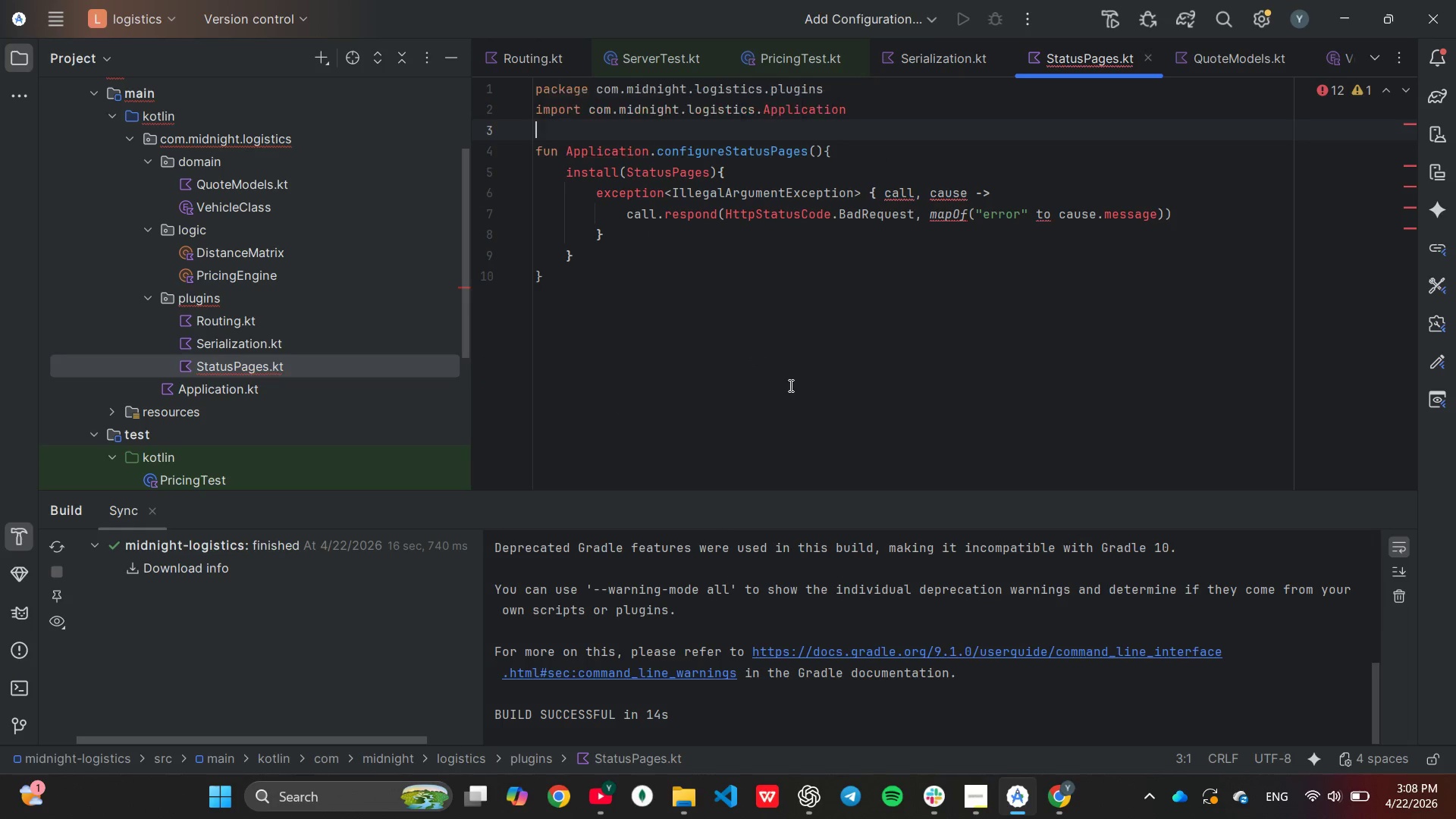 
left_click([792, 384])
 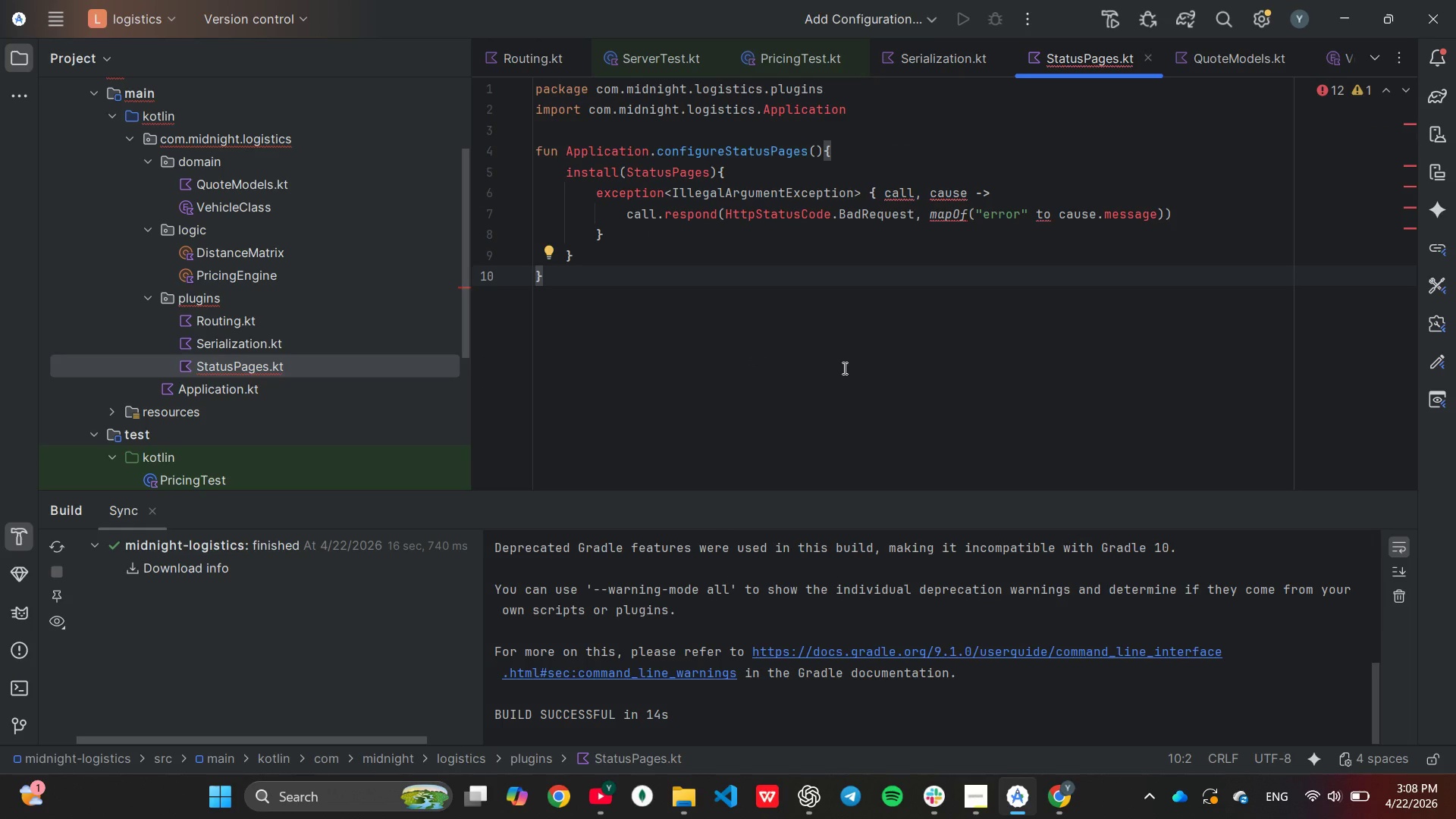 
scroll: coordinate [843, 368], scroll_direction: up, amount: 2.0
 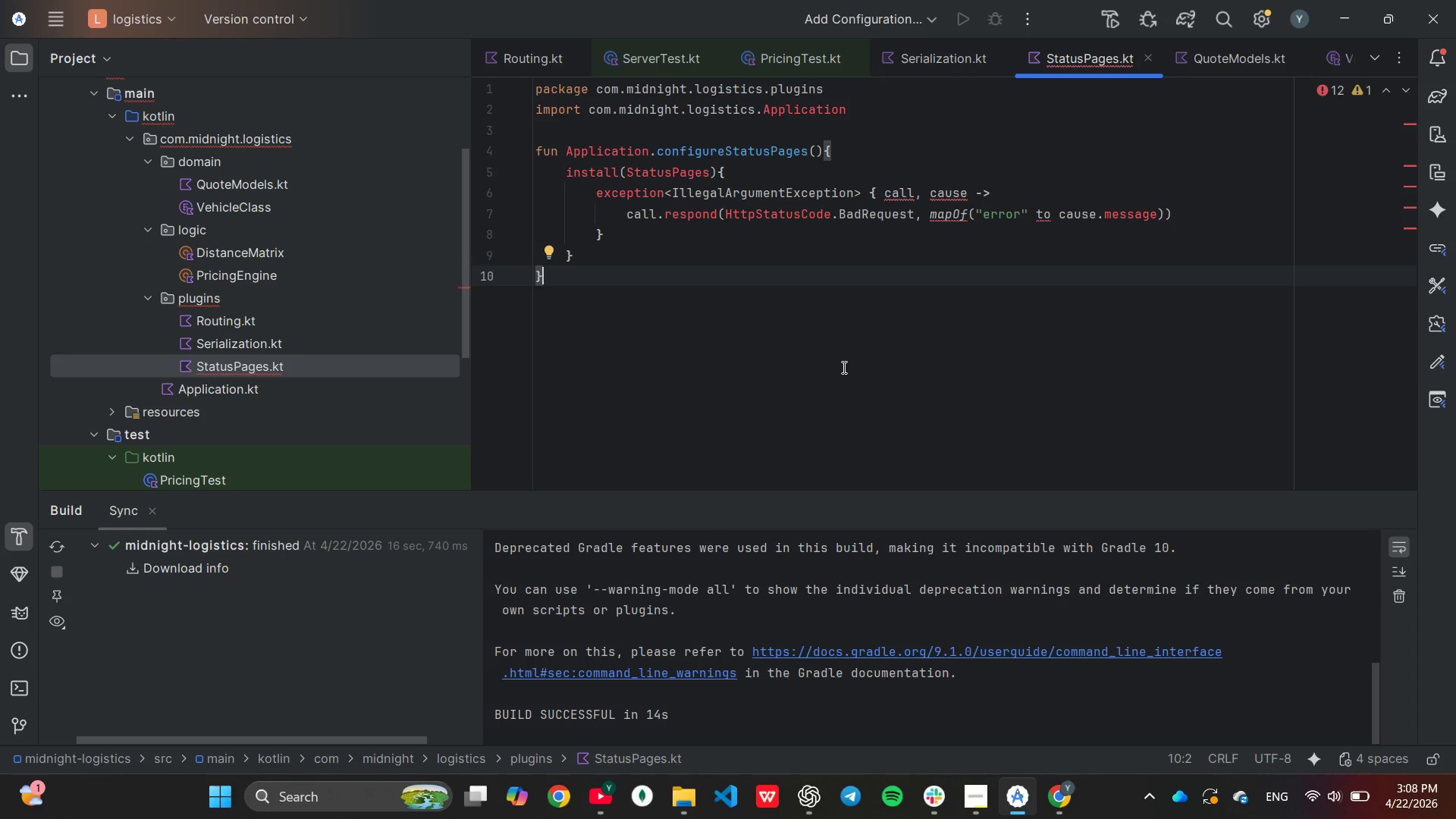 
mouse_move([851, 102])
 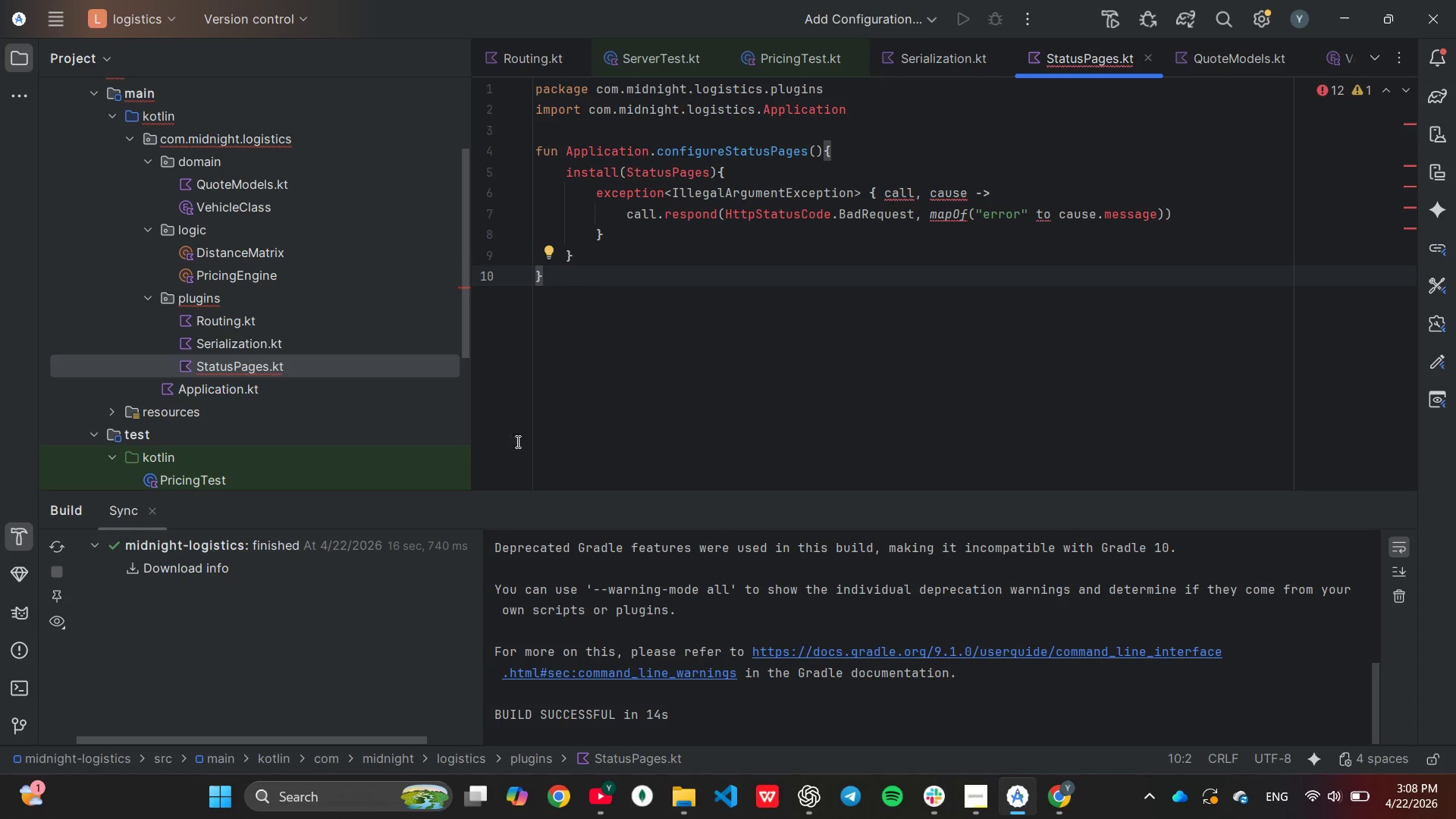 
wait(7.61)
 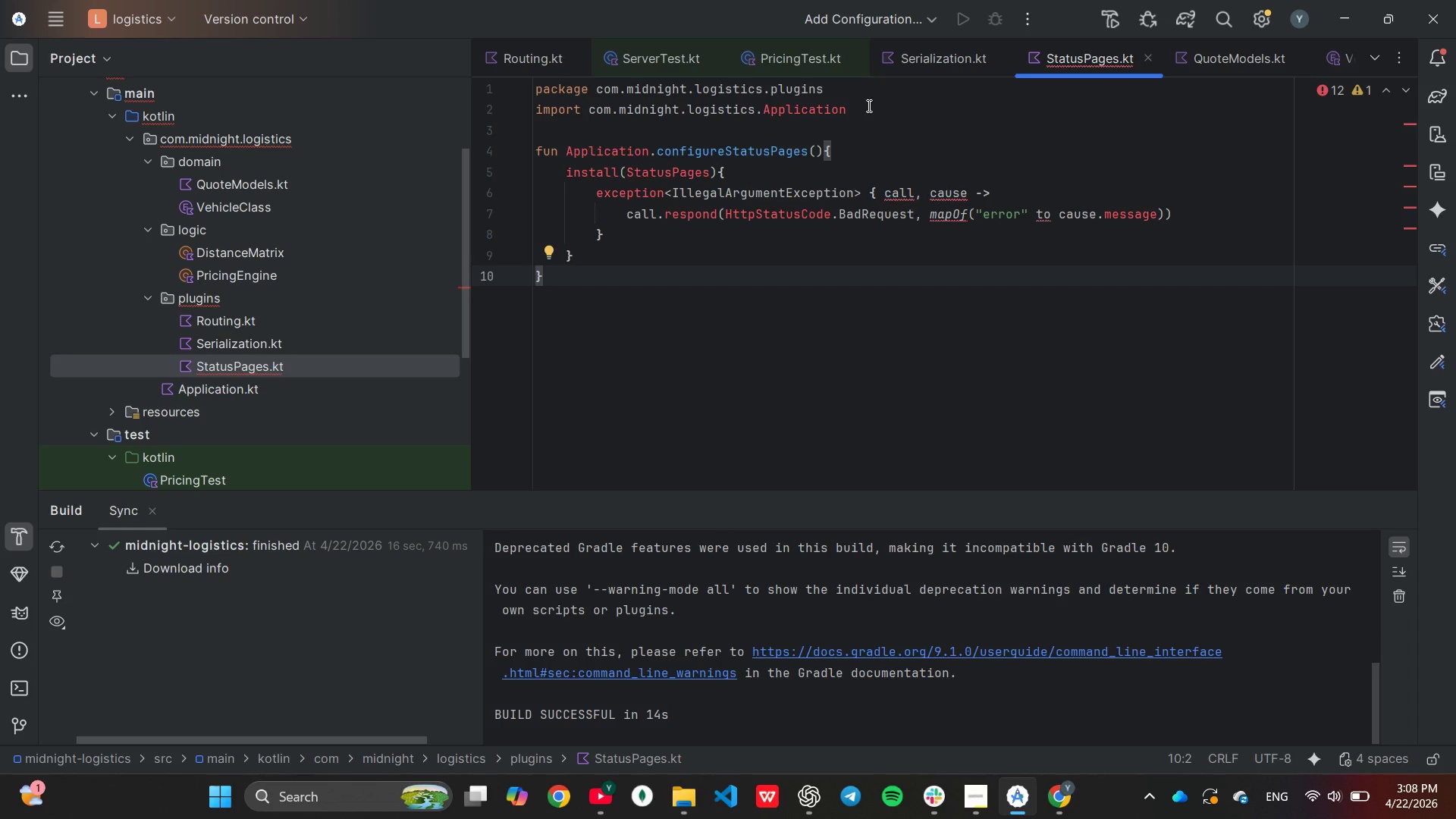 
double_click([262, 347])
 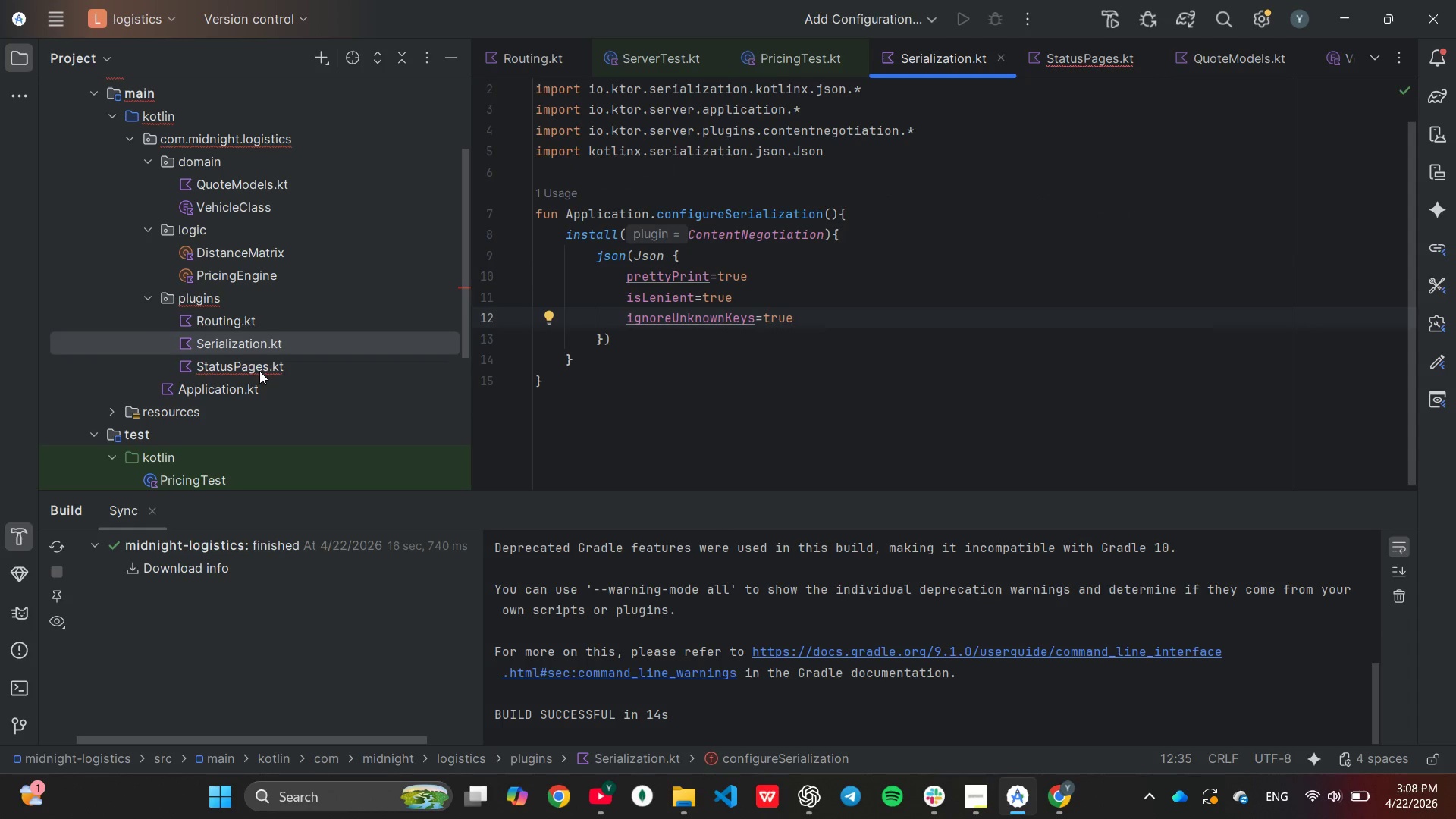 
double_click([259, 371])
 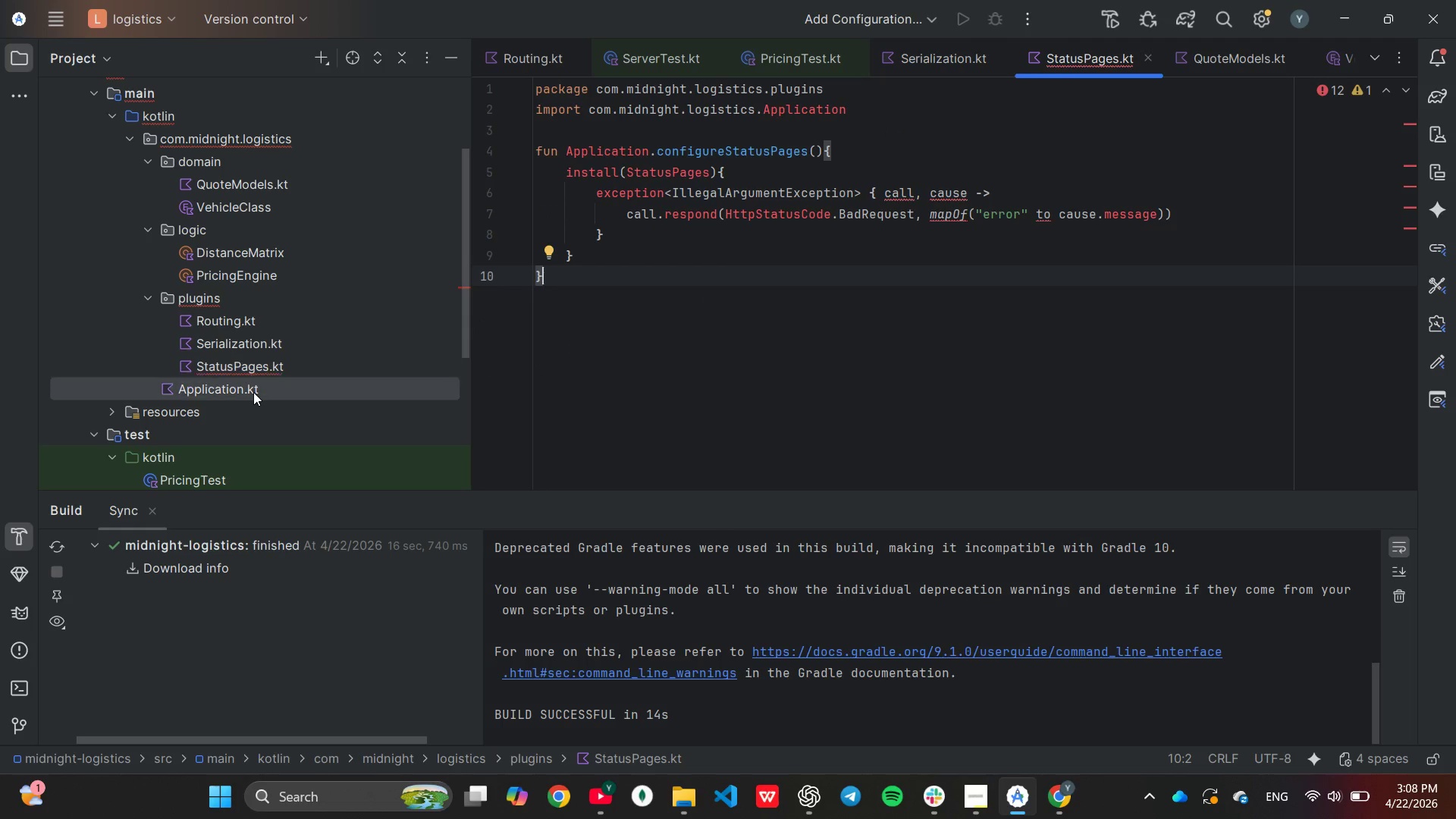 
double_click([253, 392])
 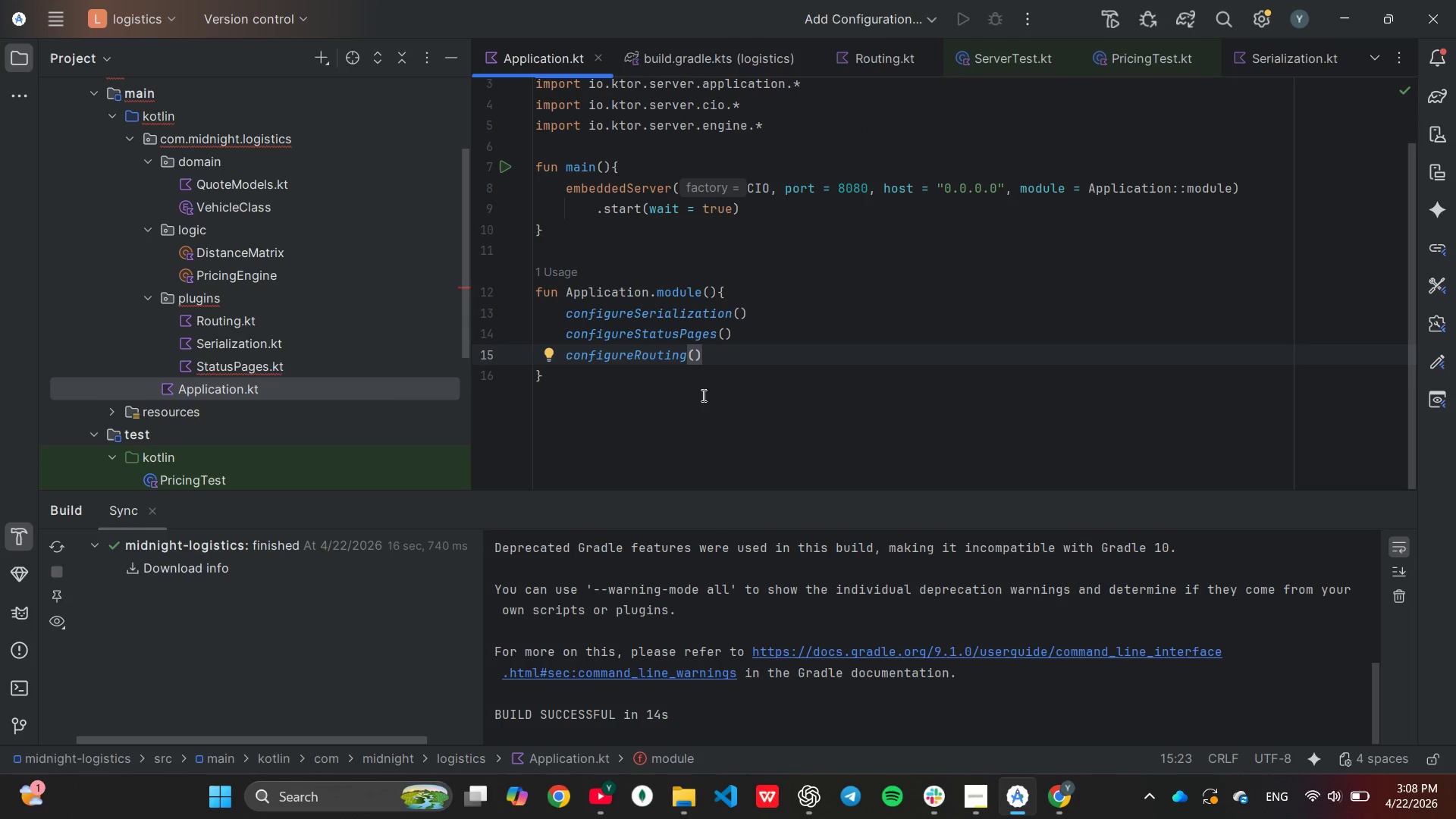 
scroll: coordinate [720, 393], scroll_direction: up, amount: 3.0
 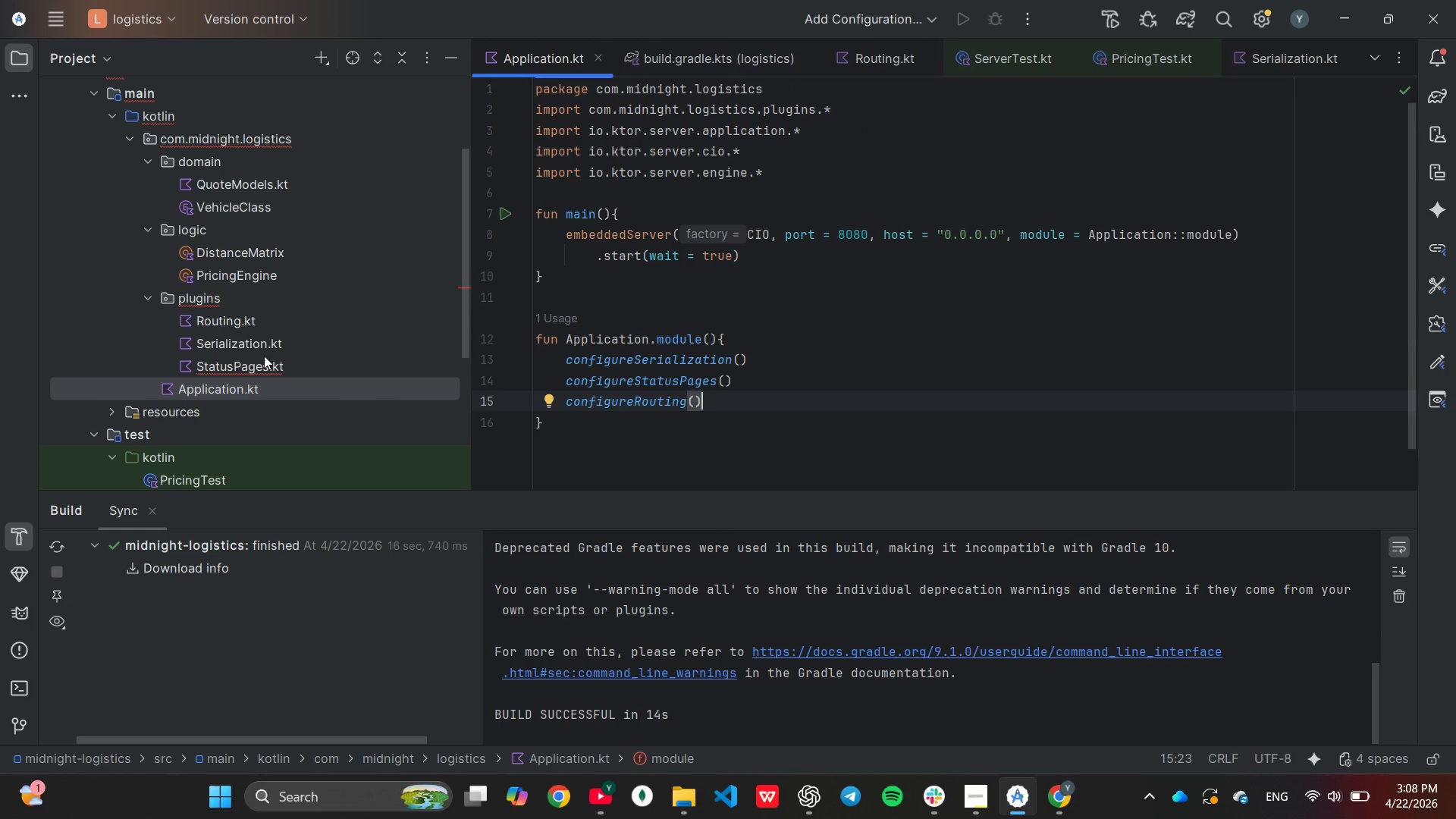 
double_click([264, 361])
 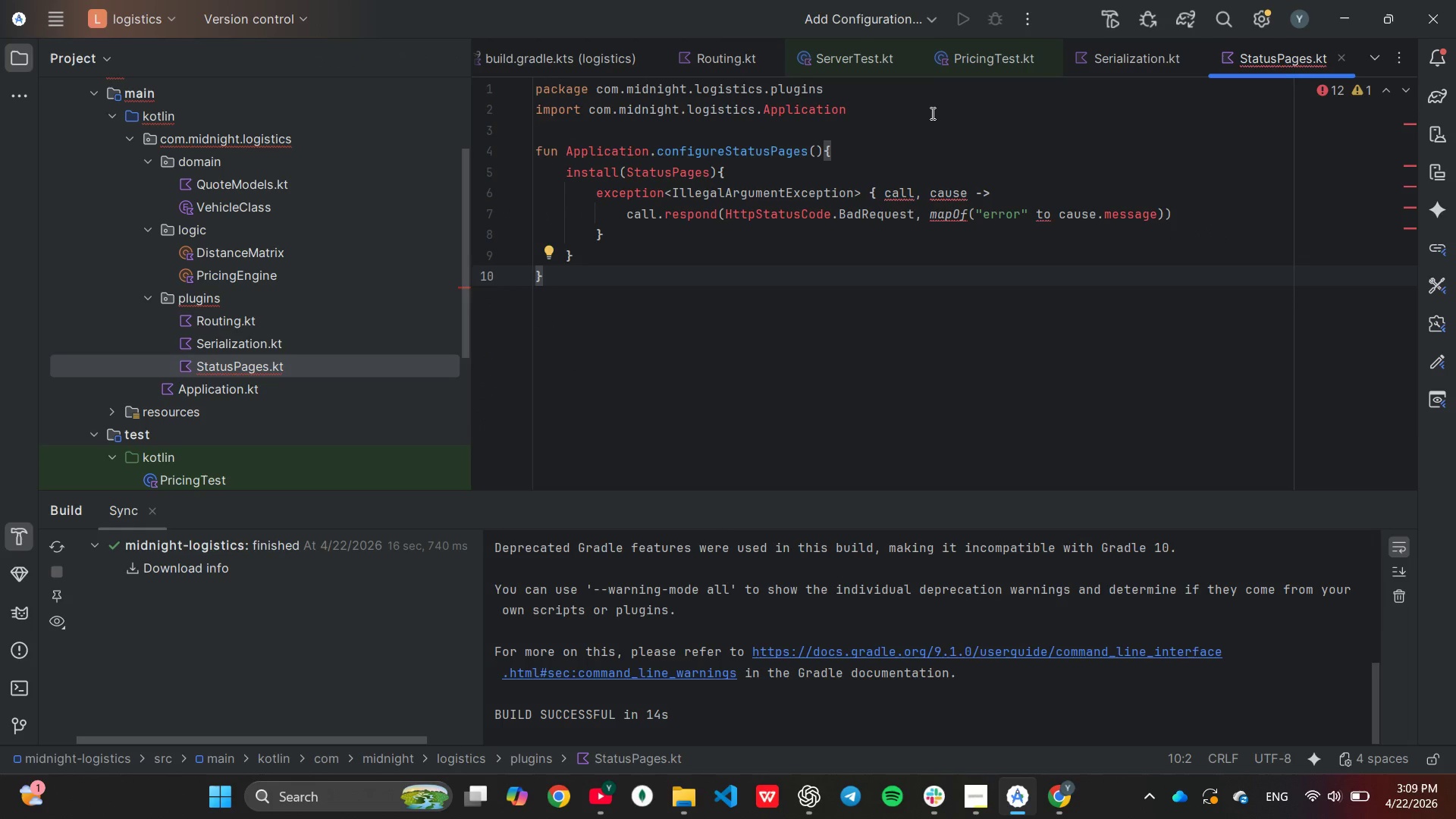 
left_click([931, 113])
 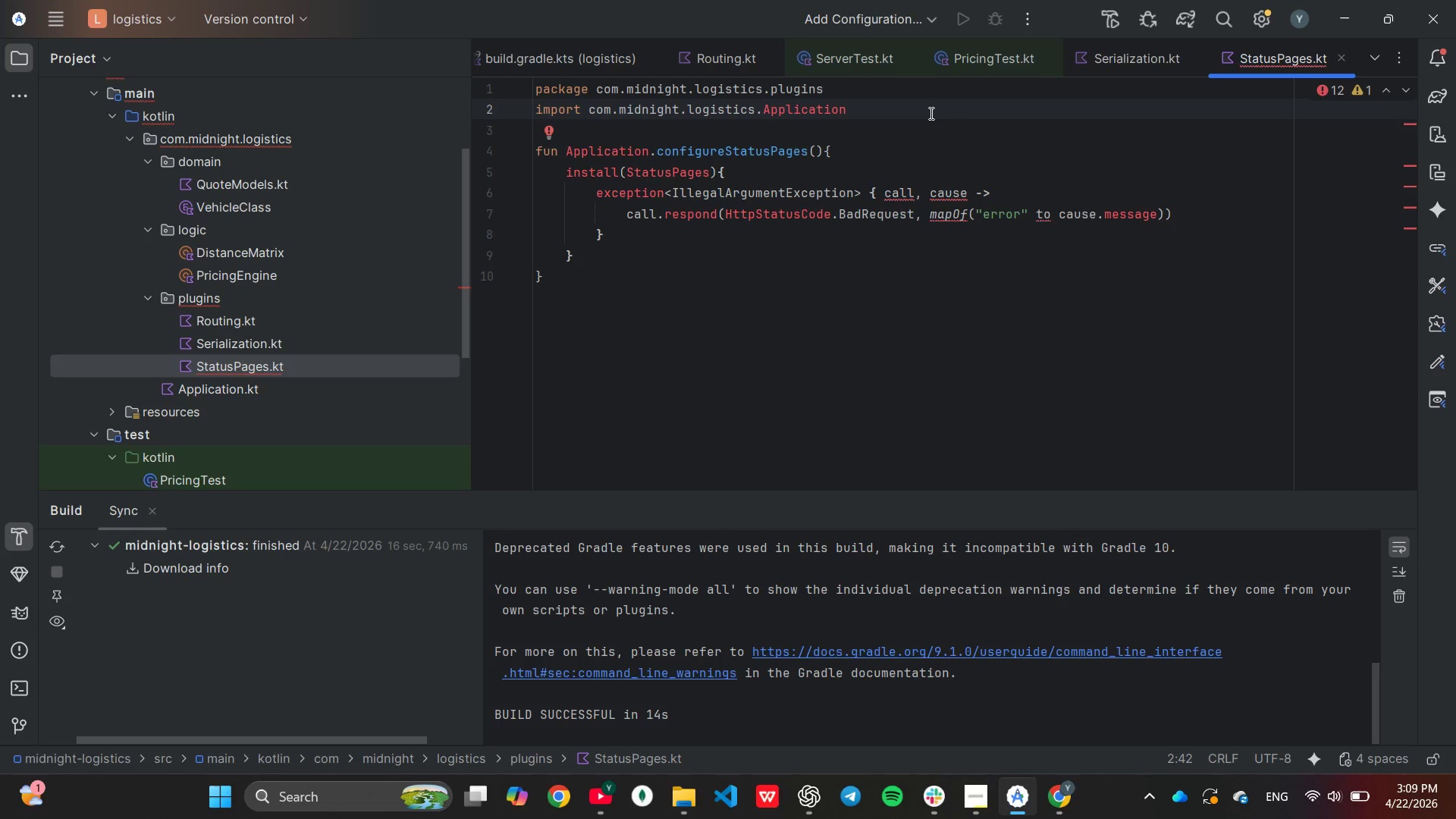 
wait(16.09)
 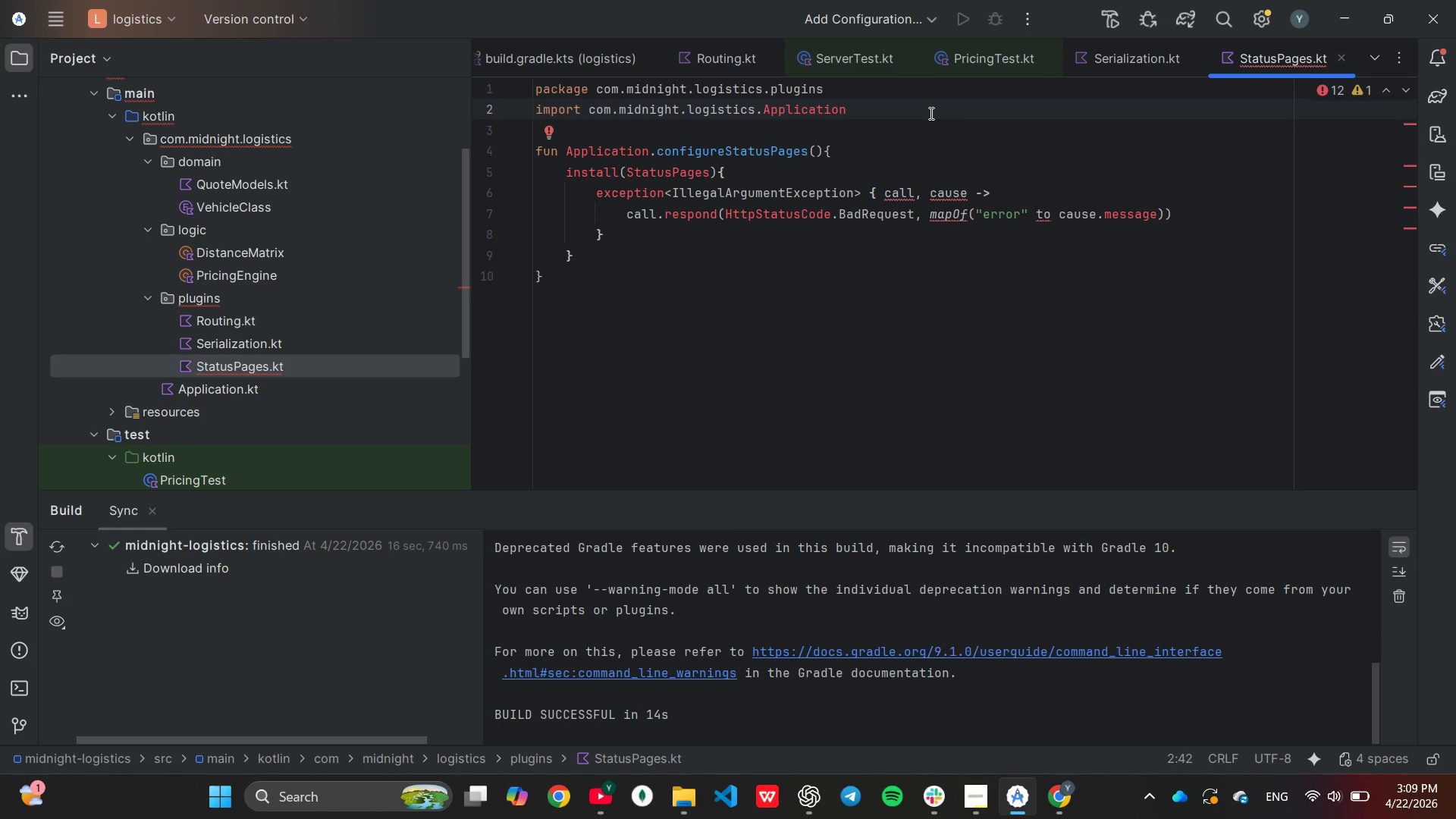 
hold_key(key=Backspace, duration=0.73)
 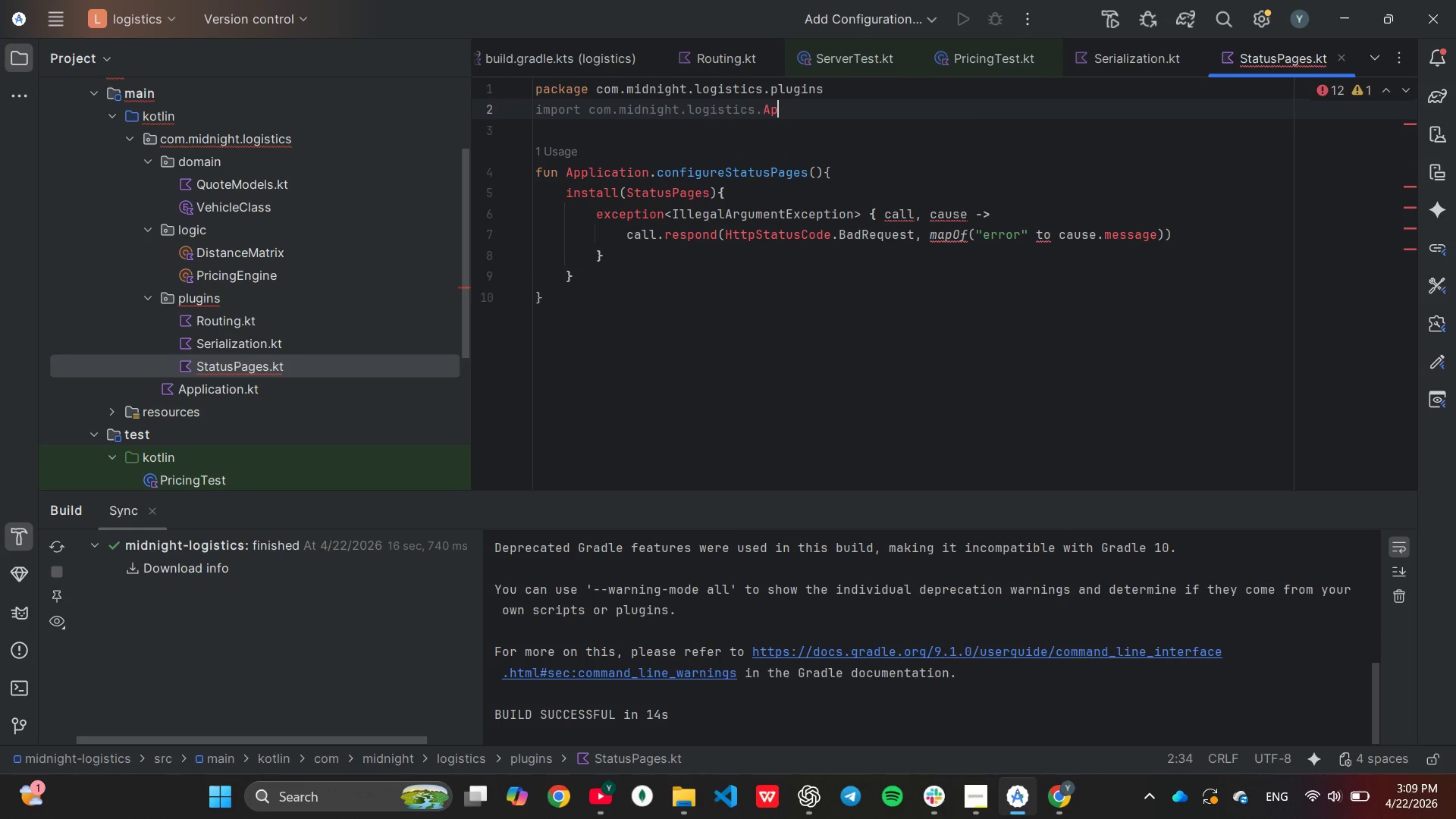 
key(Backspace)
 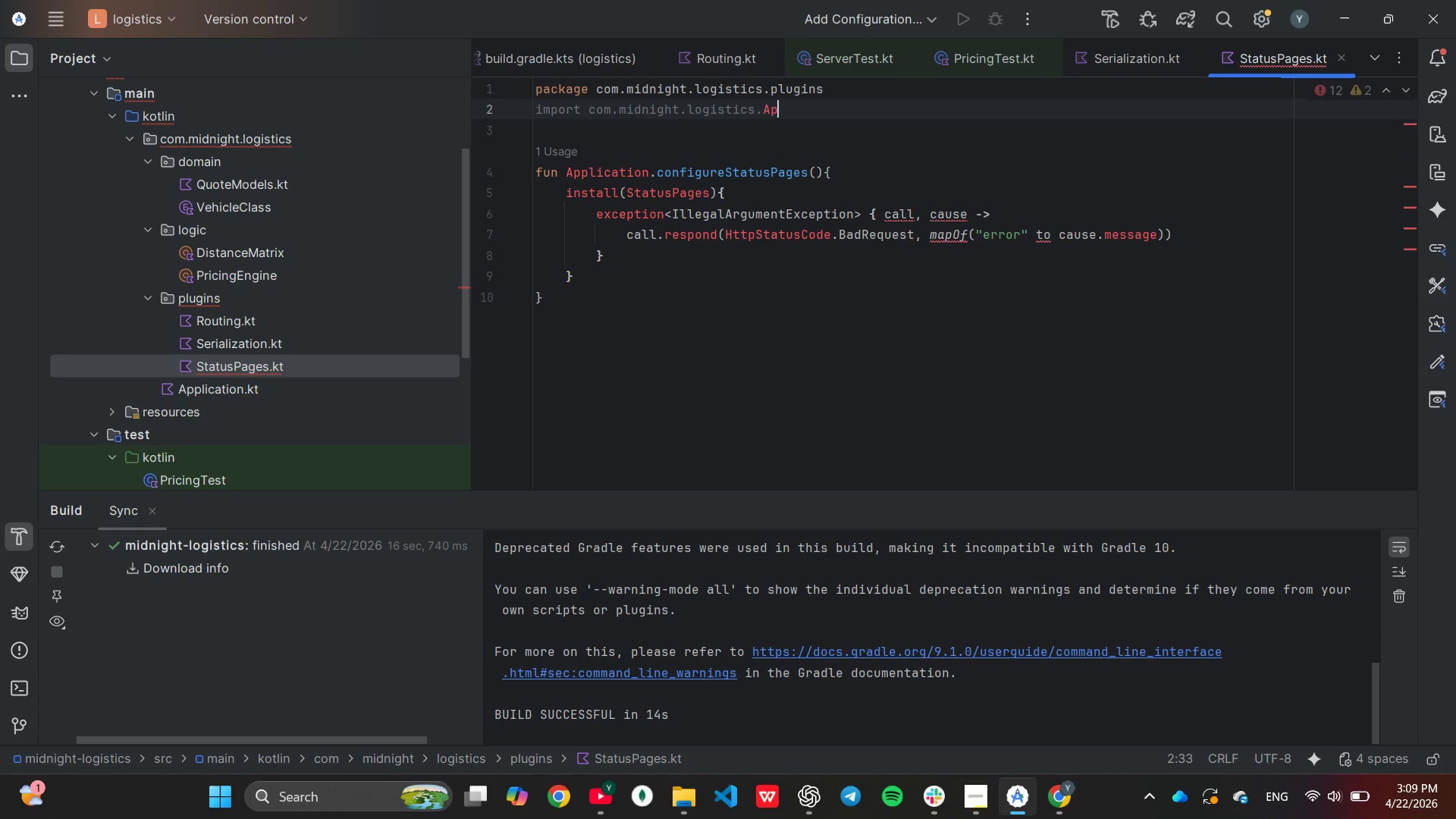 
key(Backspace)
 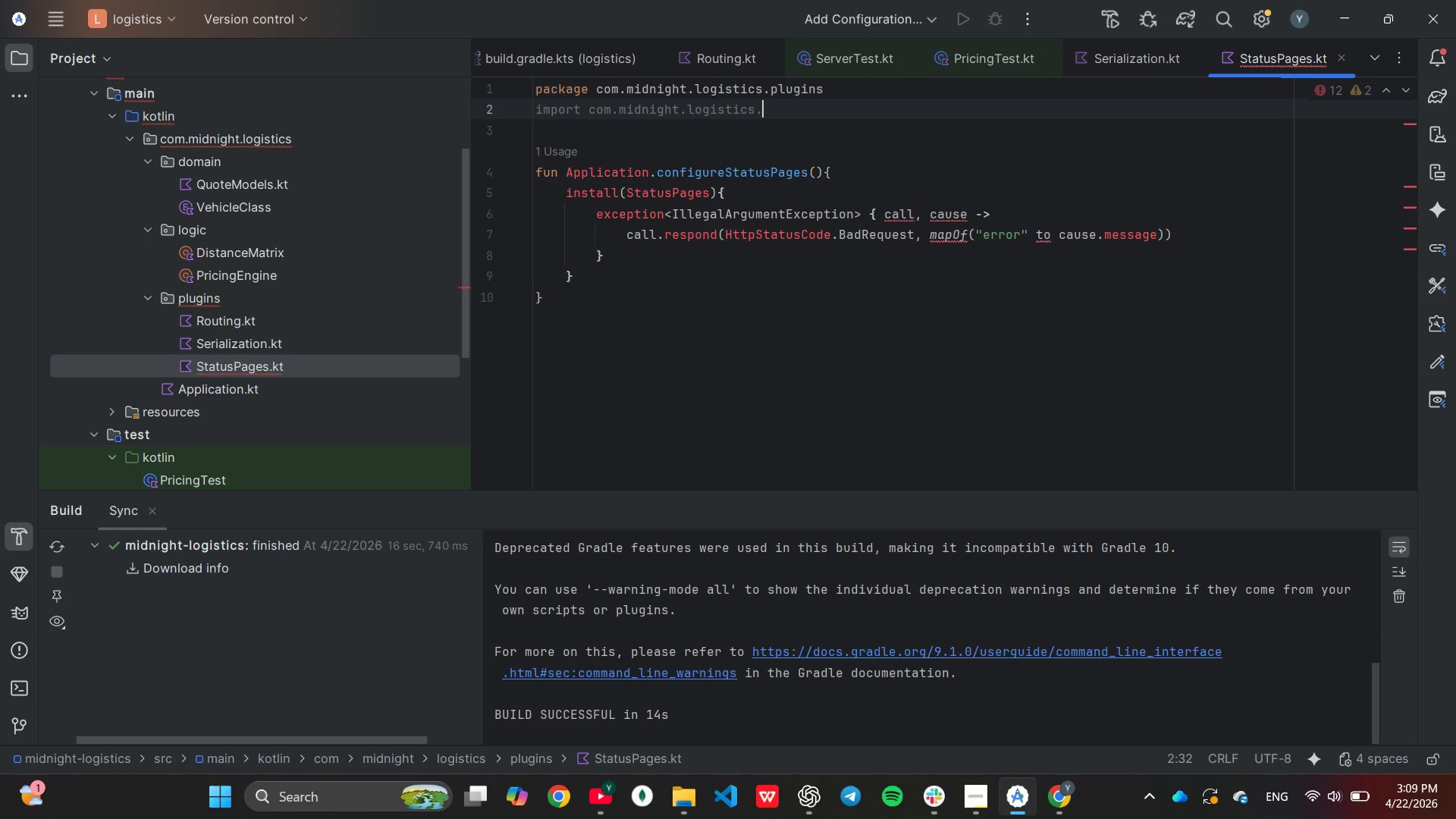 
key(Backspace)
 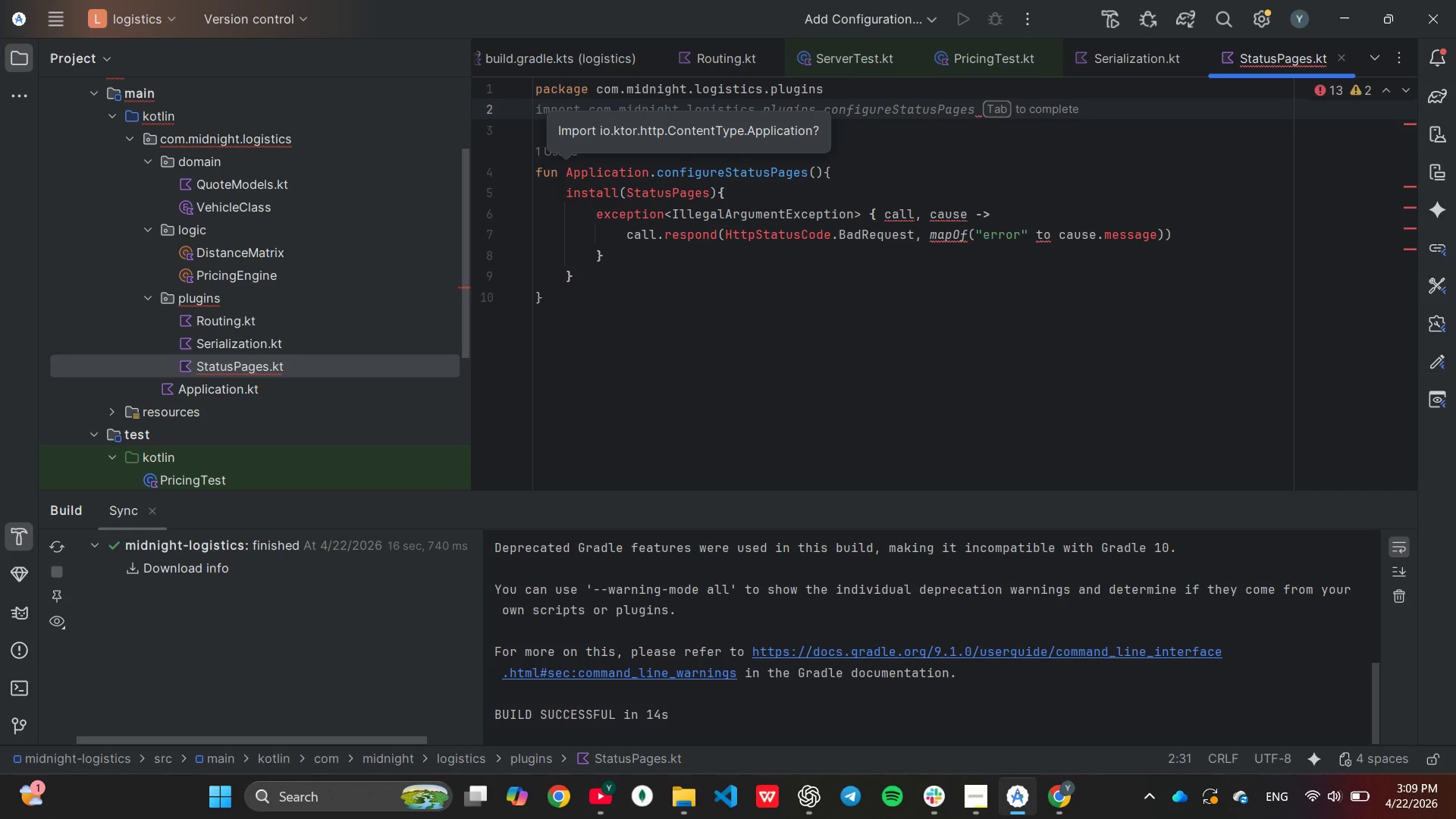 
key(Tab)
 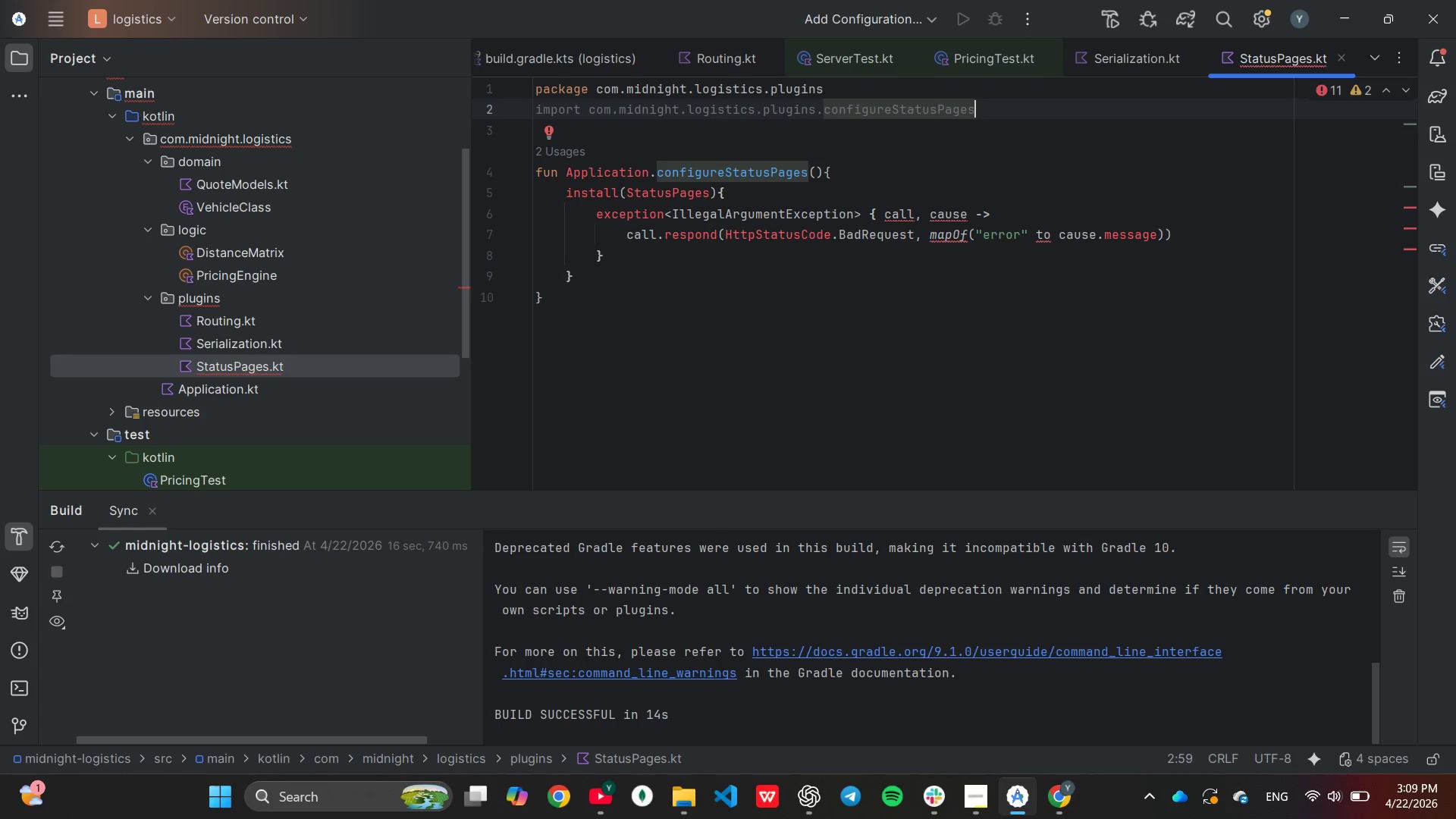 
wait(36.73)
 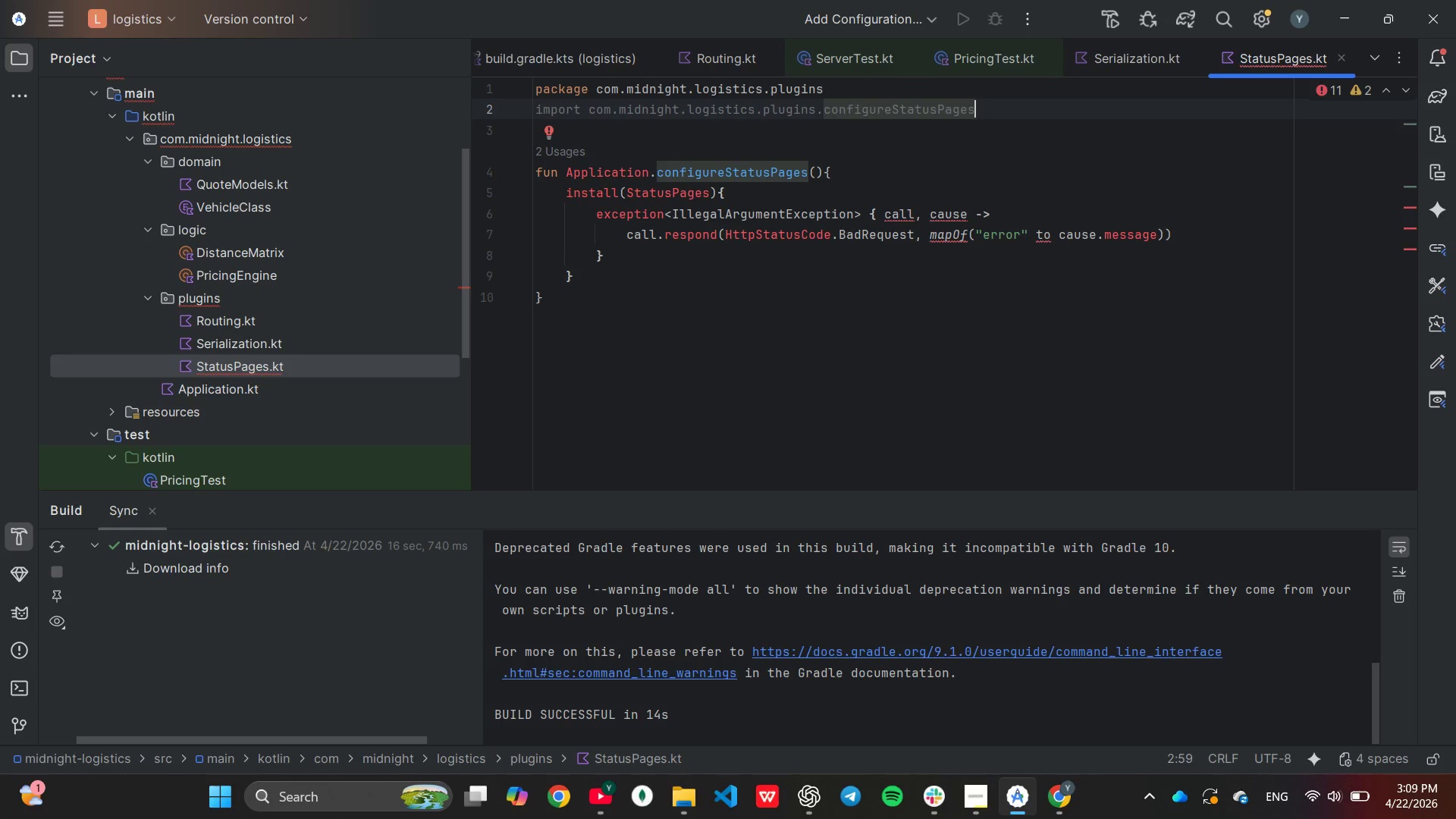 
hold_key(key=Backspace, duration=1.34)
 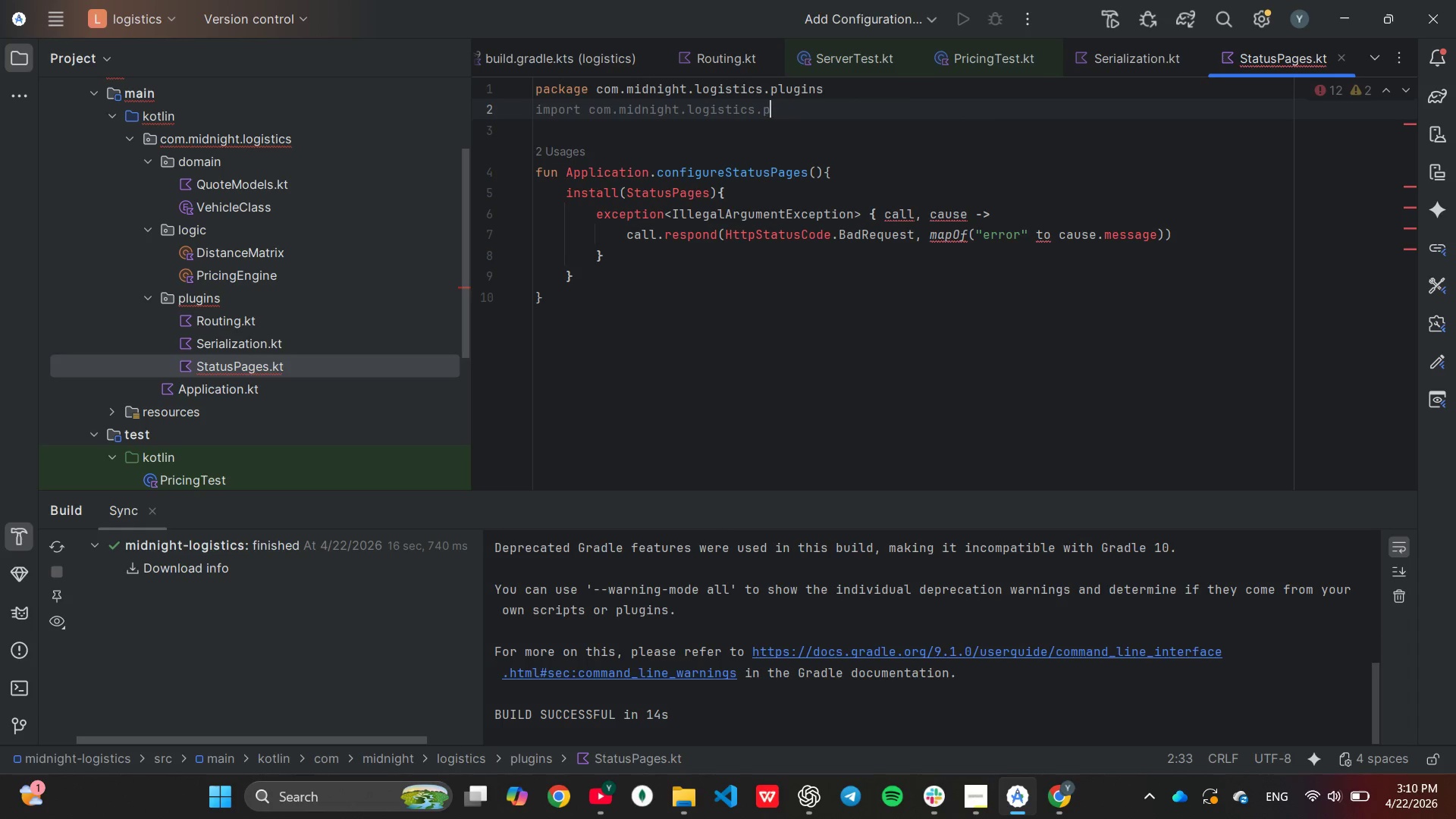 
hold_key(key=Backspace, duration=1.22)
 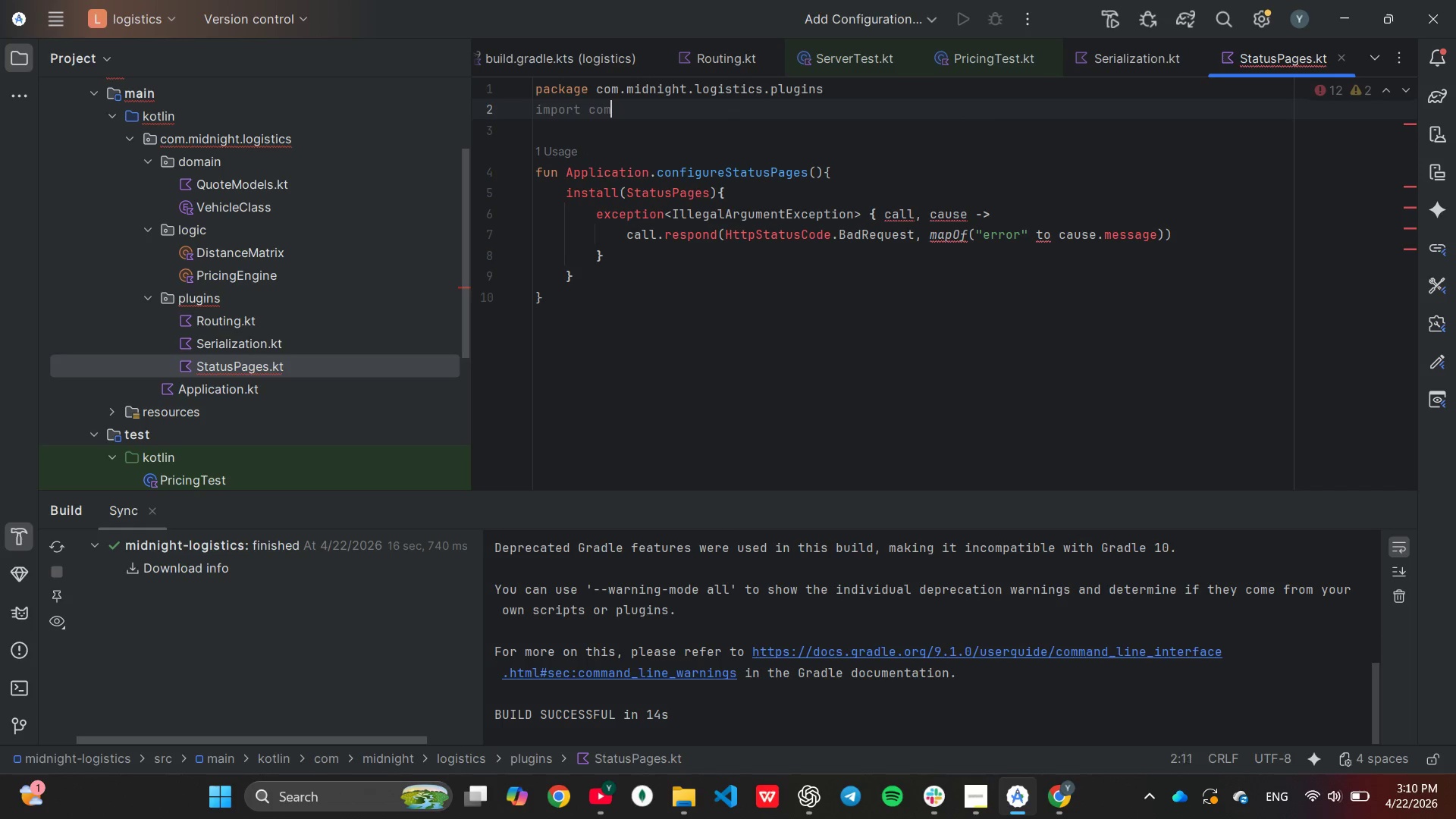 
key(Backspace)
key(Backspace)
key(Backspace)
type(io)
 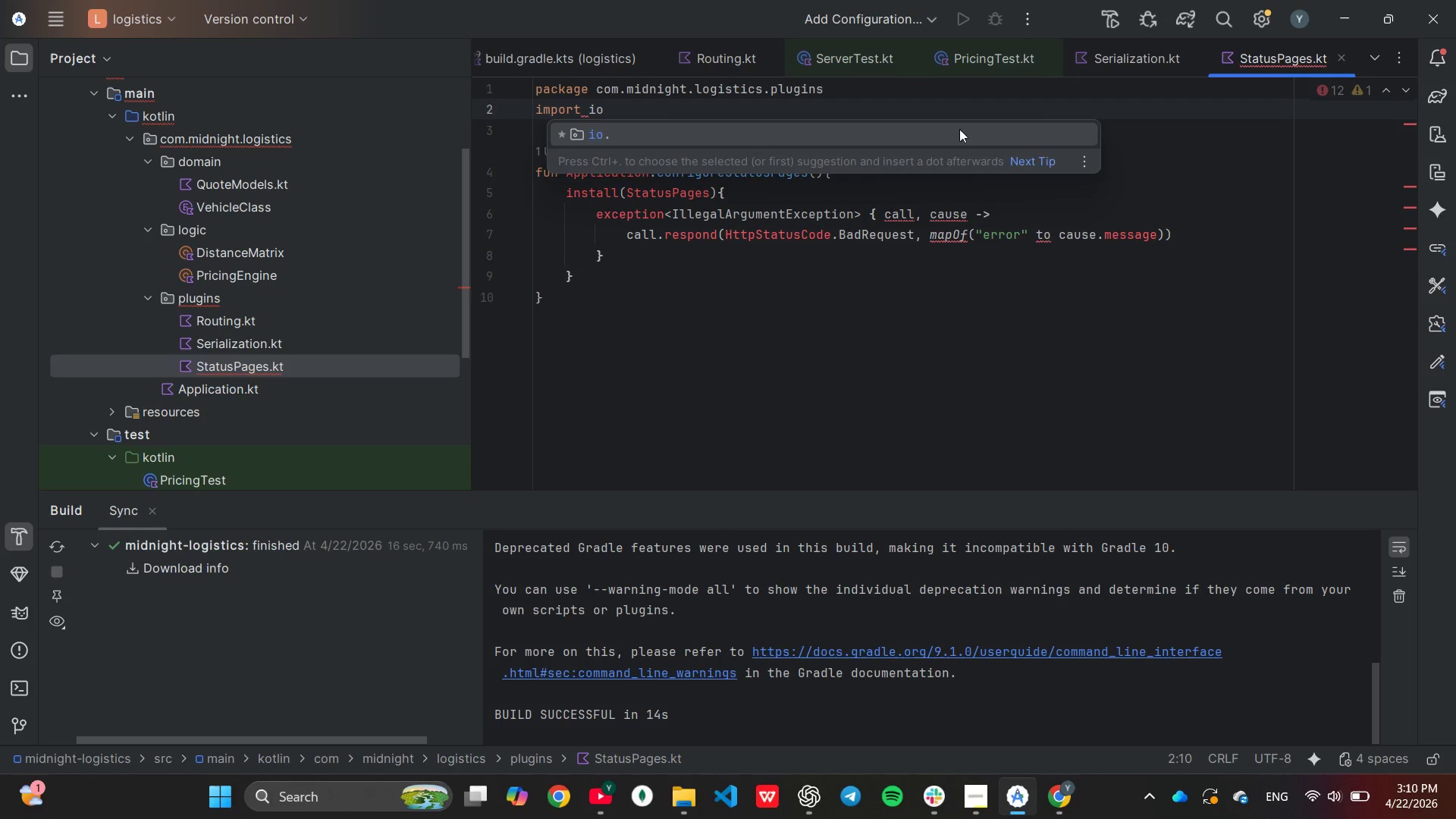 
key(Enter)
 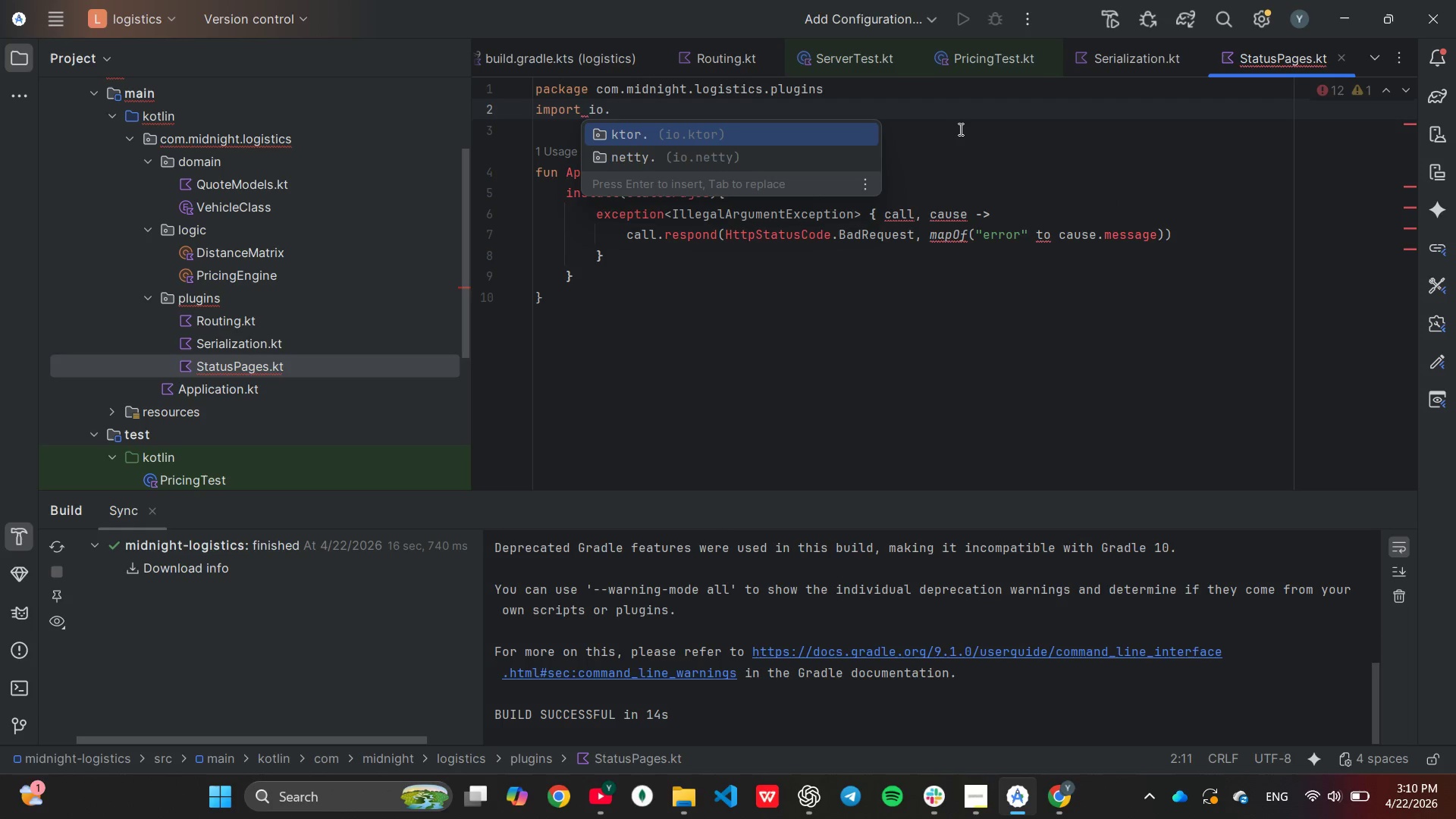 
key(Enter)
 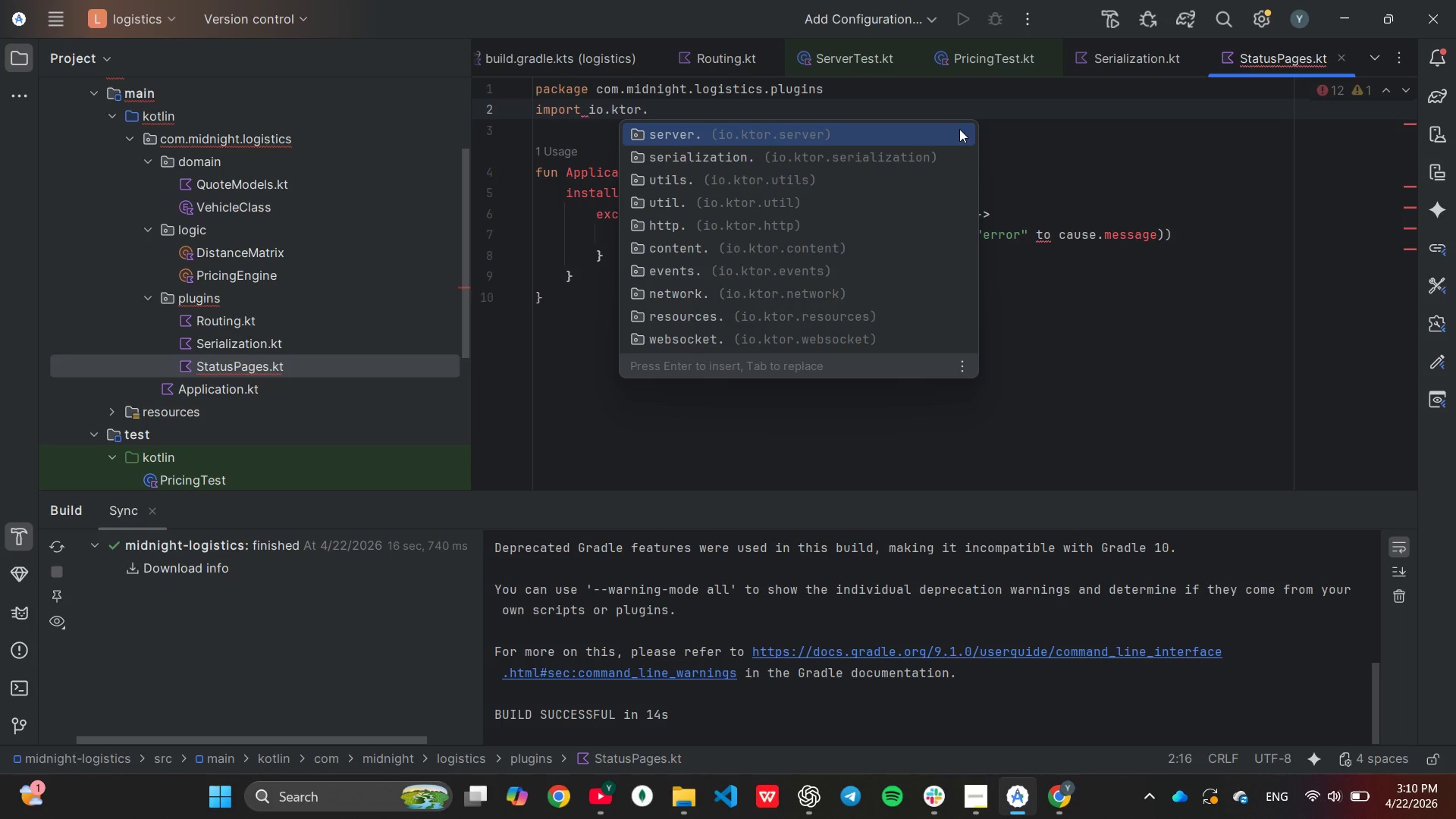 
key(ArrowDown)
 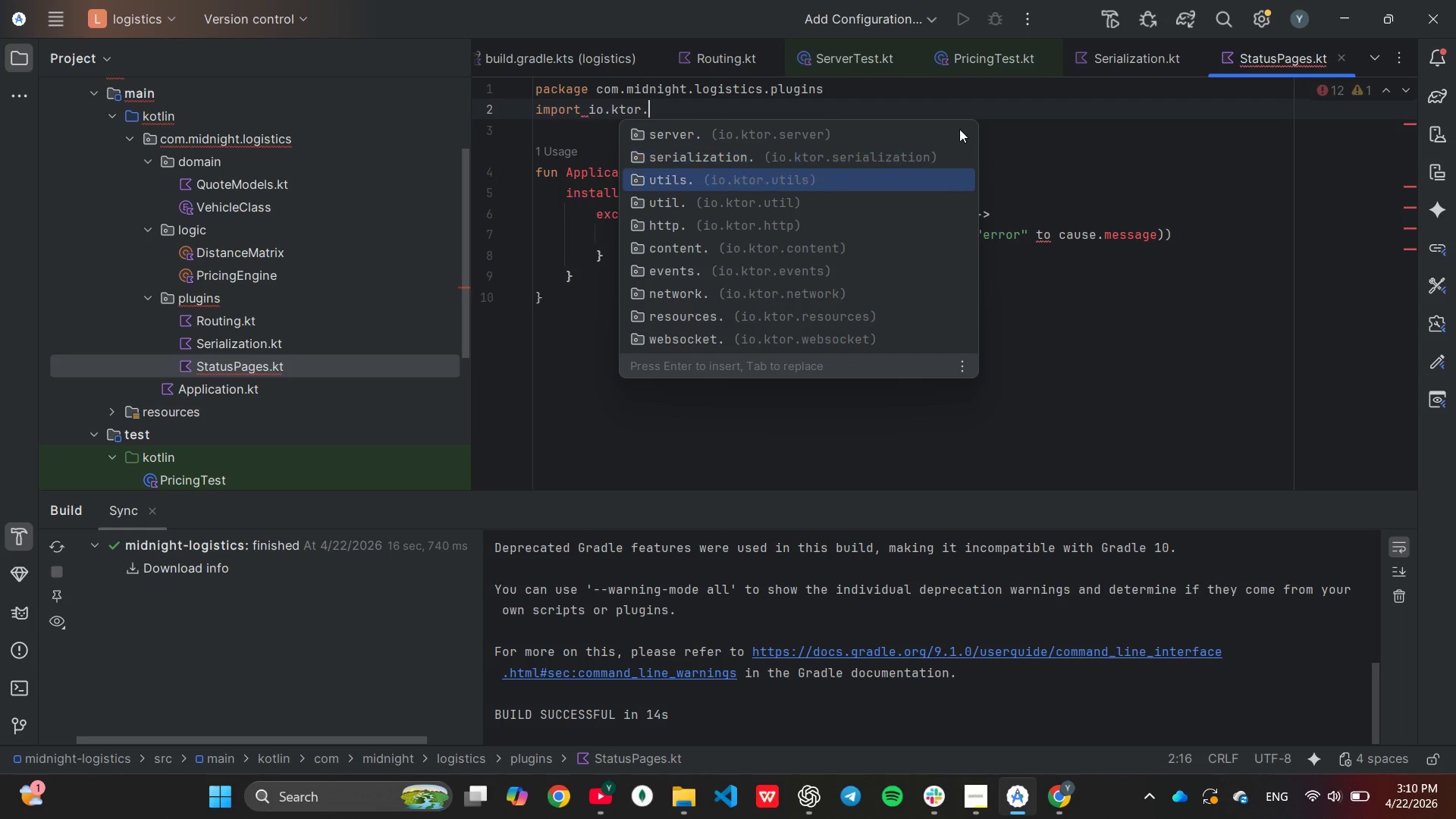 
key(ArrowDown)
 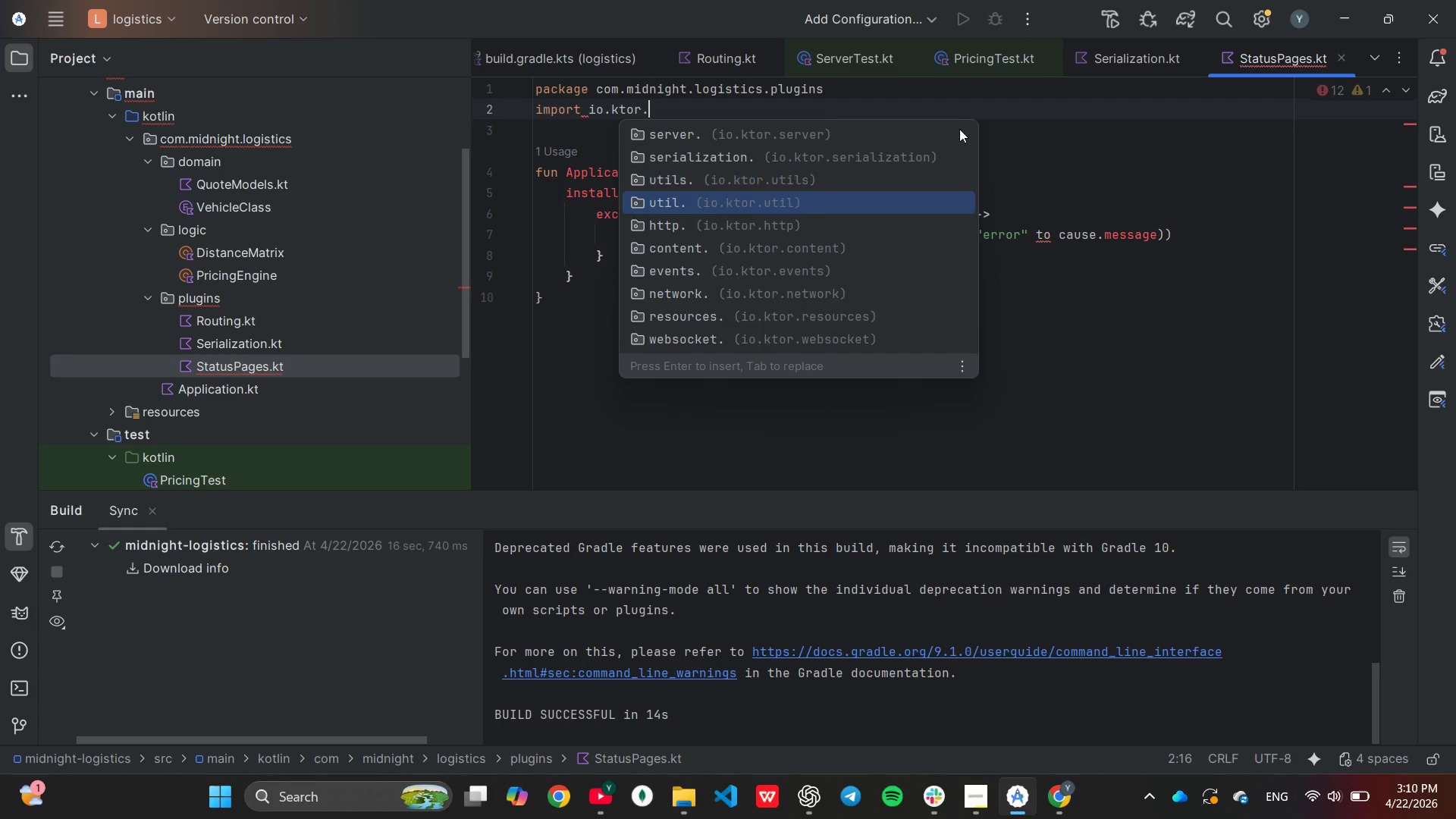 
key(ArrowDown)
 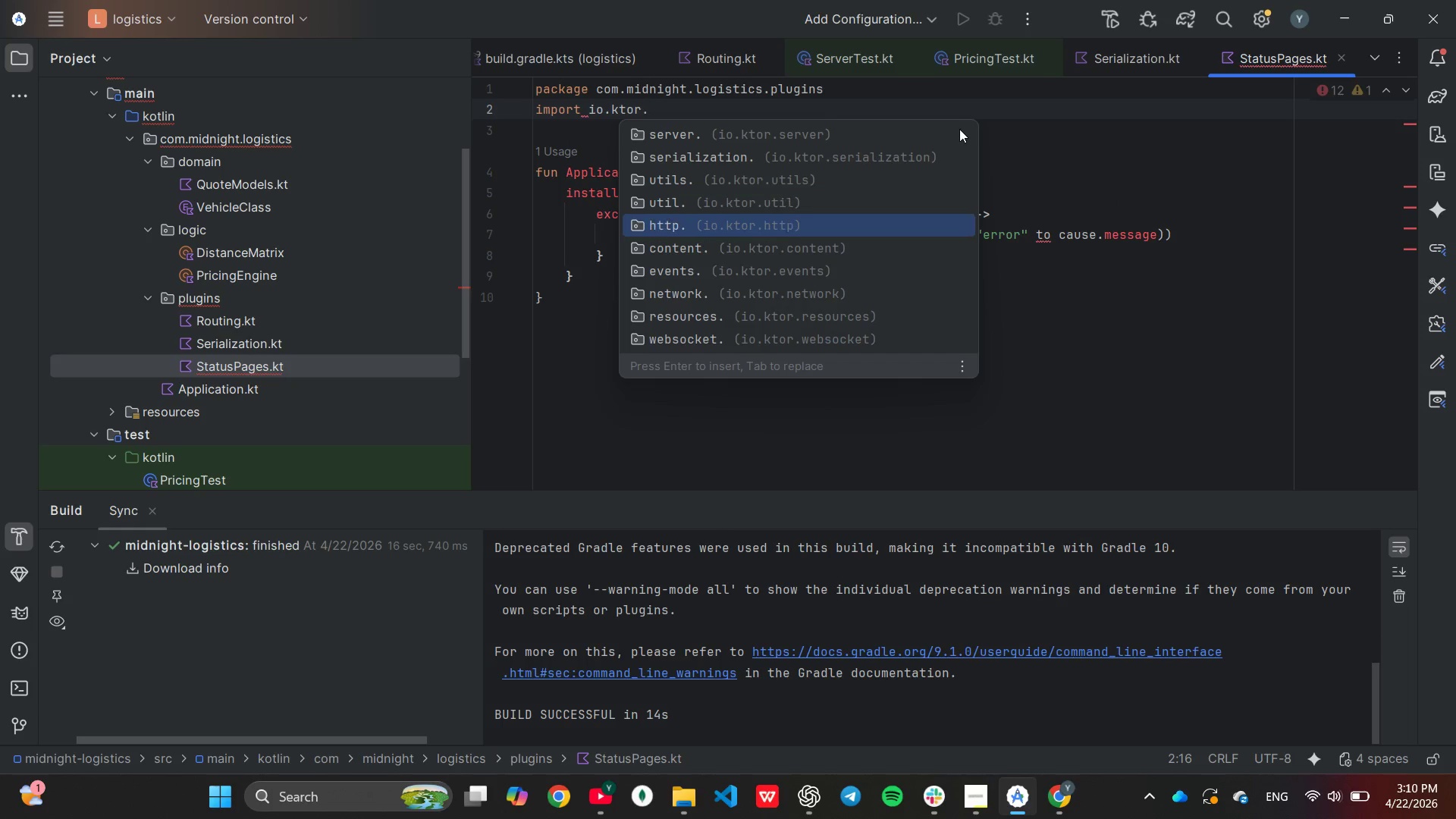 
key(ArrowDown)
 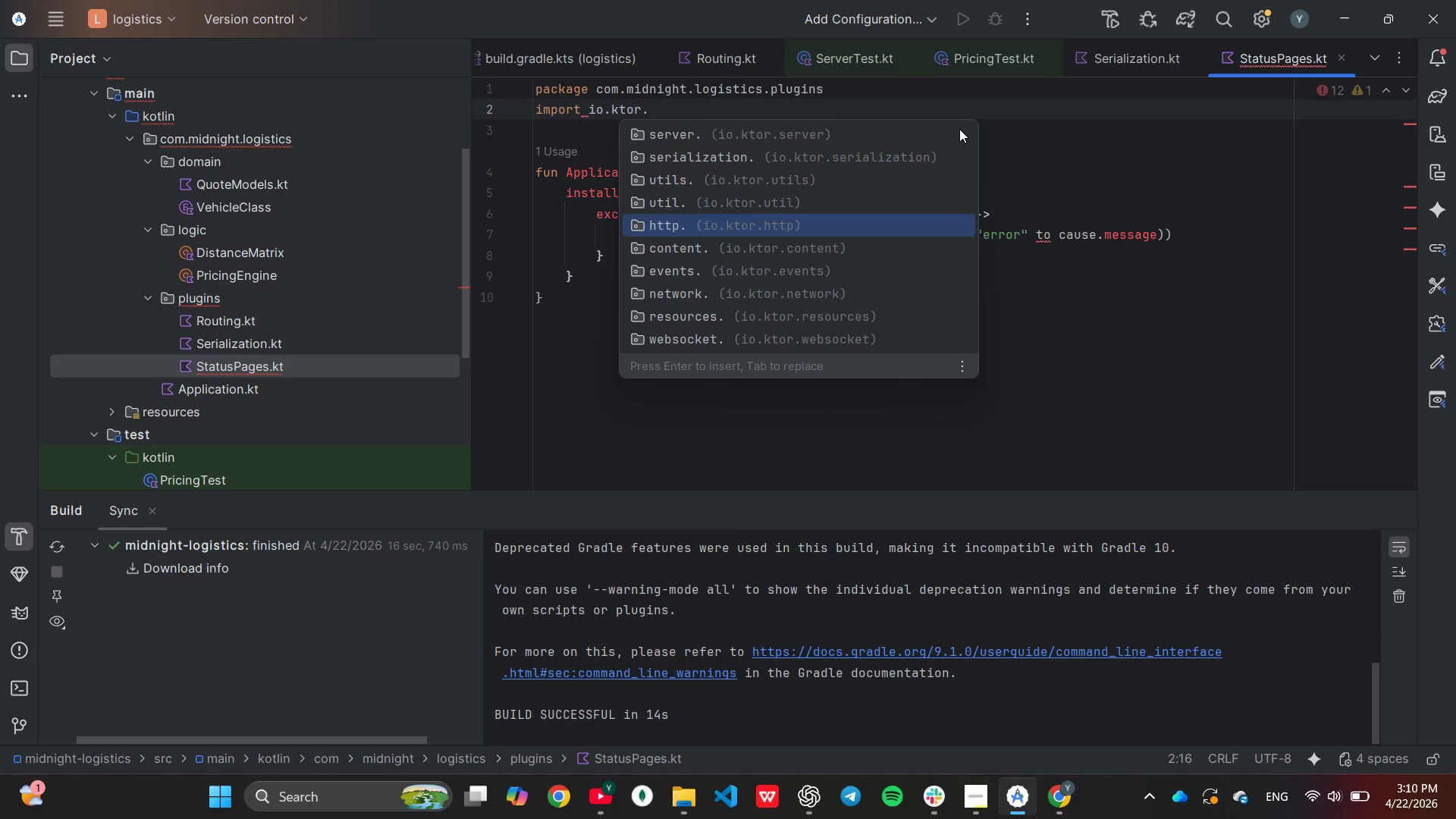 
key(Enter)
 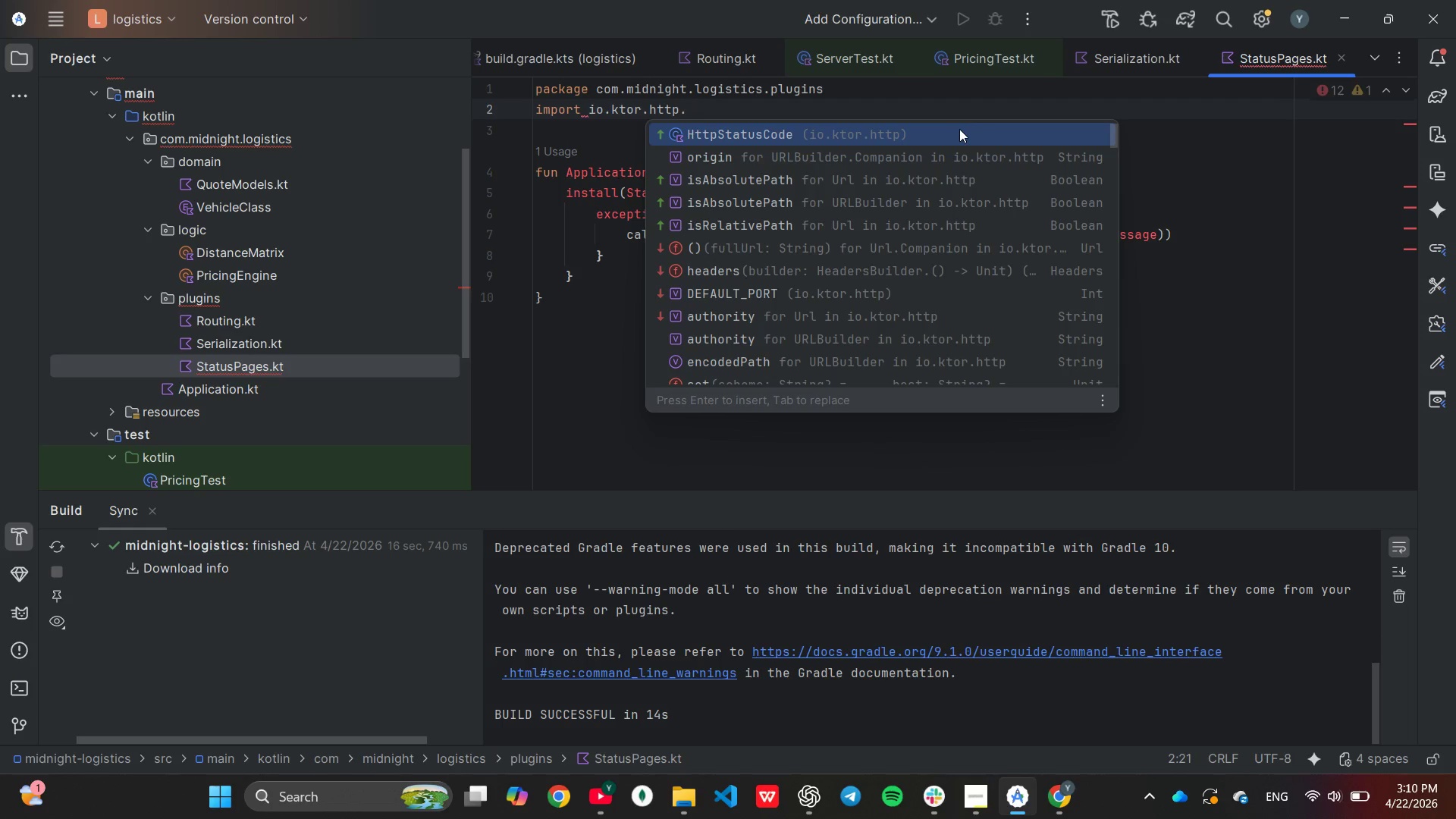 
key(Shift+8)
 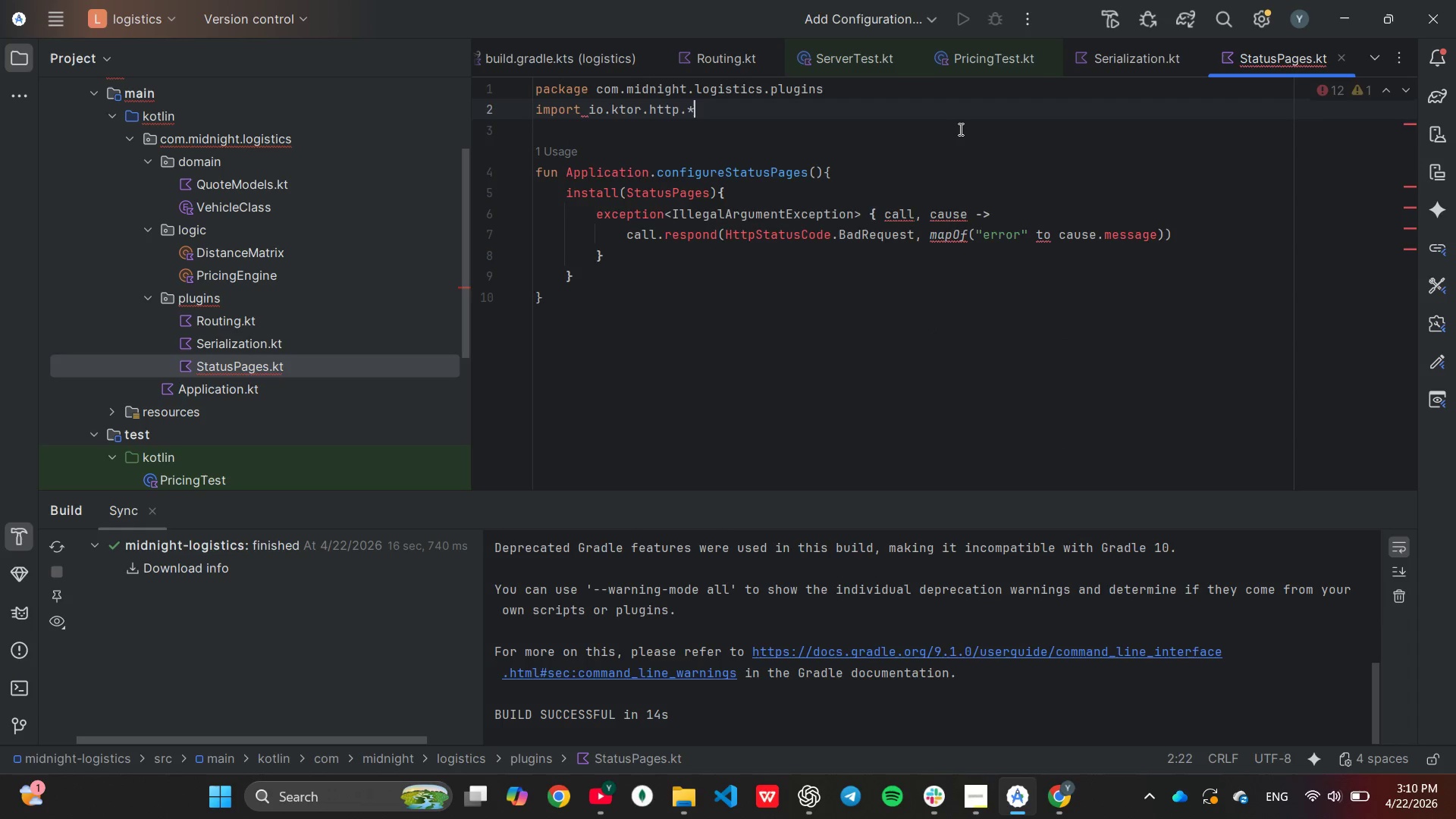 
key(Enter)
 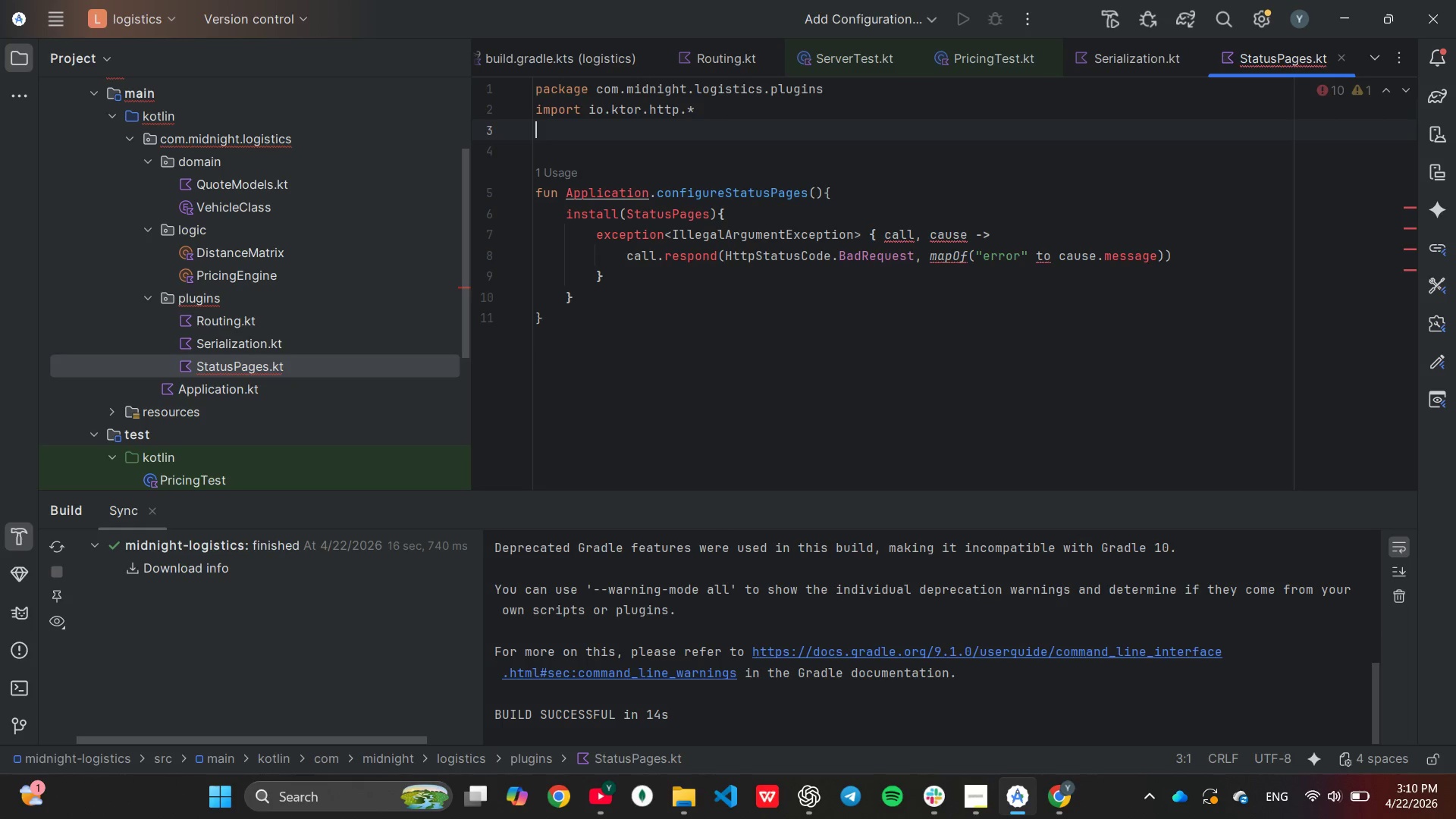 
type(im)
 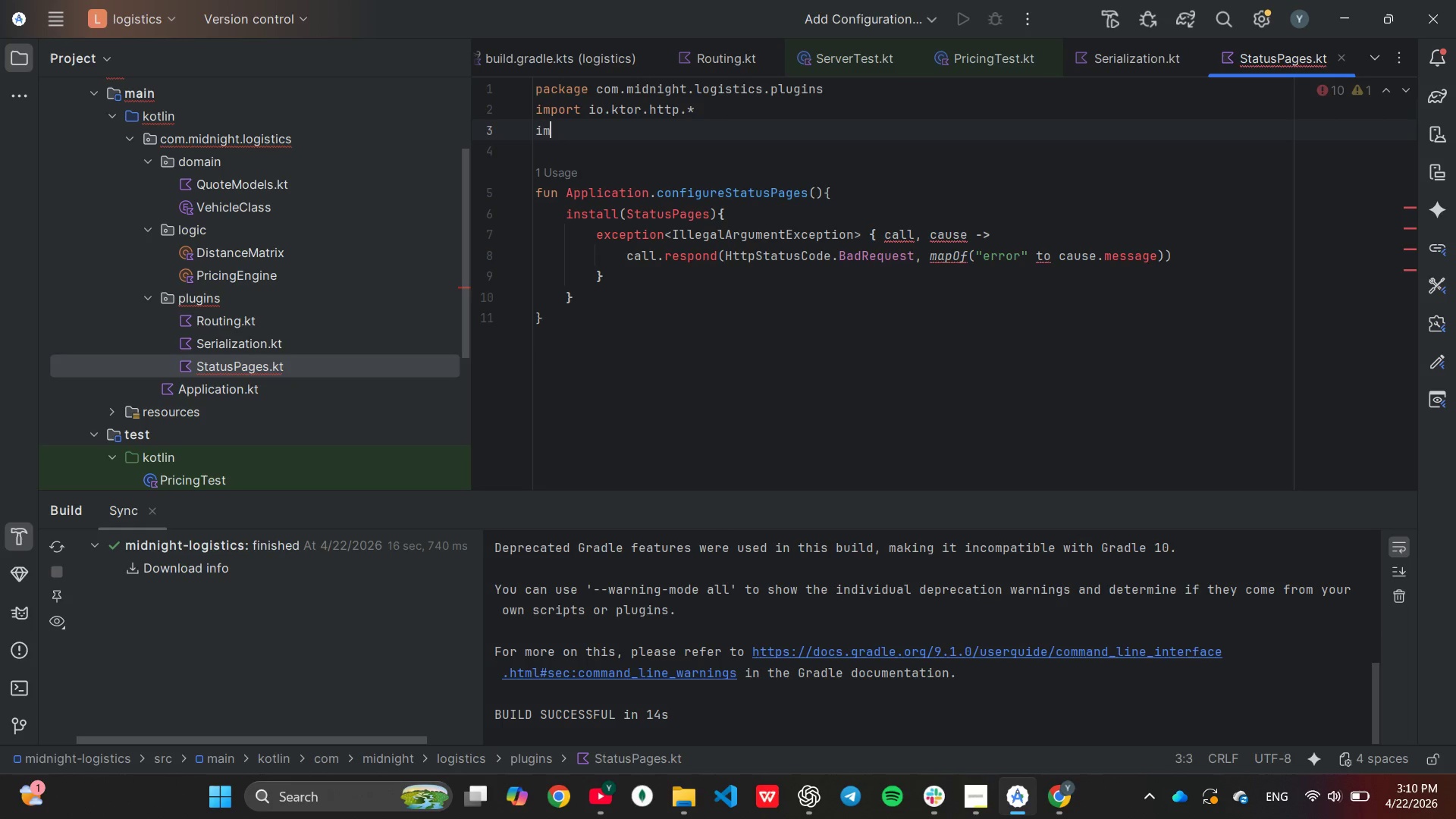 
key(Enter)
 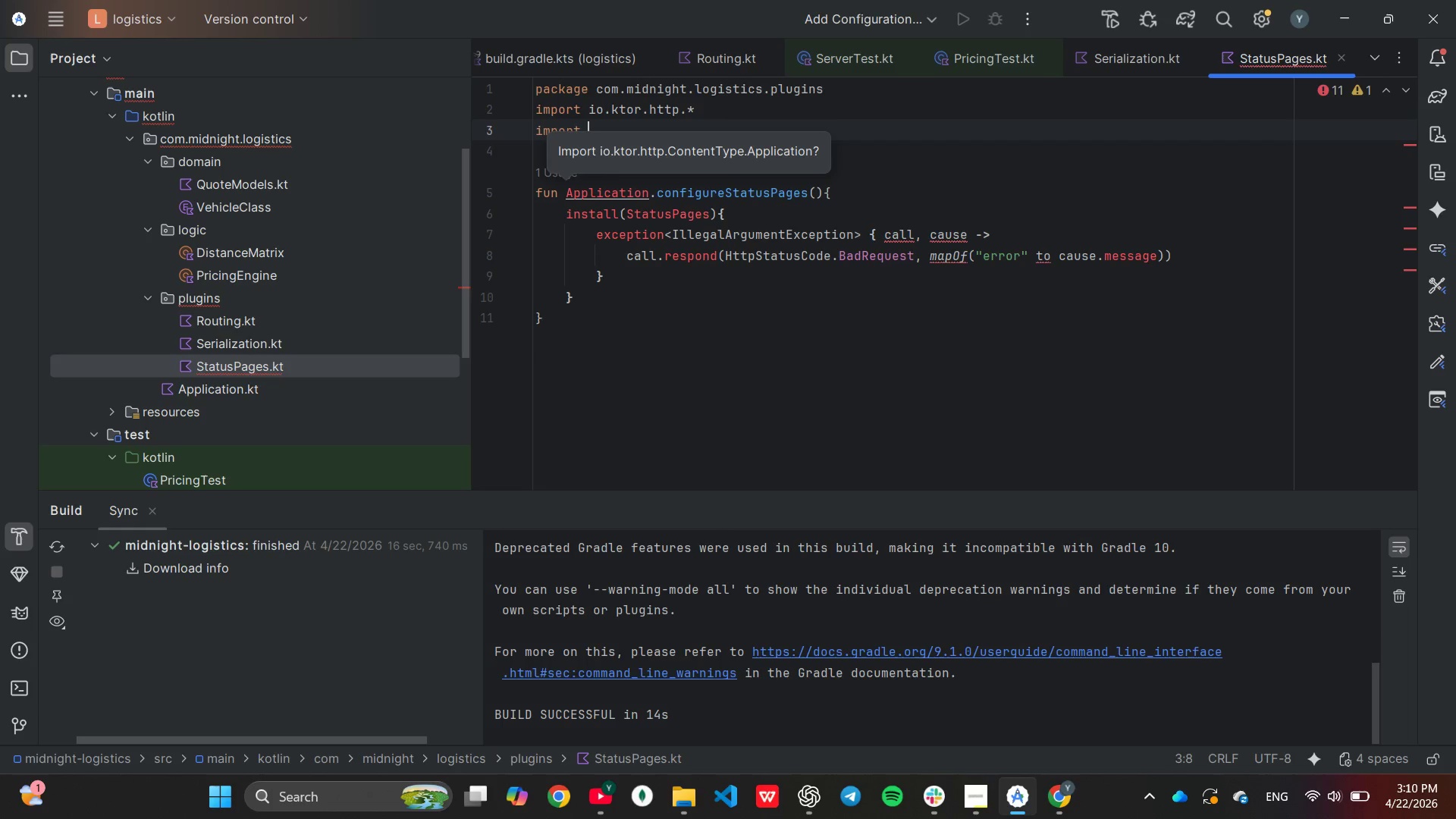 
type(io)
 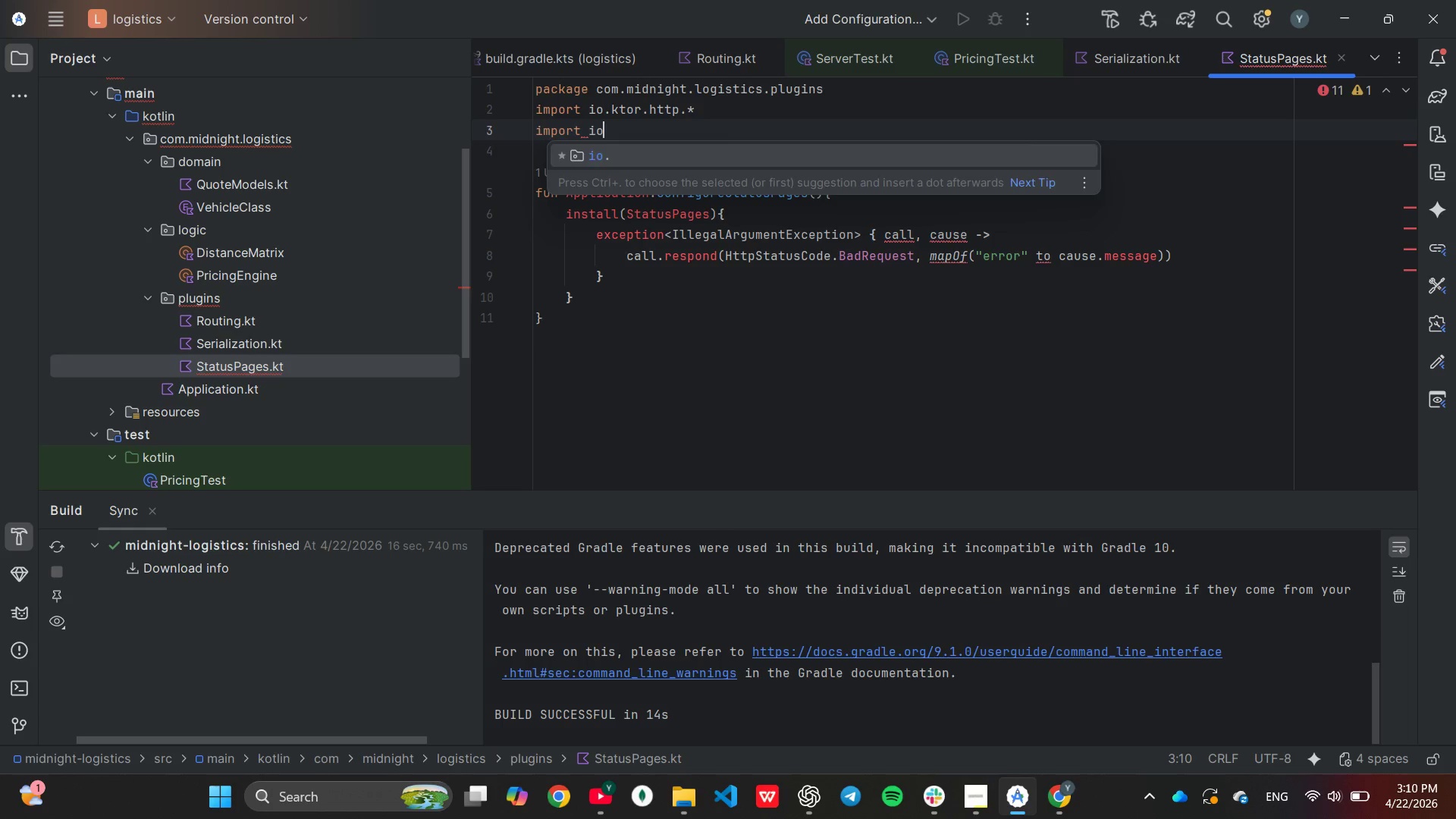 
key(Enter)
 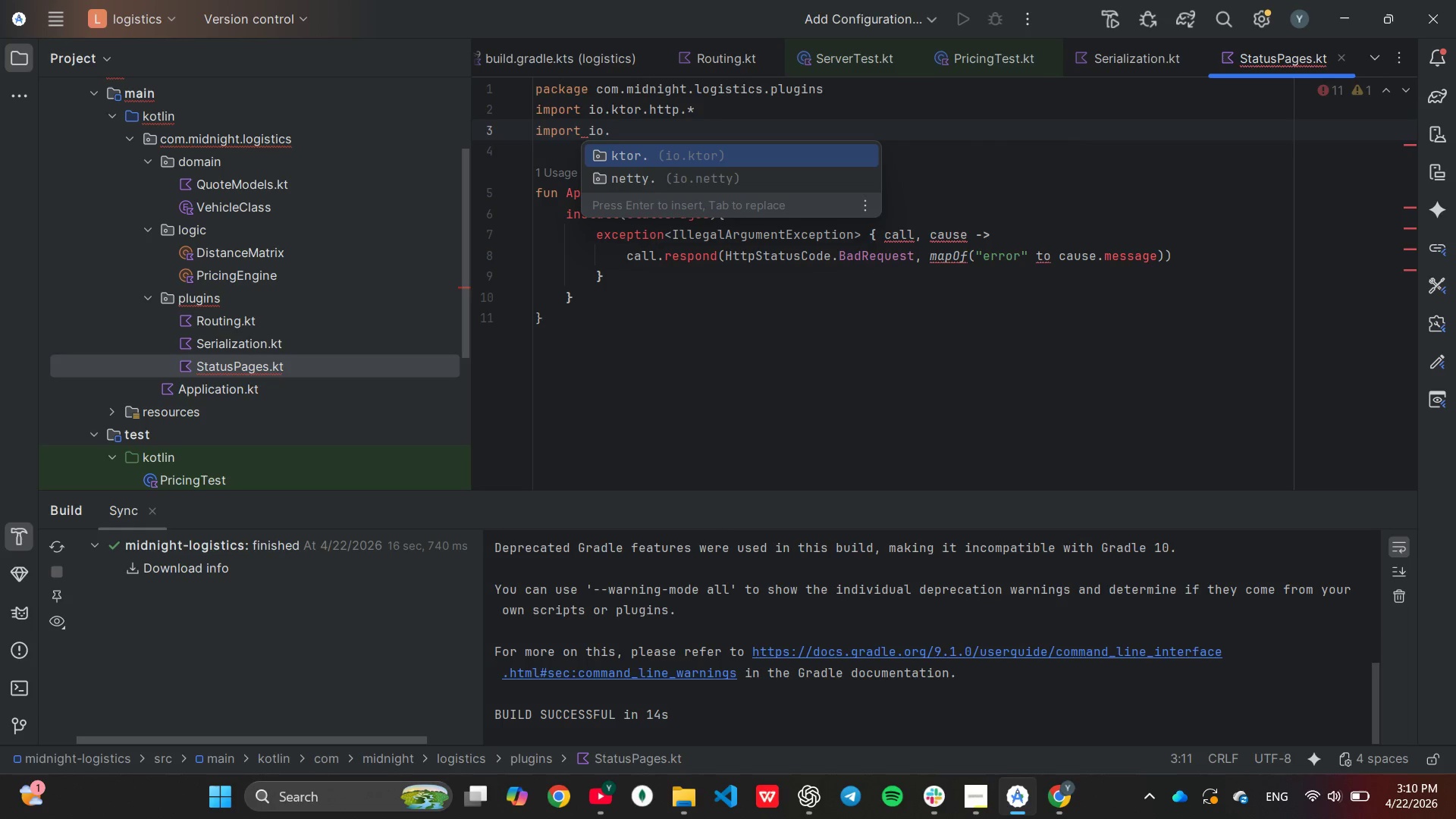 
key(Enter)
 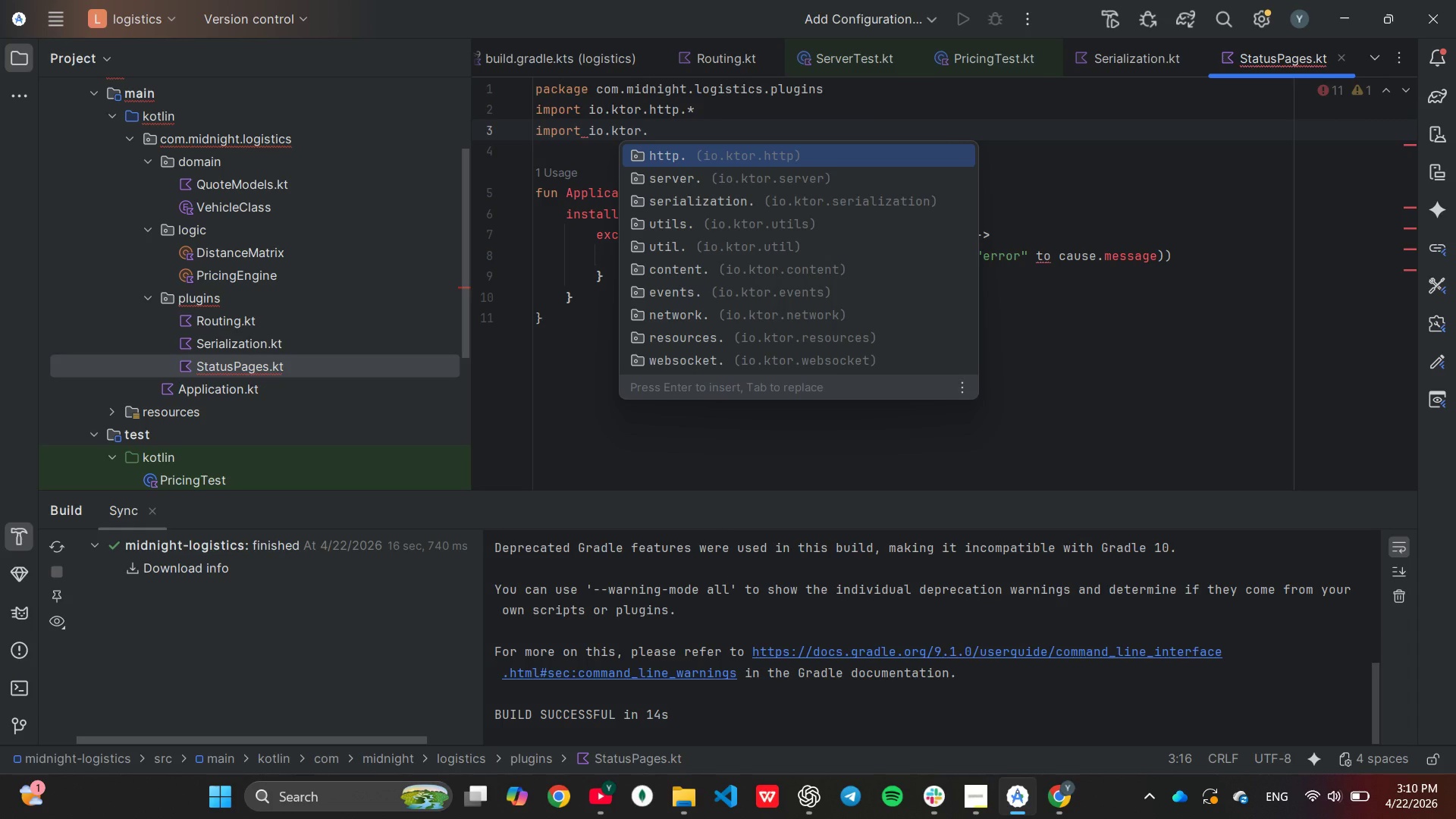 
key(ArrowDown)
 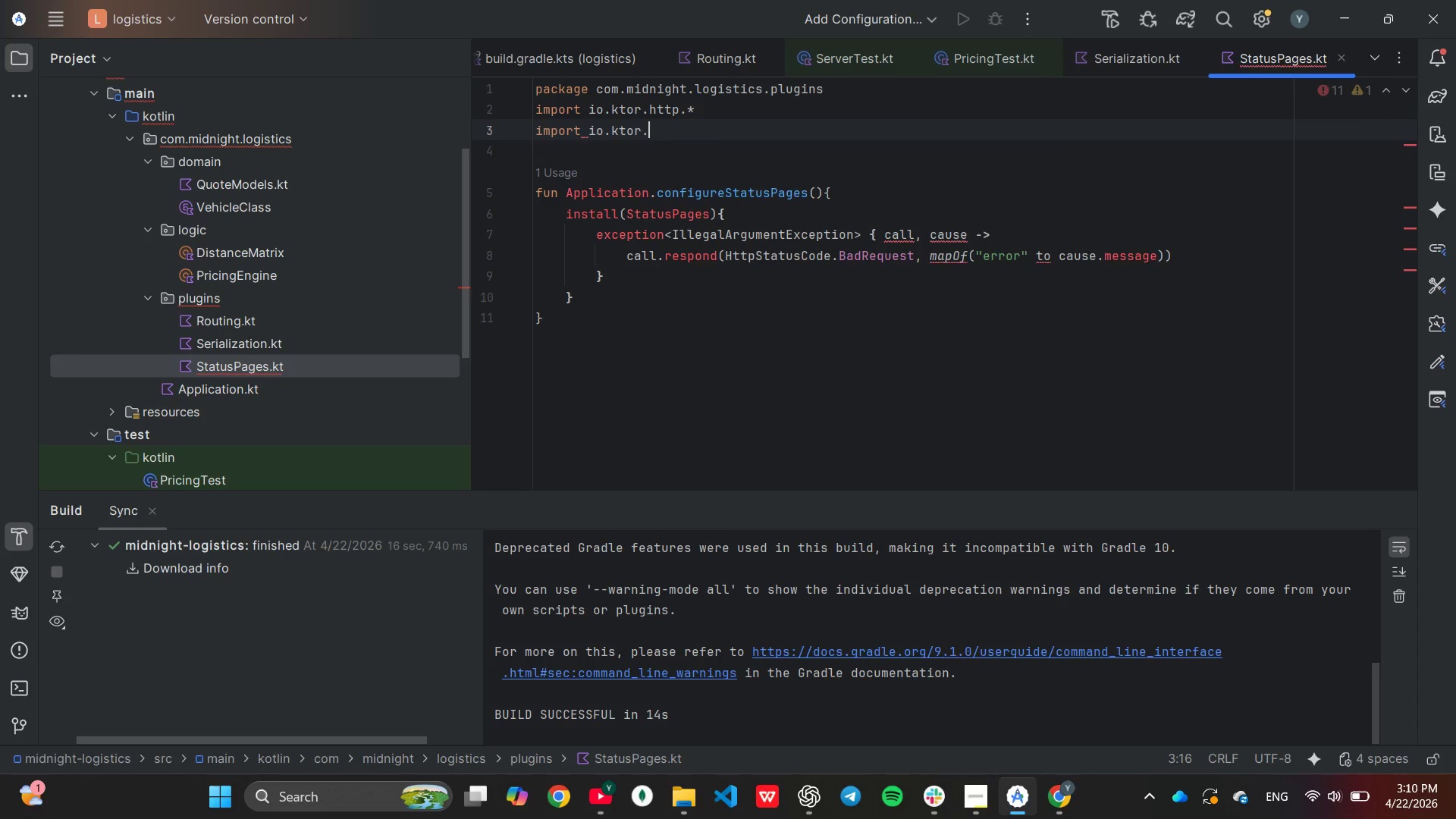 
key(Enter)
 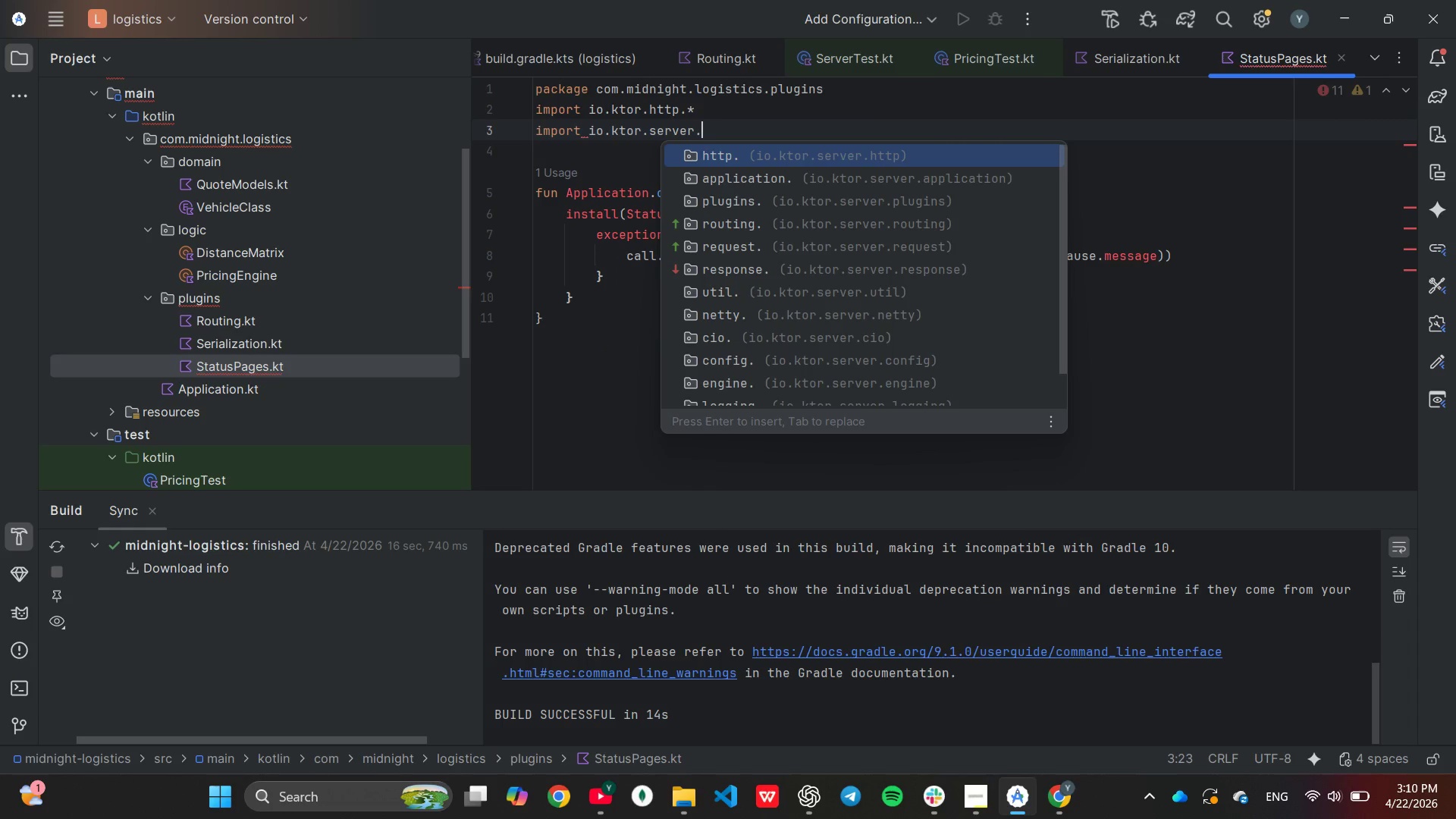 
key(ArrowDown)
 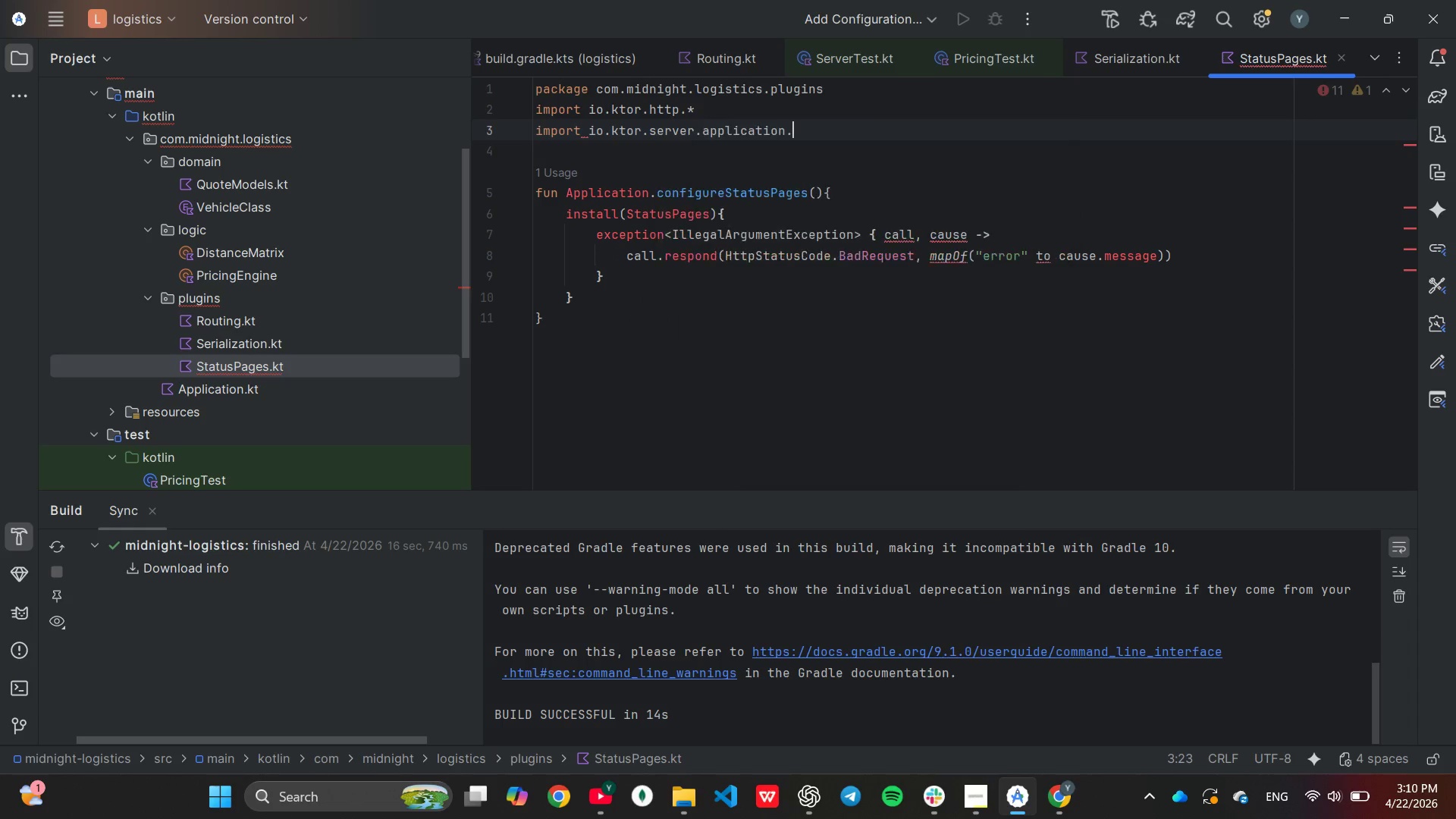 
key(Enter)
 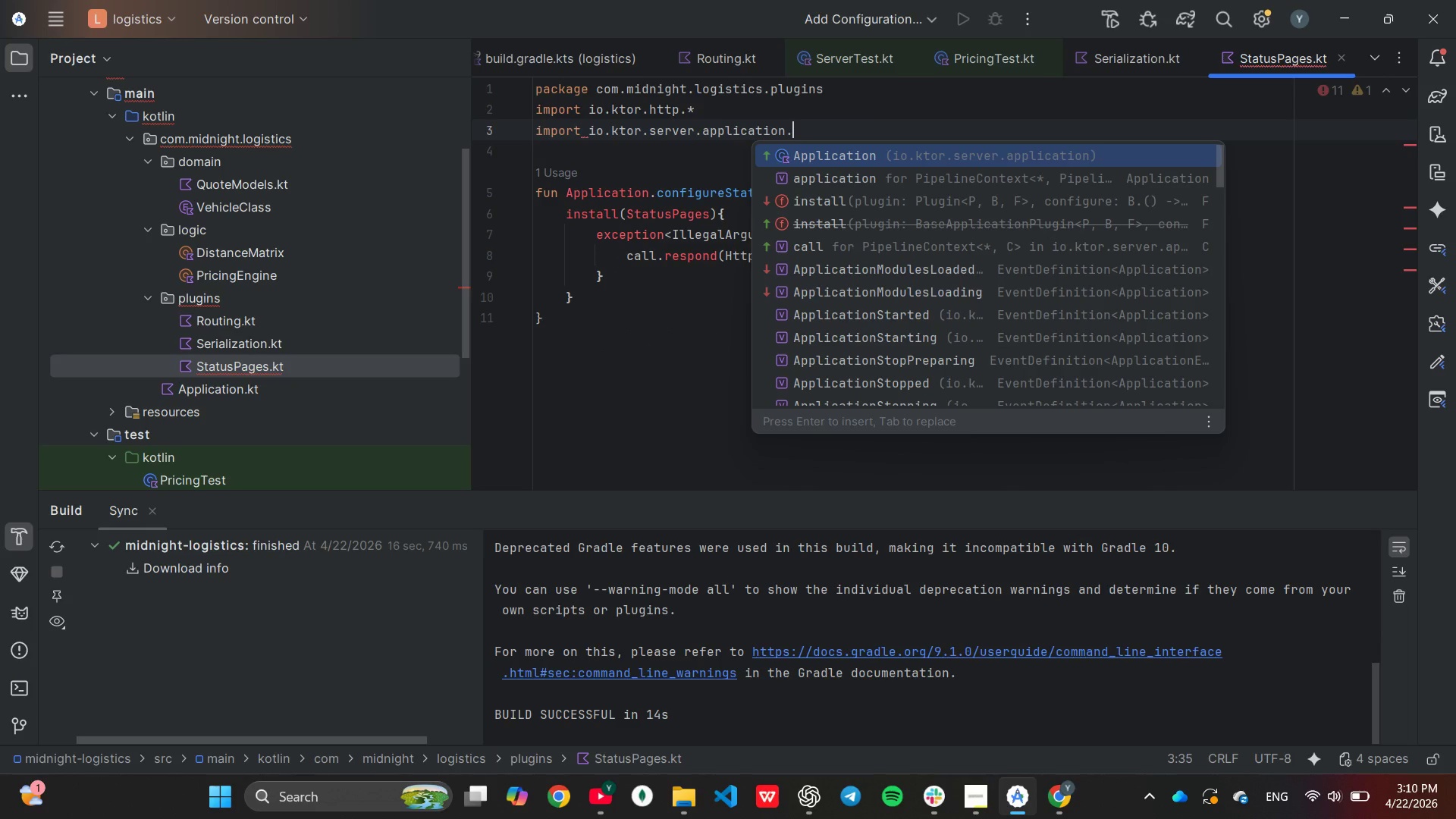 
key(ArrowUp)
 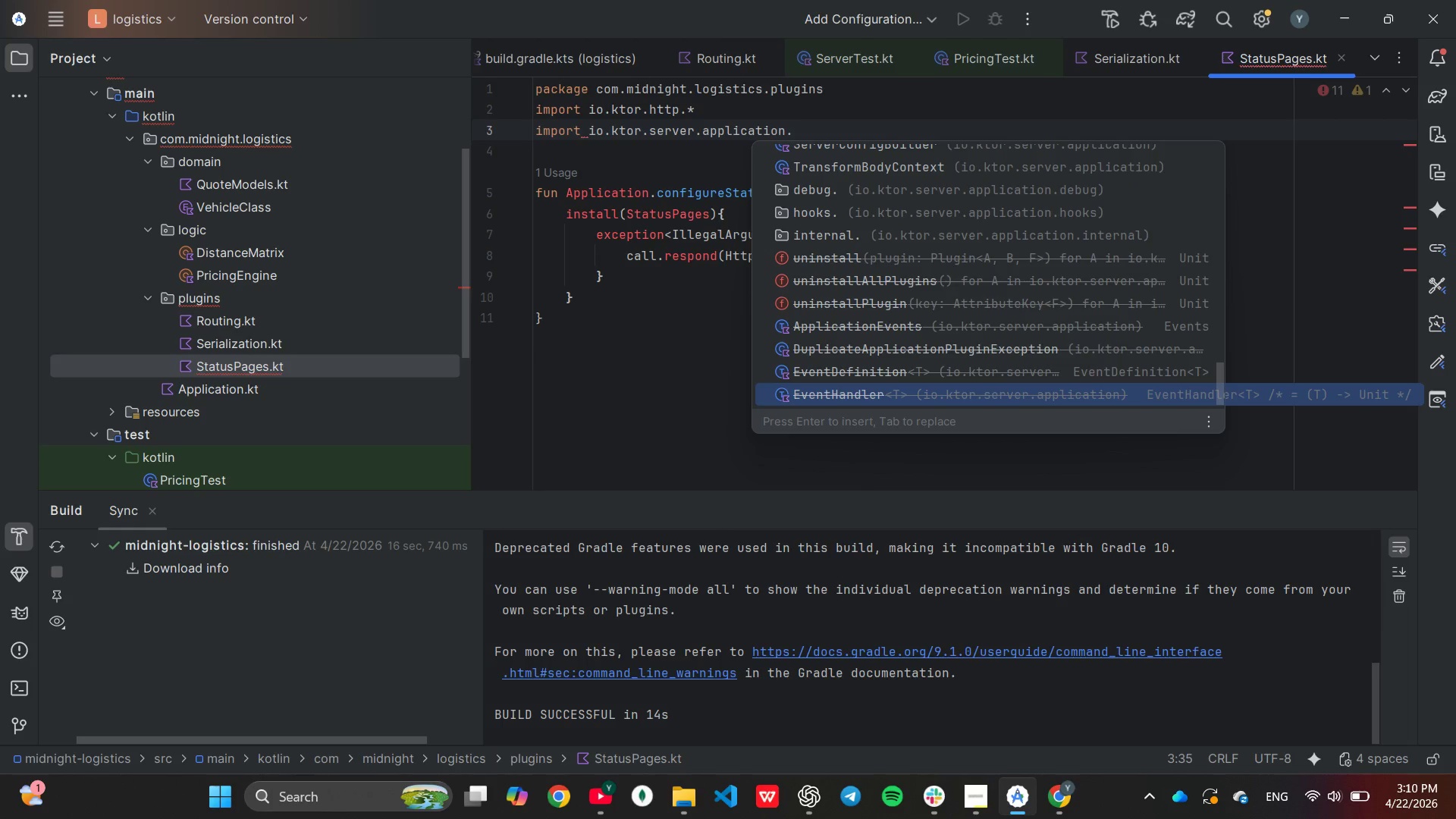 
key(ArrowDown)
 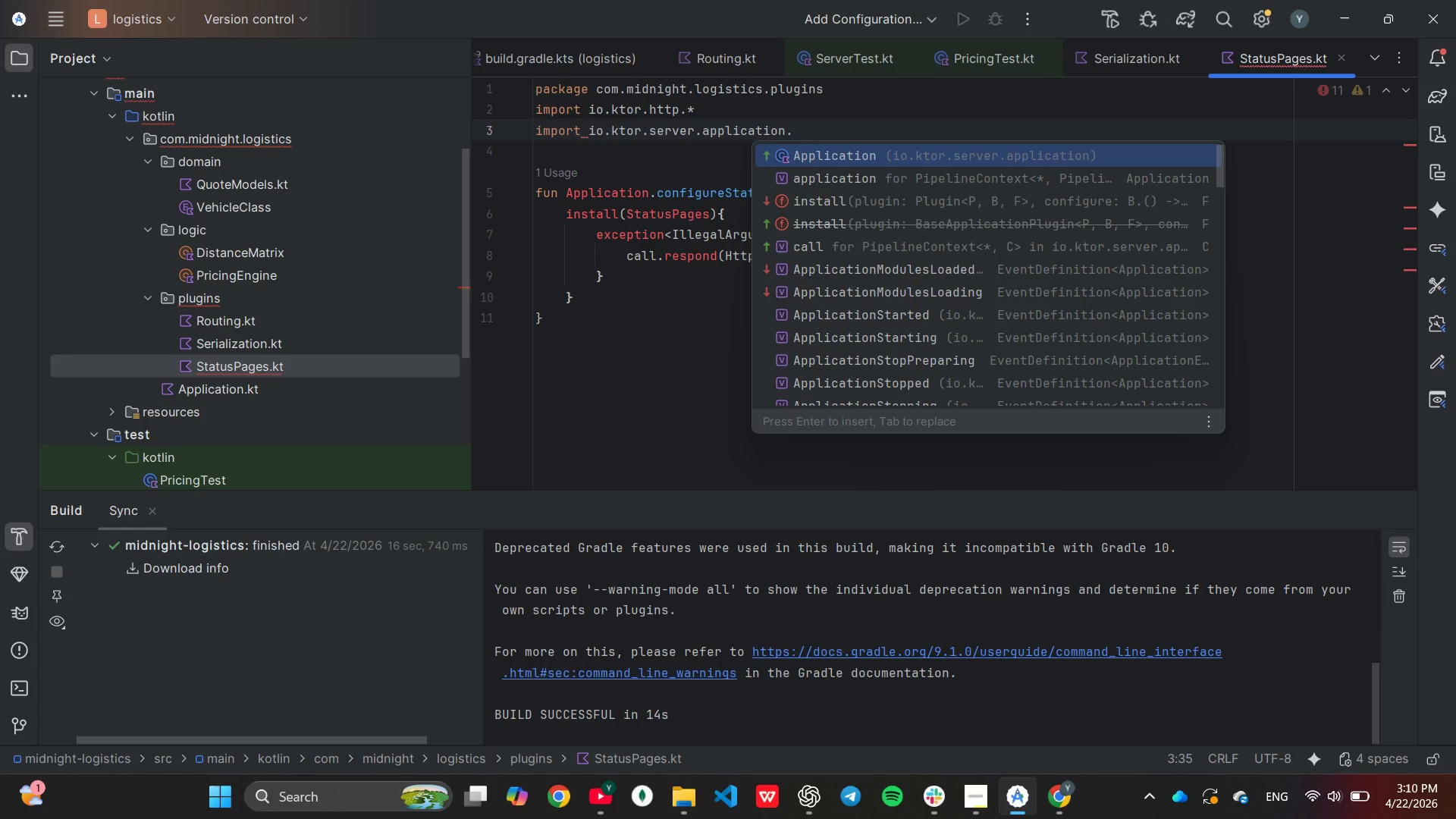 
key(Shift+8)
 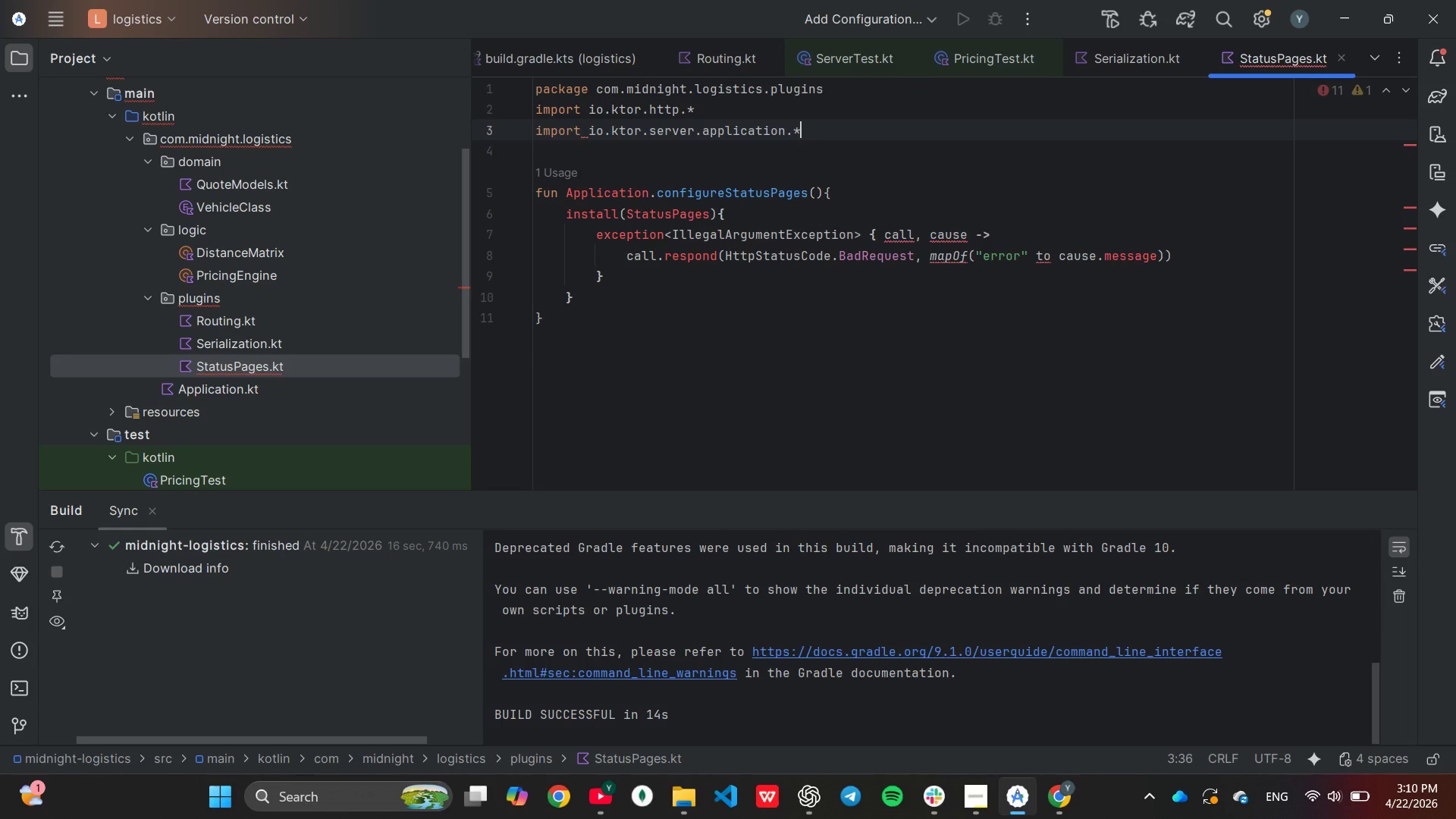 
key(Enter)
 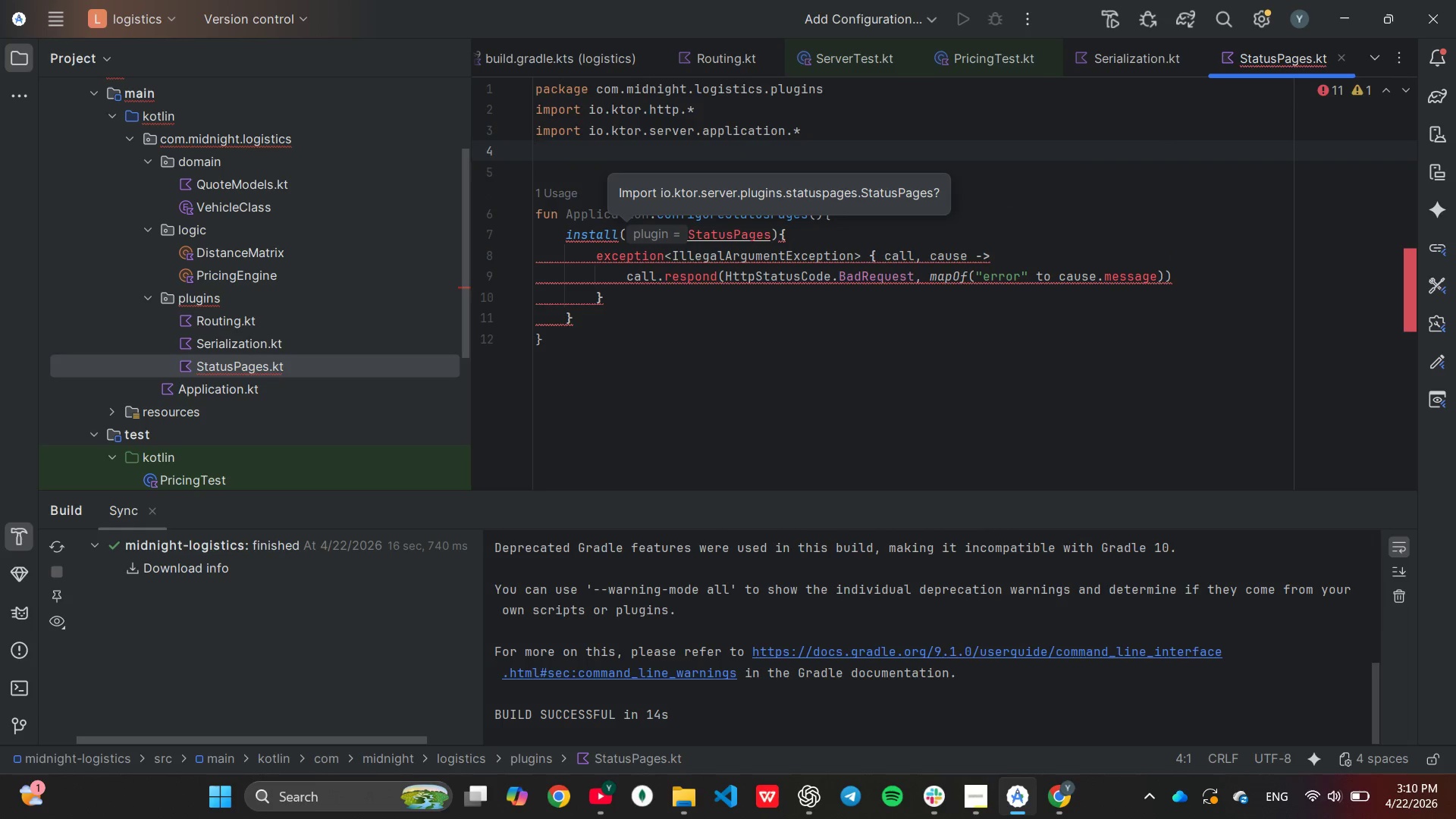 
key(I)
 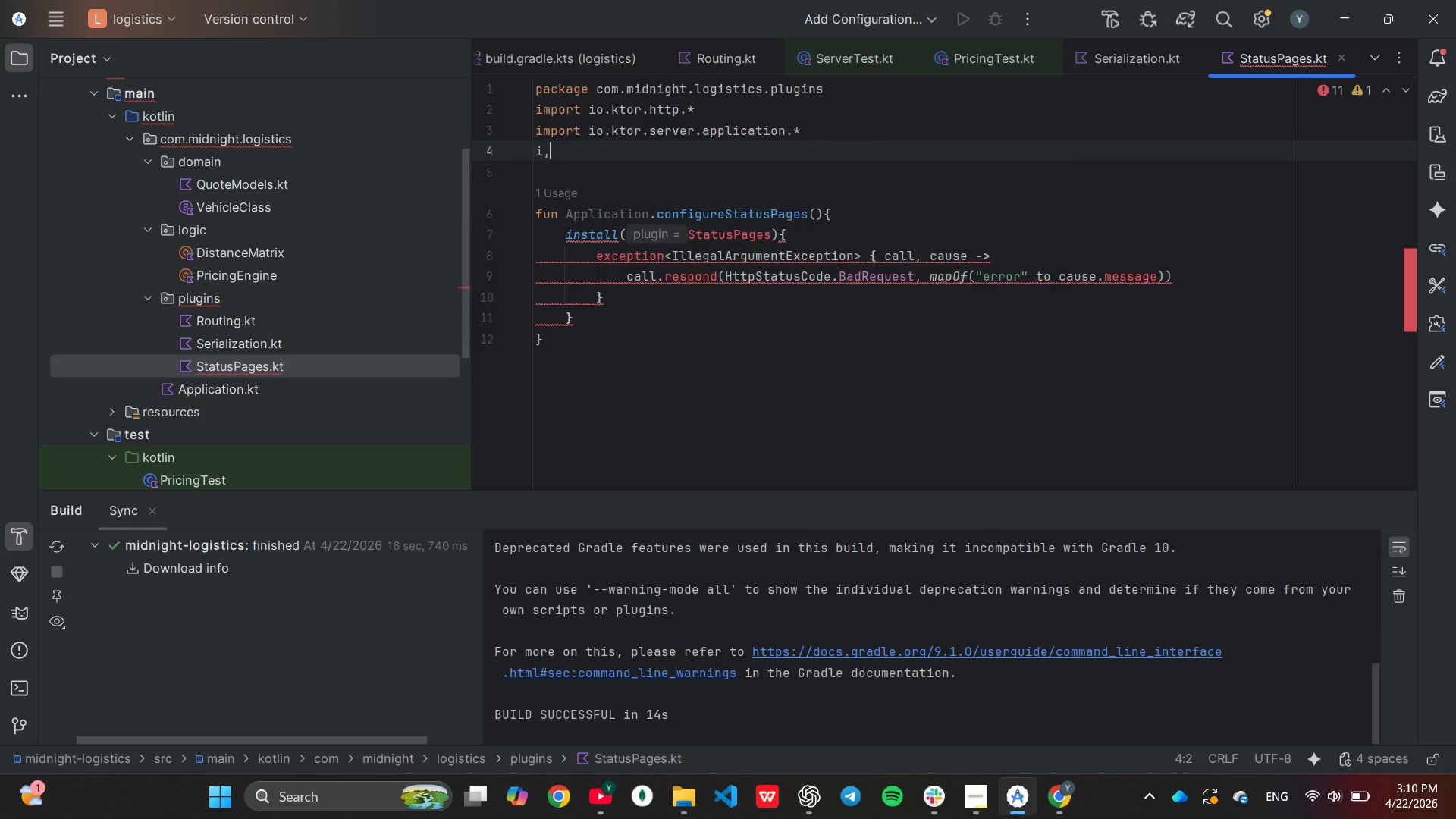 
key(Comma)
 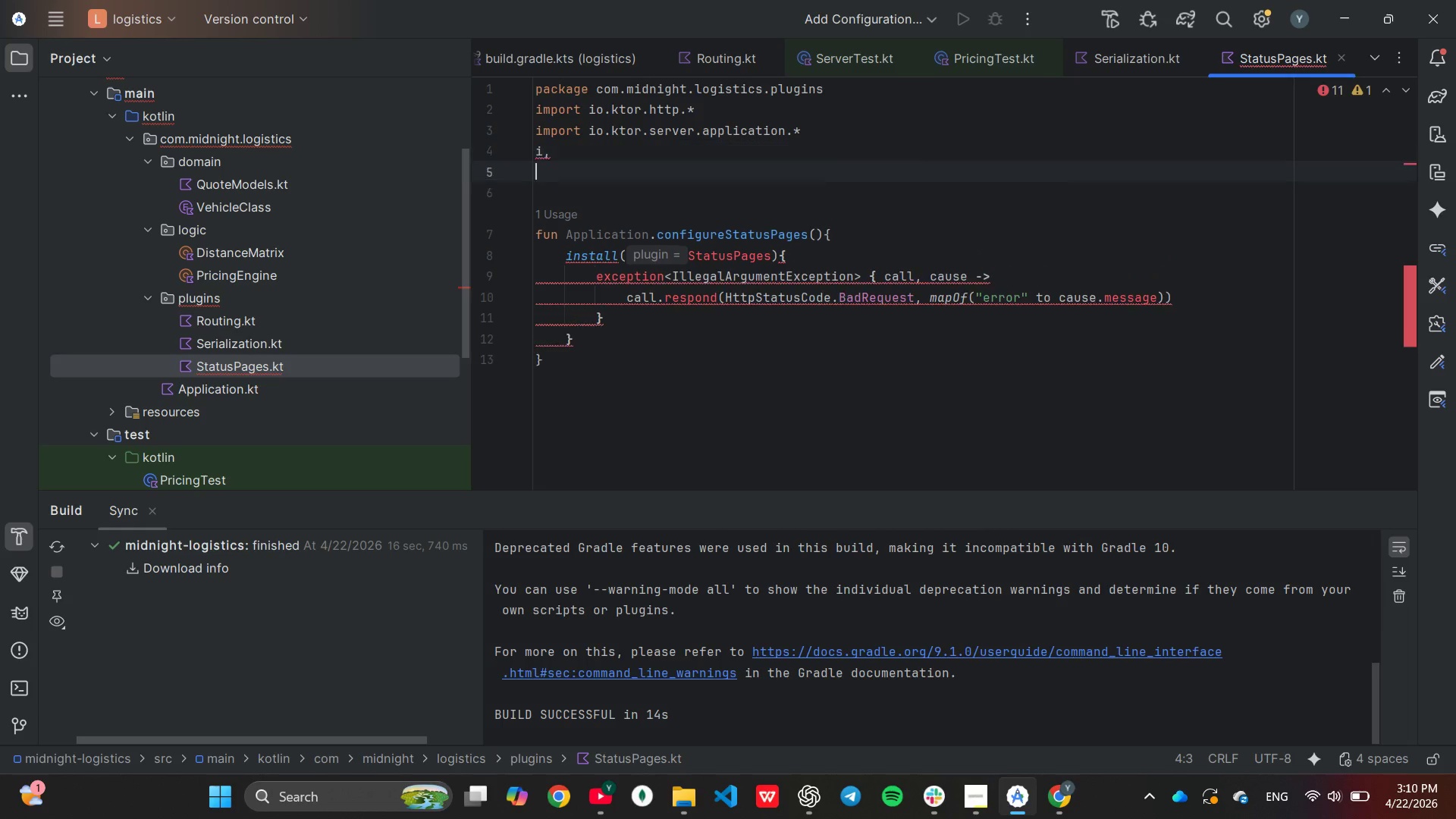 
key(Enter)
 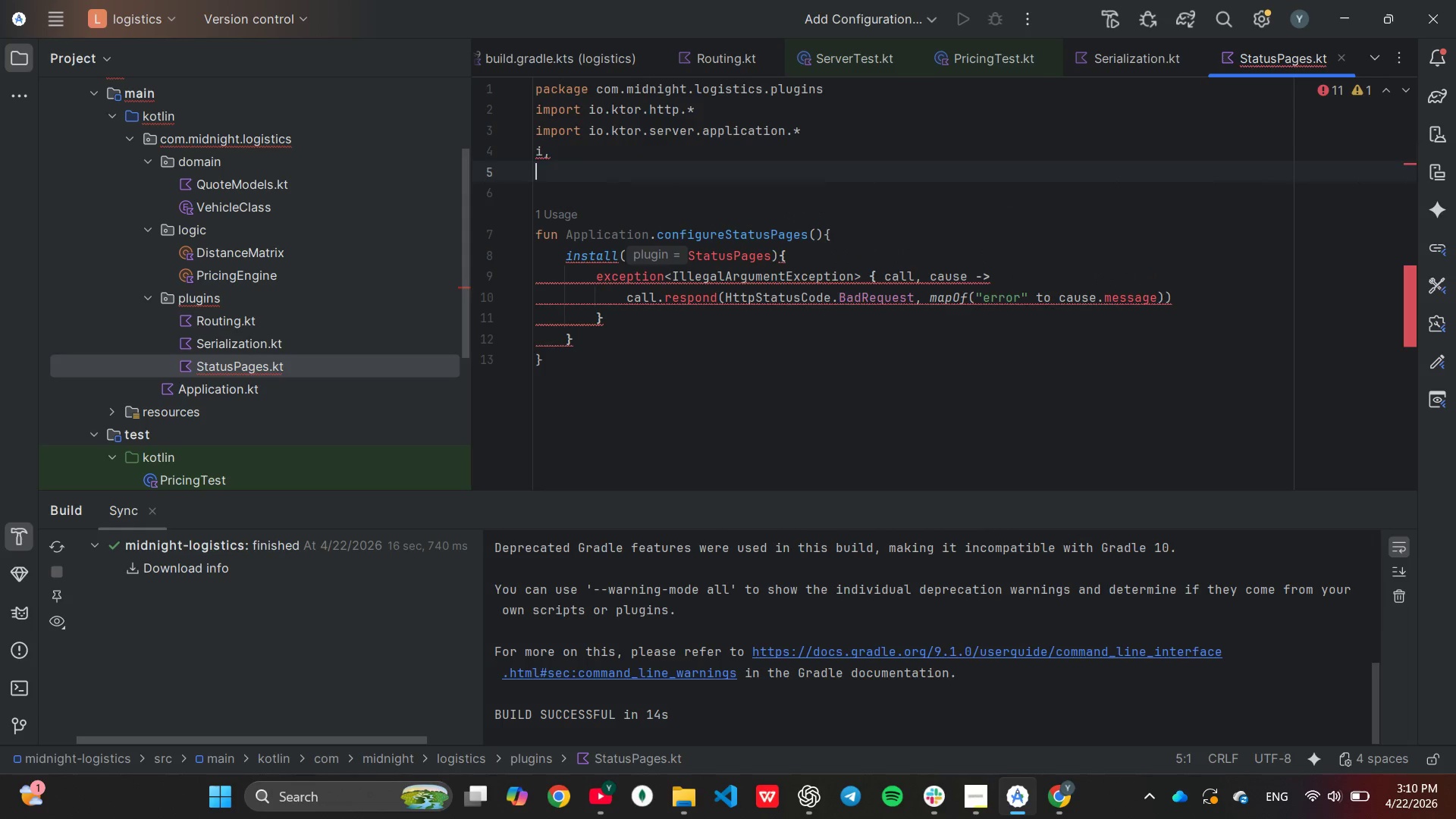 
key(Backspace)
 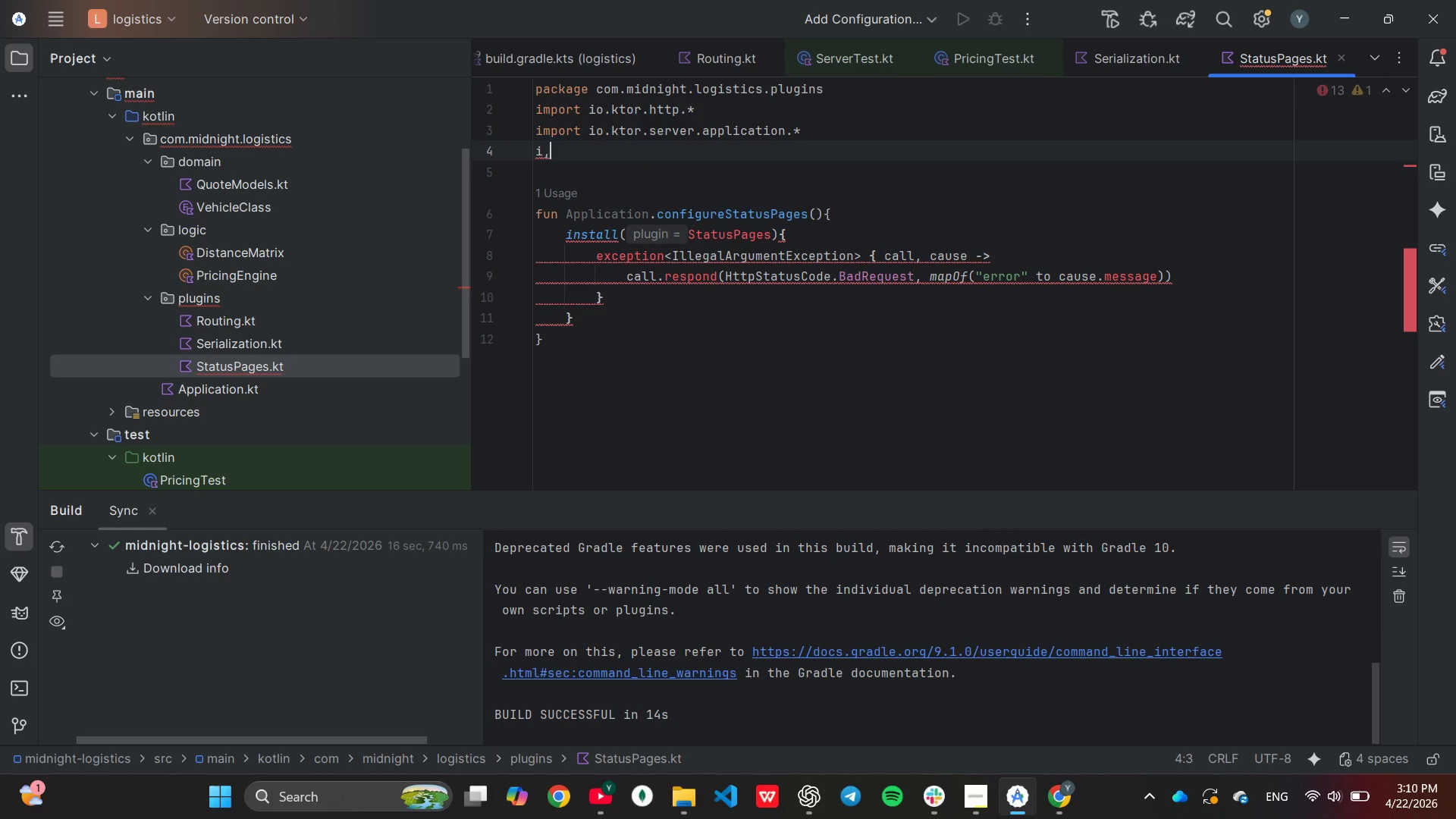 
key(Backspace)
 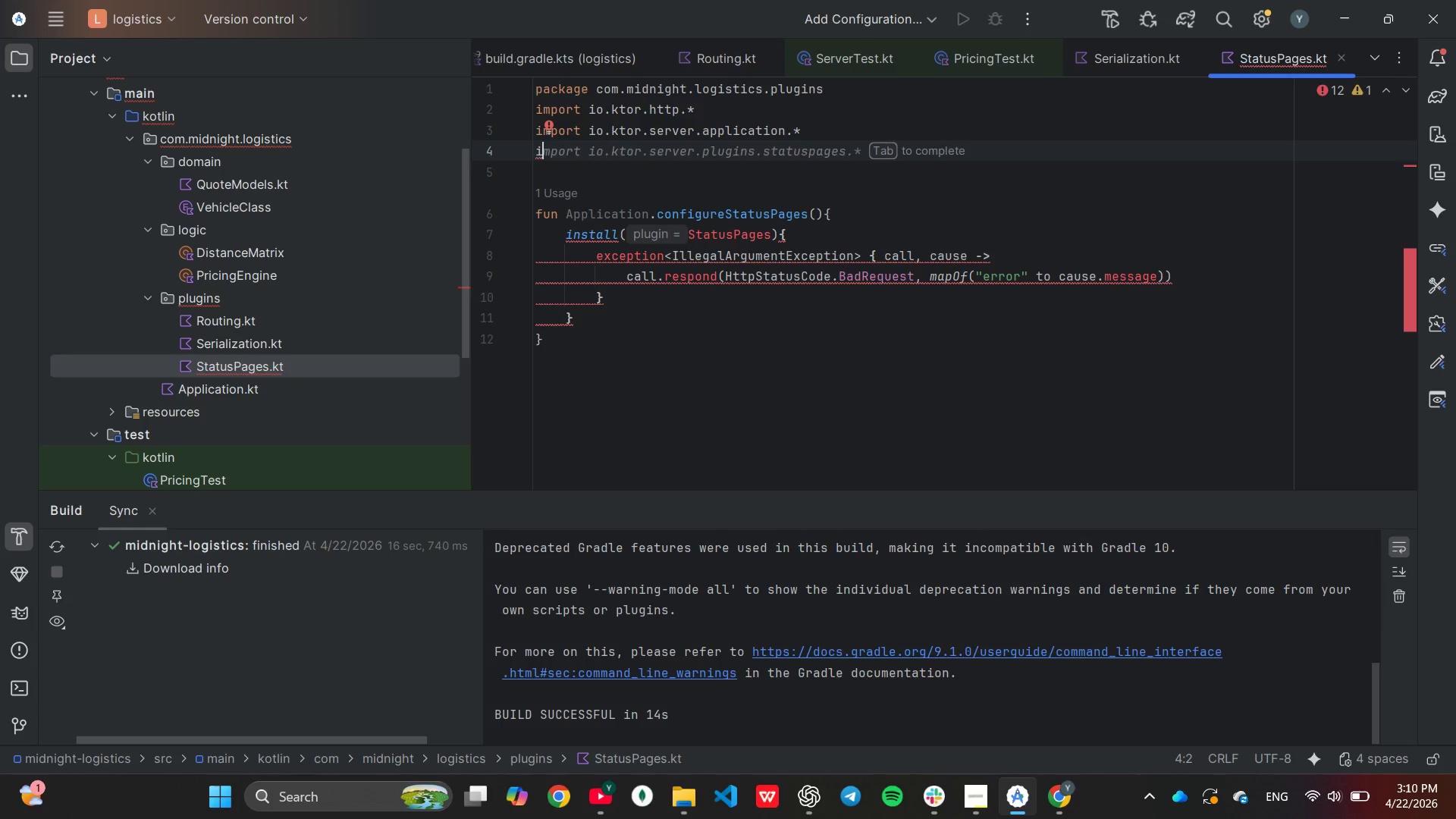 
key(M)
 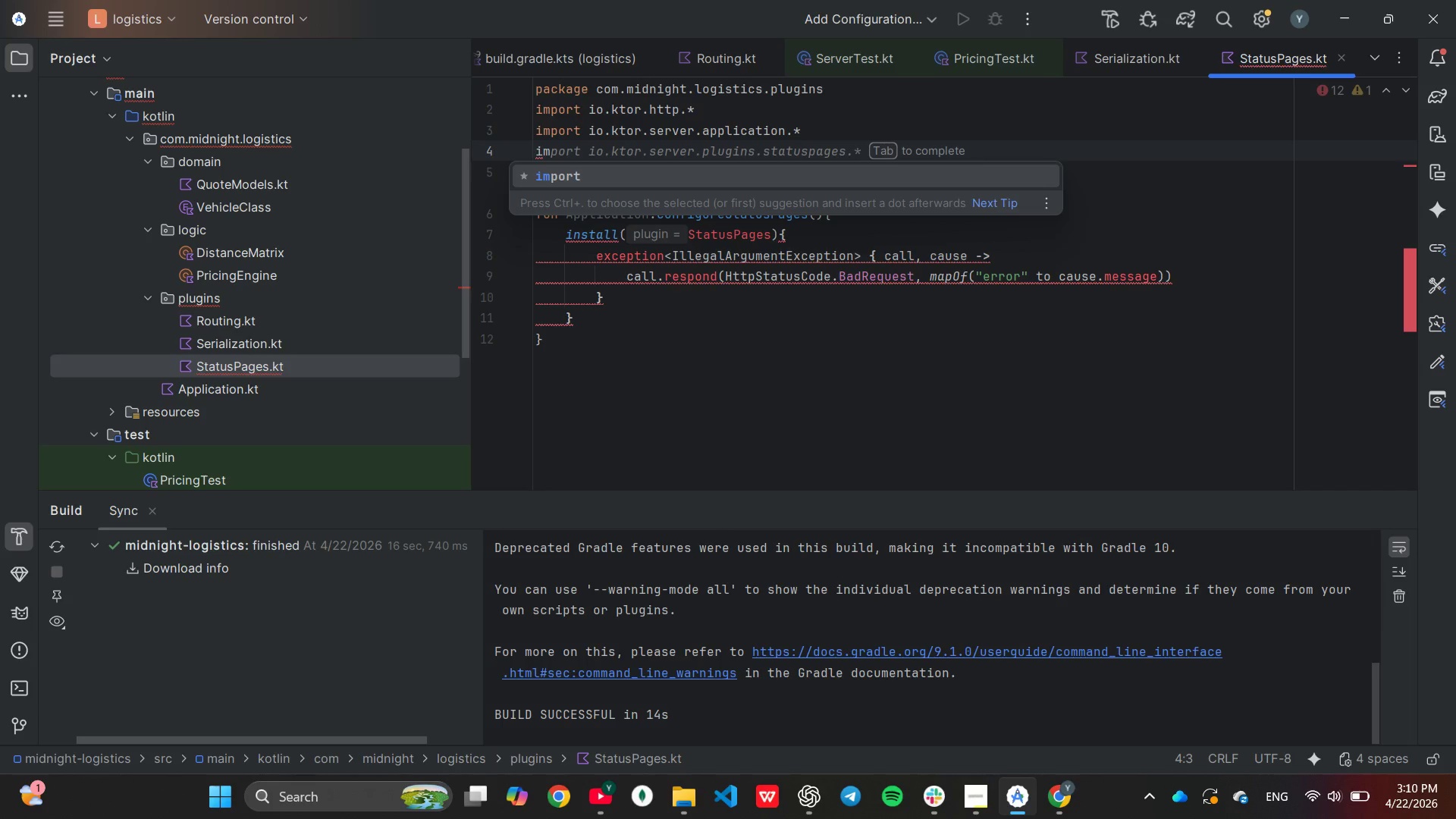 
key(Tab)
 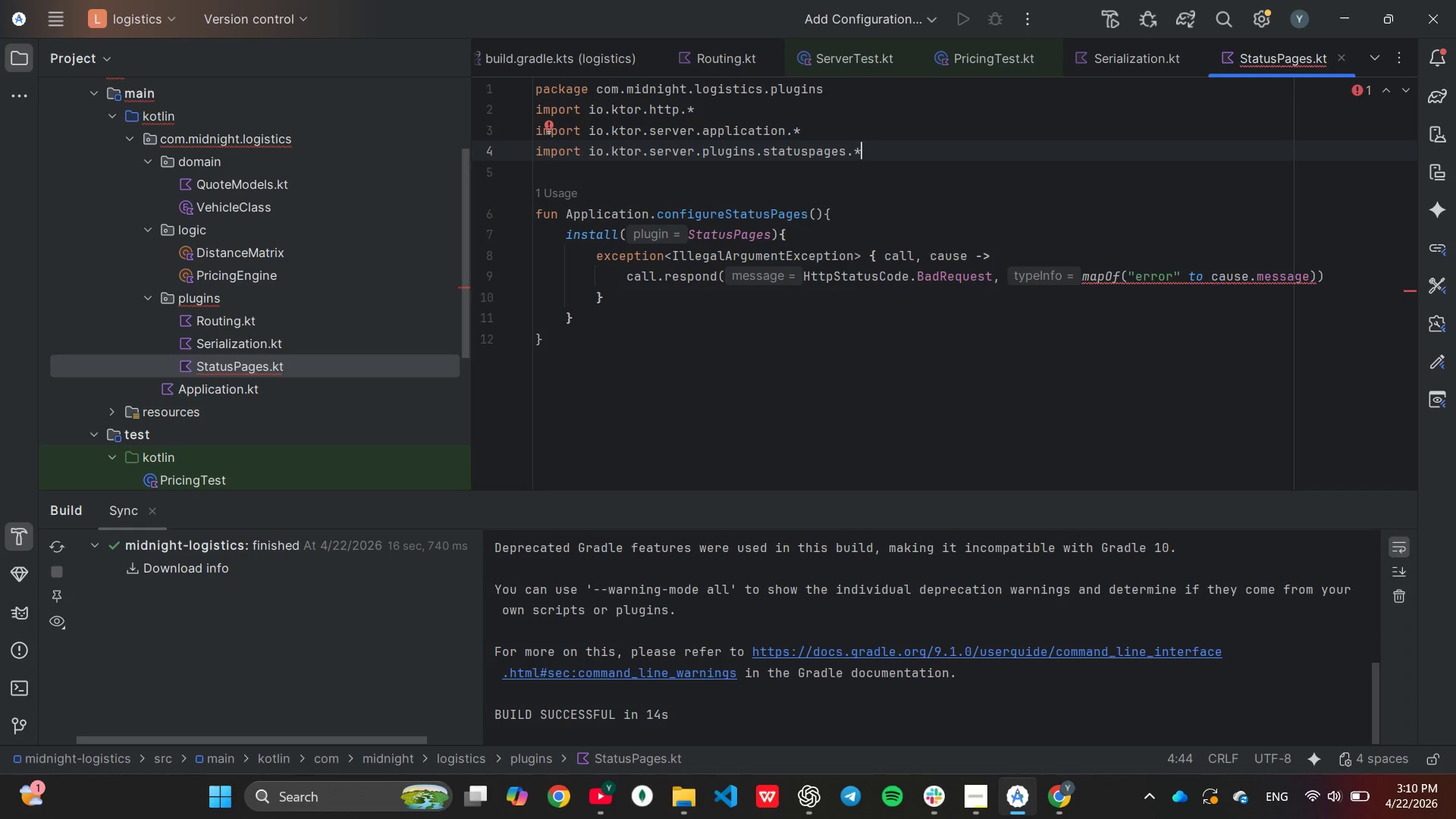 
key(Enter)
 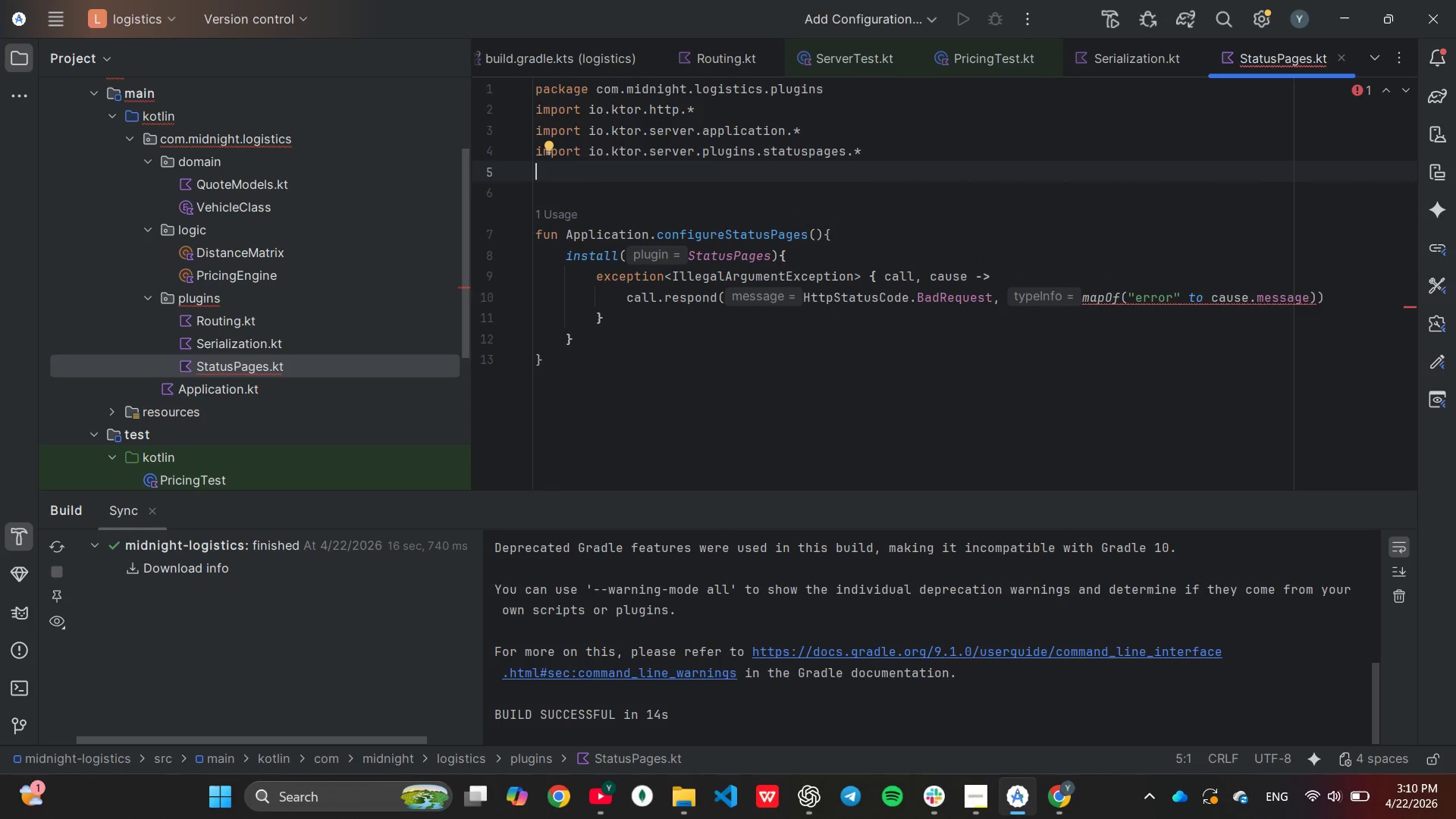 
type(im)
 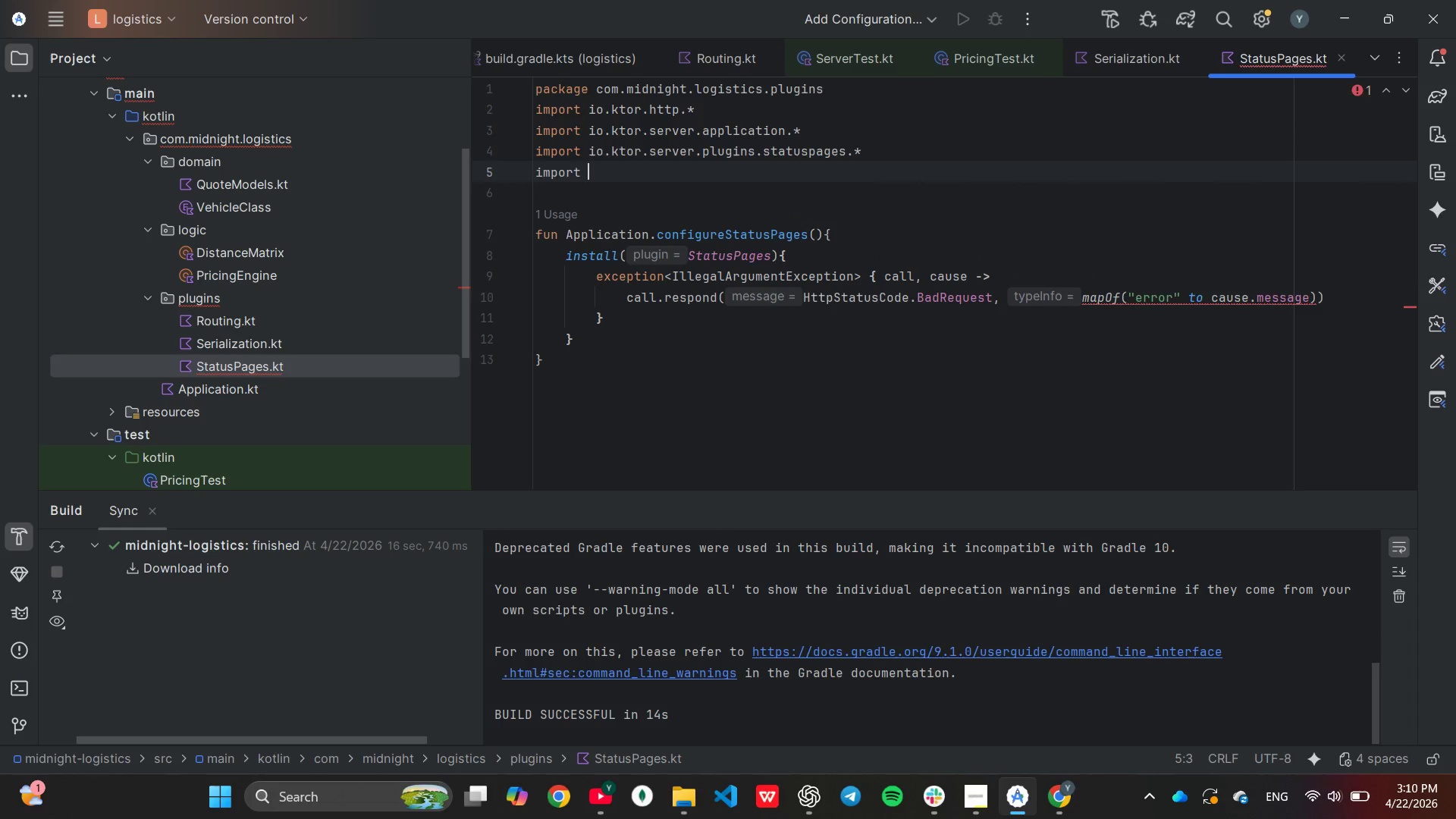 
key(Enter)
 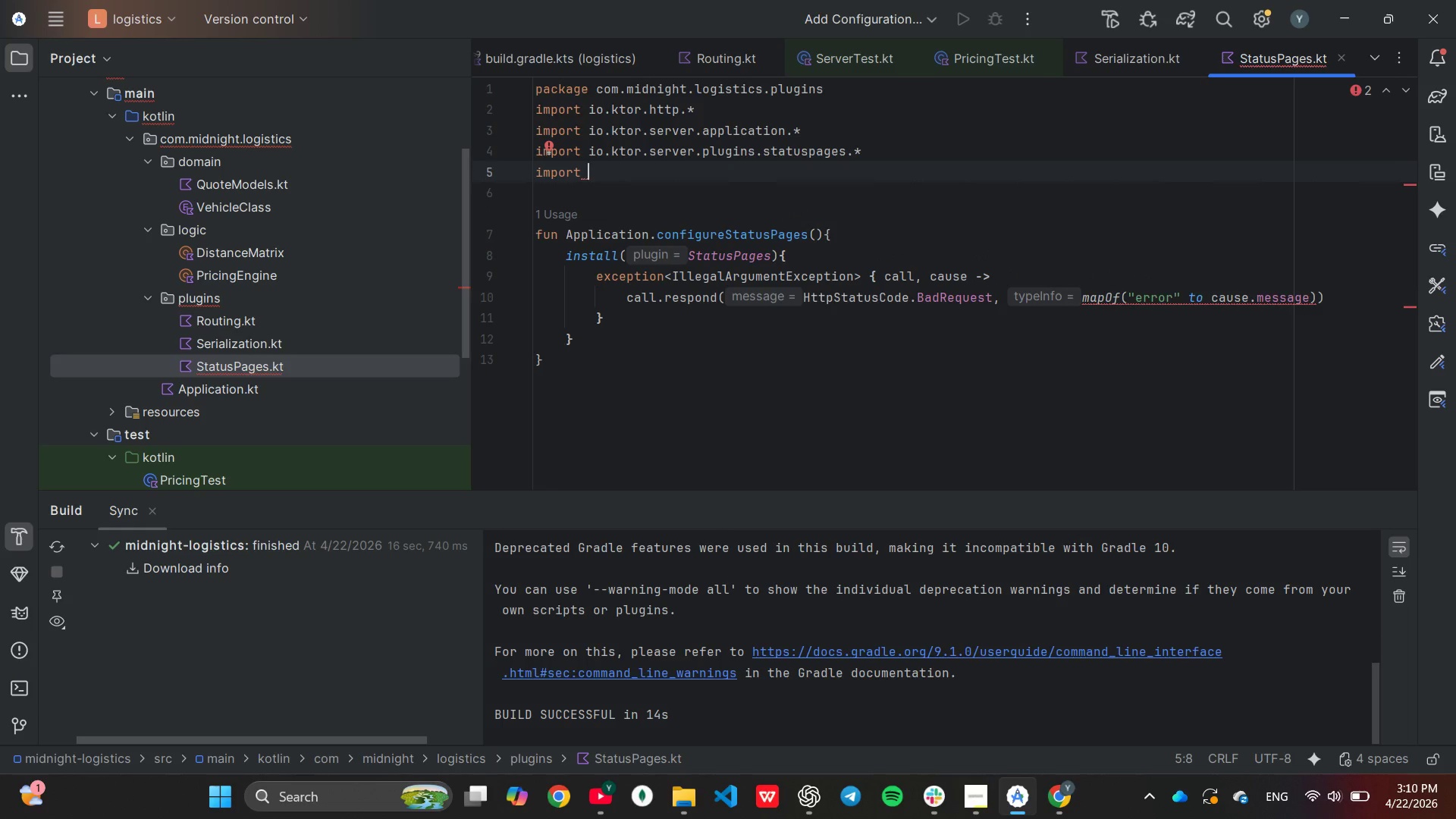 
key(I)
 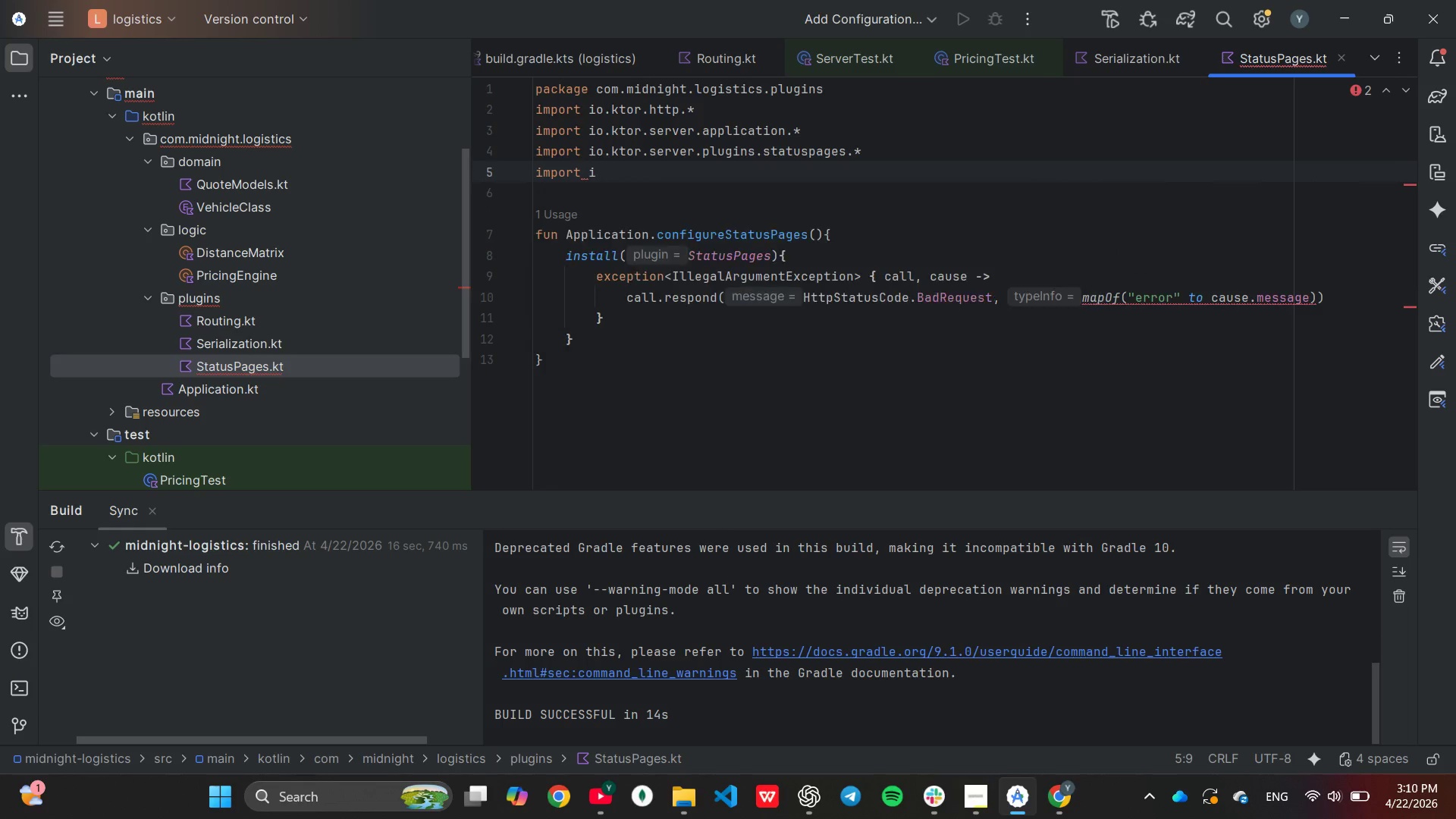 
key(Enter)
 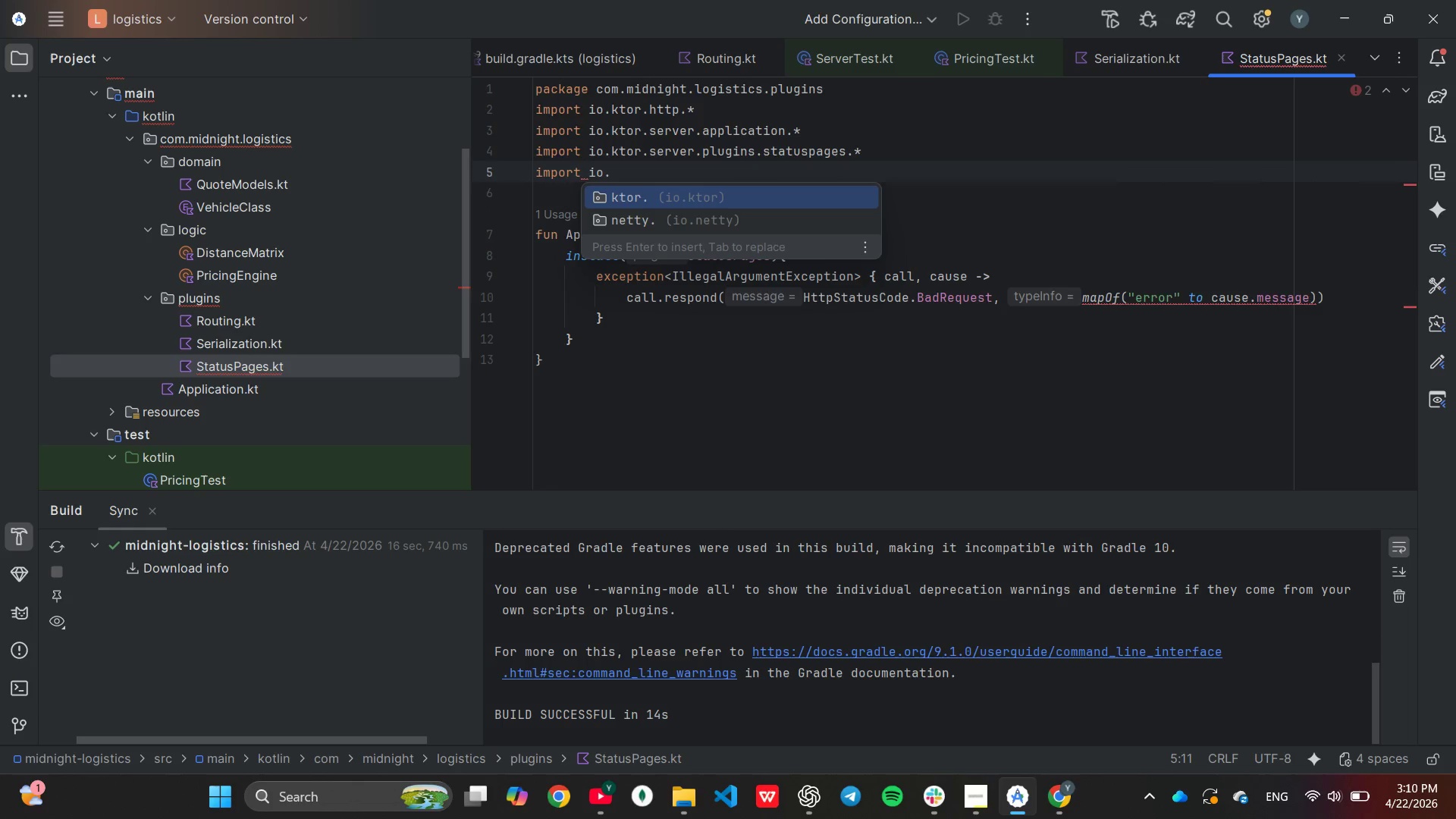 
key(Enter)
 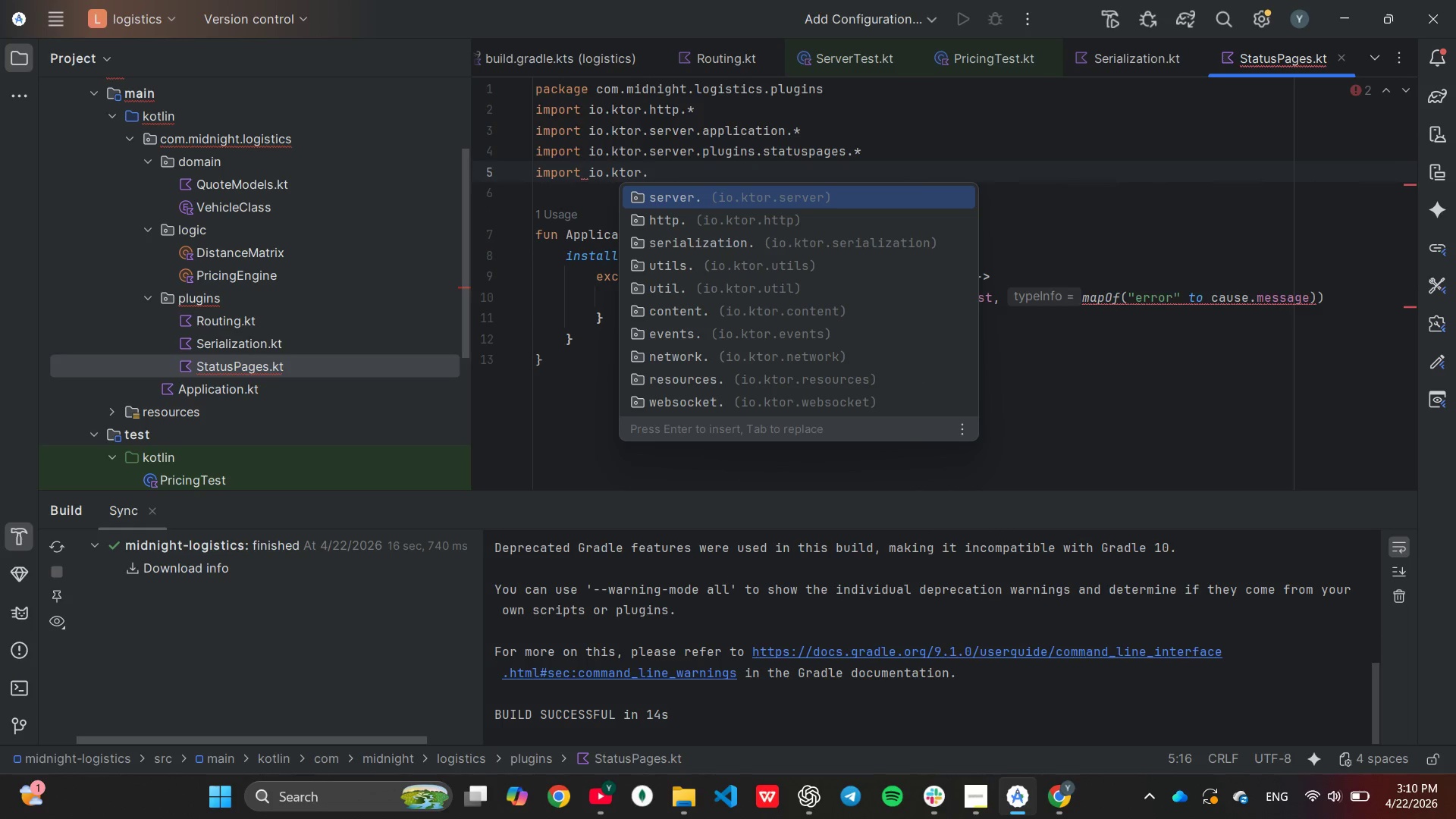 
key(Enter)
 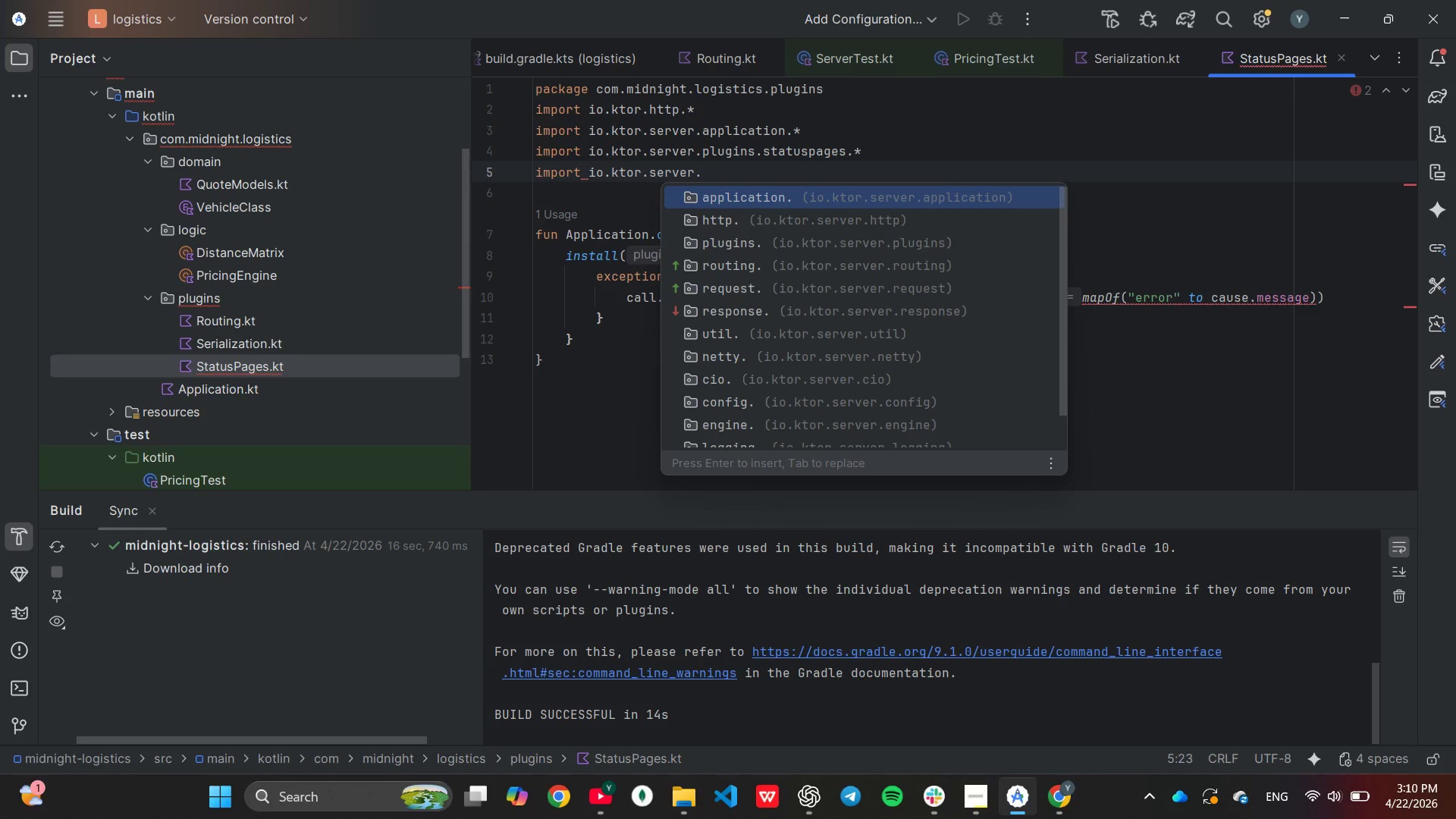 
key(ArrowDown)
 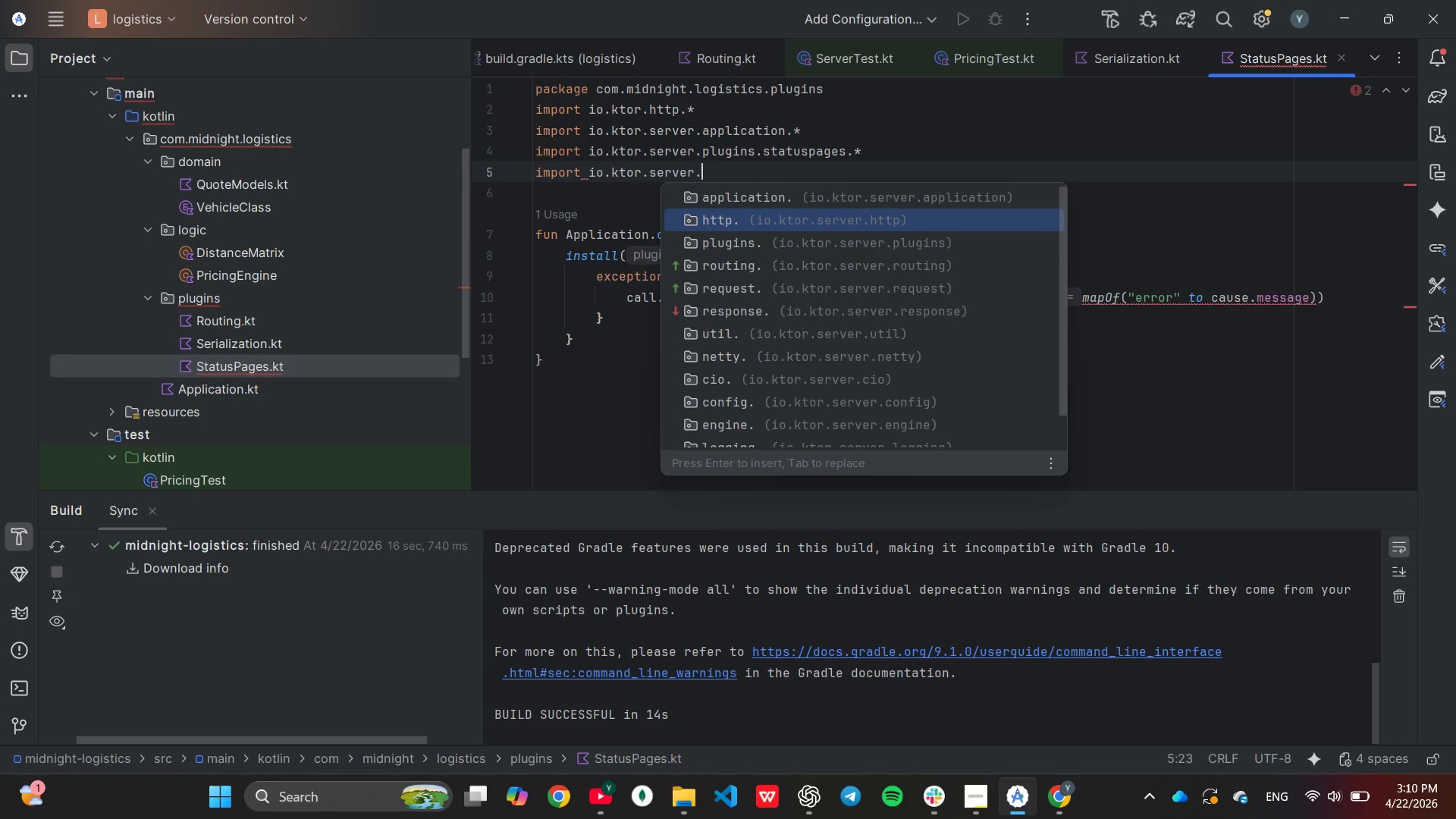 
key(ArrowDown)
 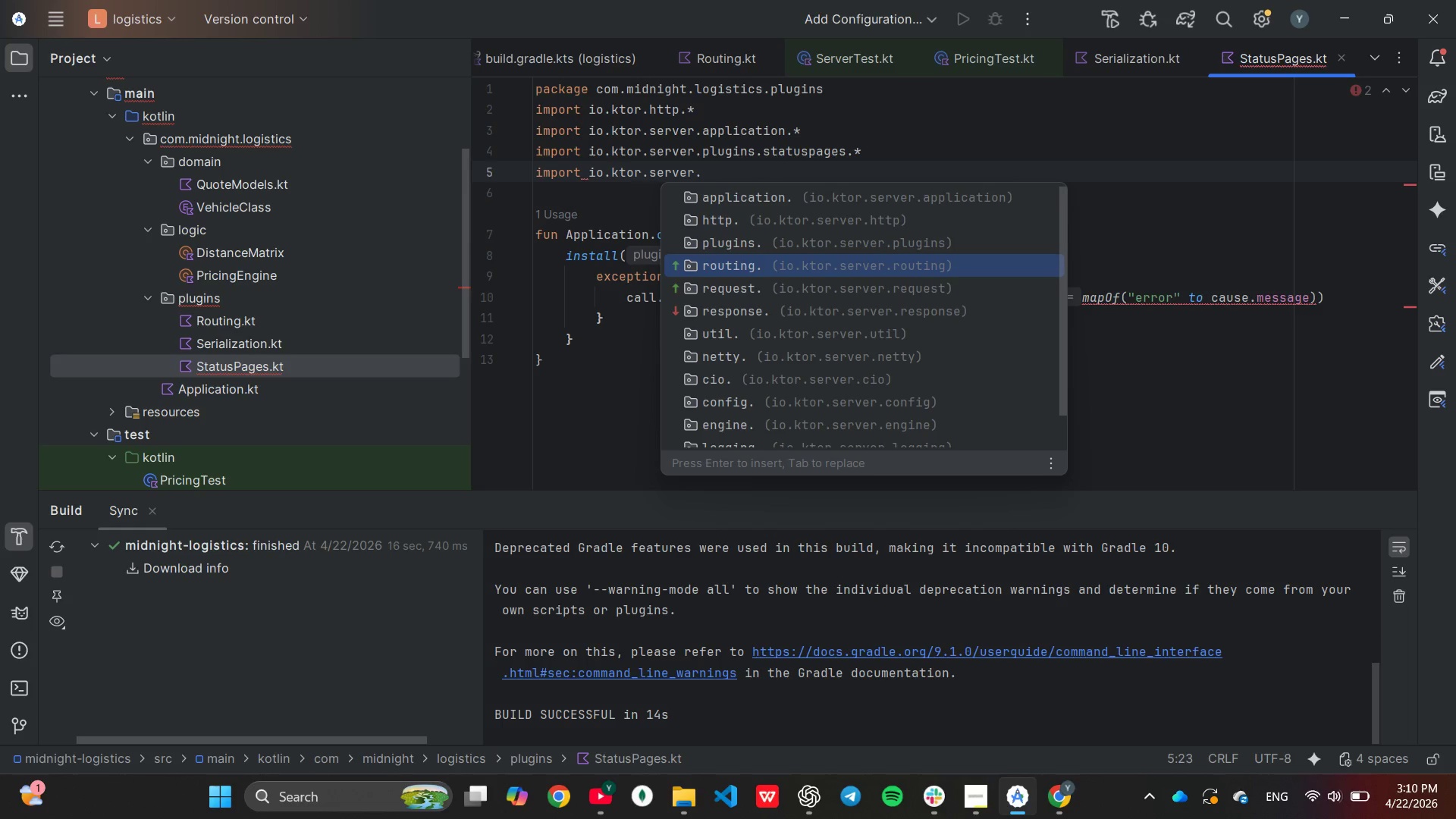 
key(ArrowDown)
 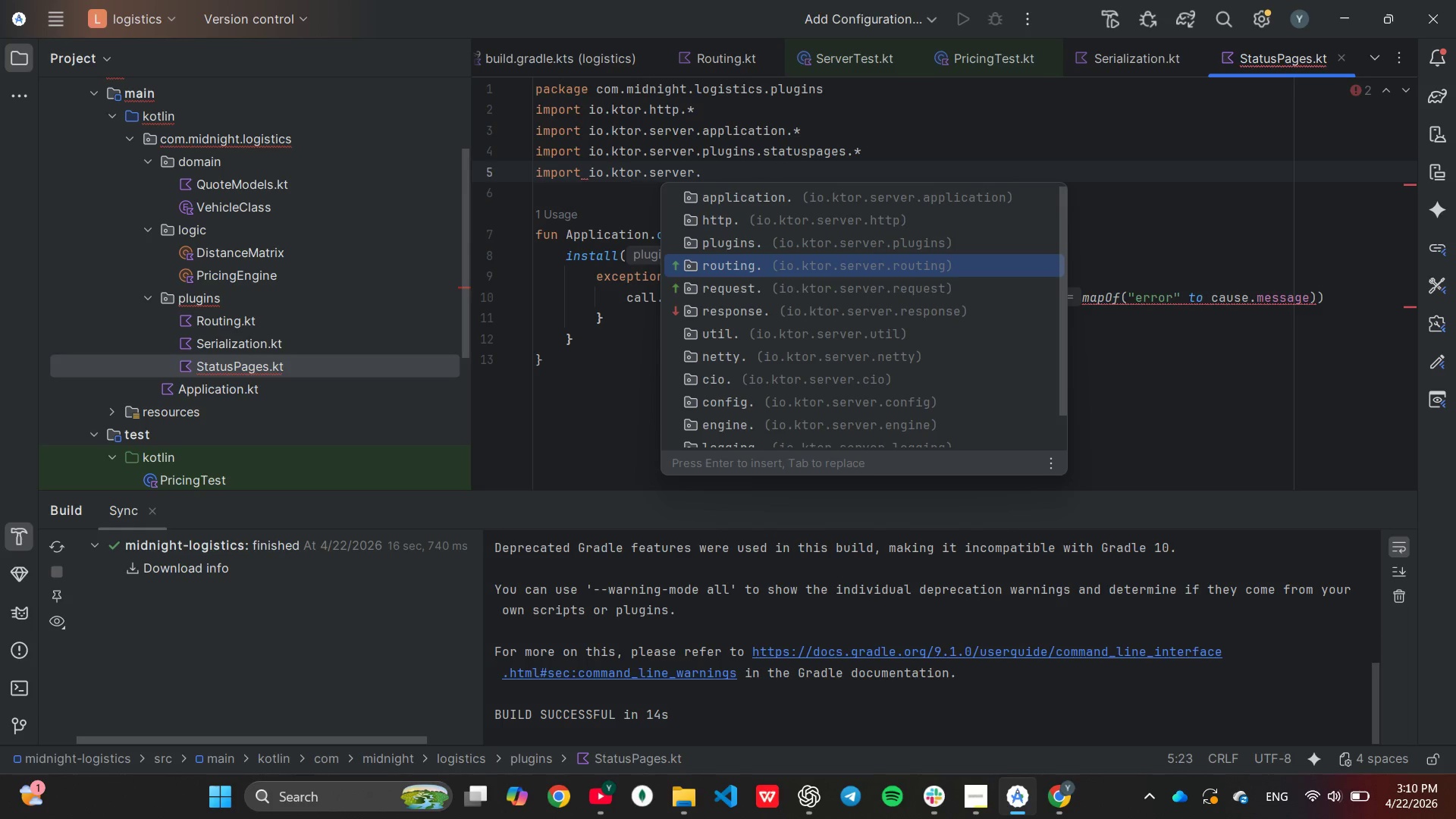 
key(ArrowDown)
 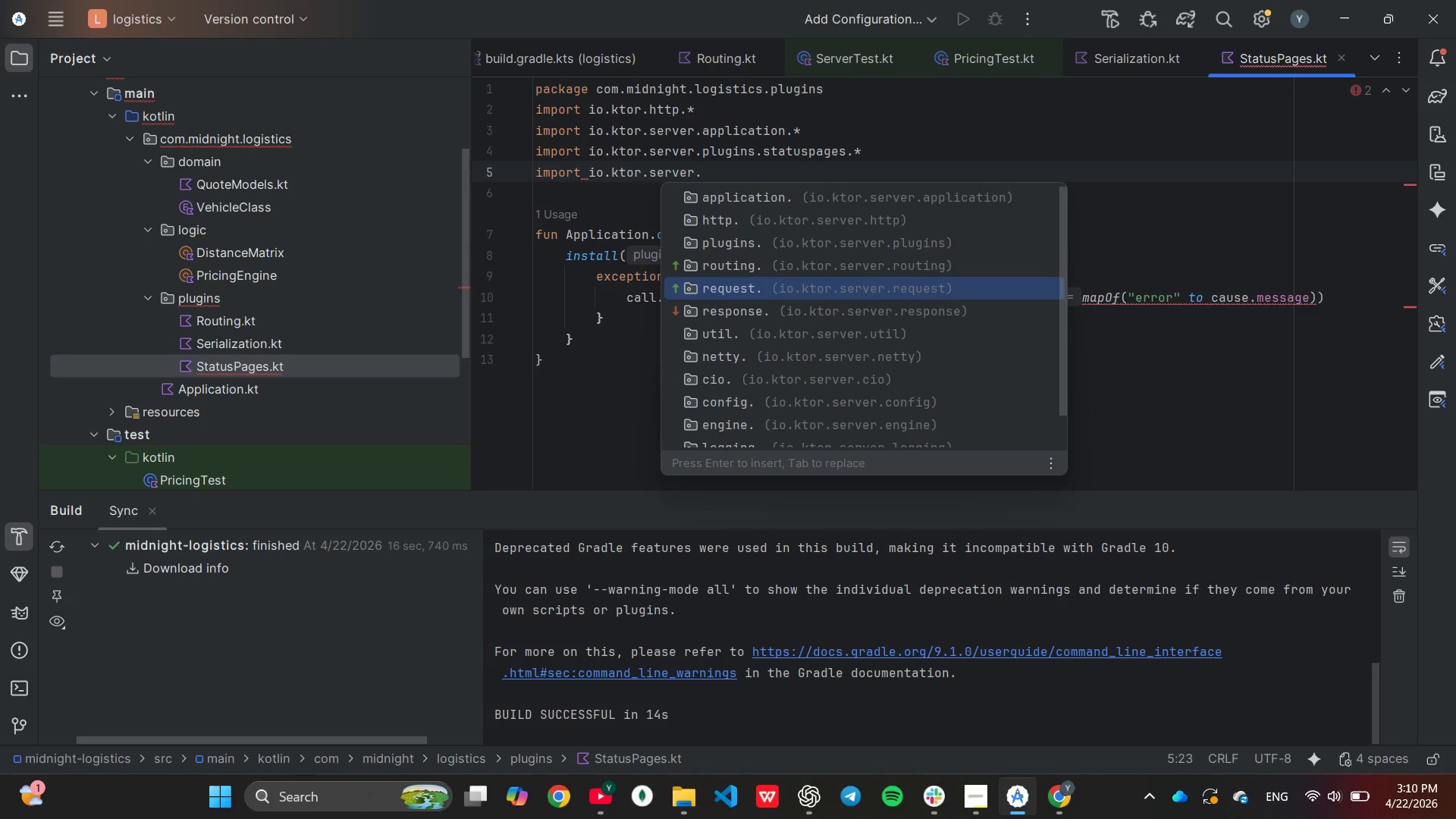 
key(ArrowDown)
 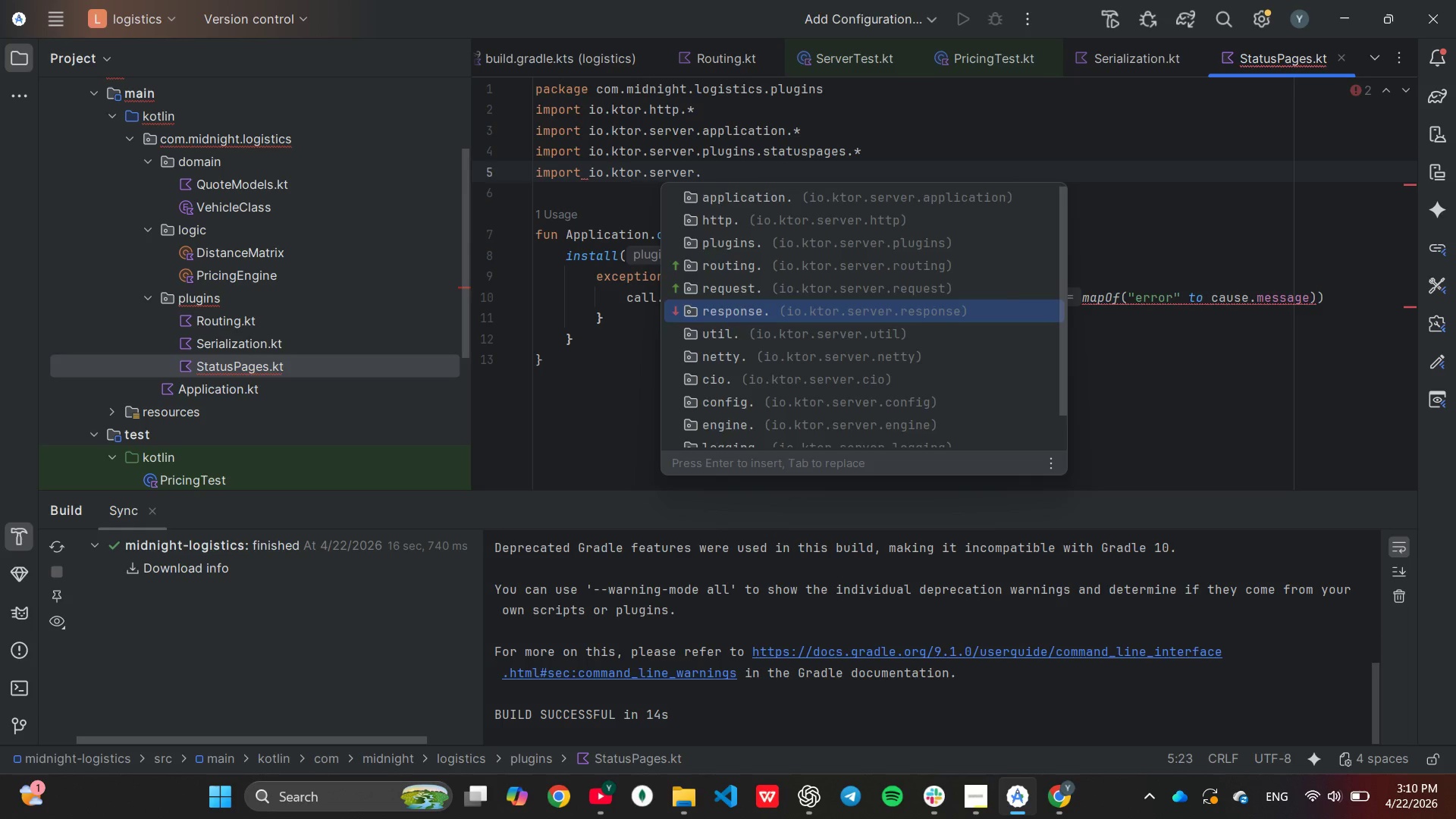 
key(Enter)
 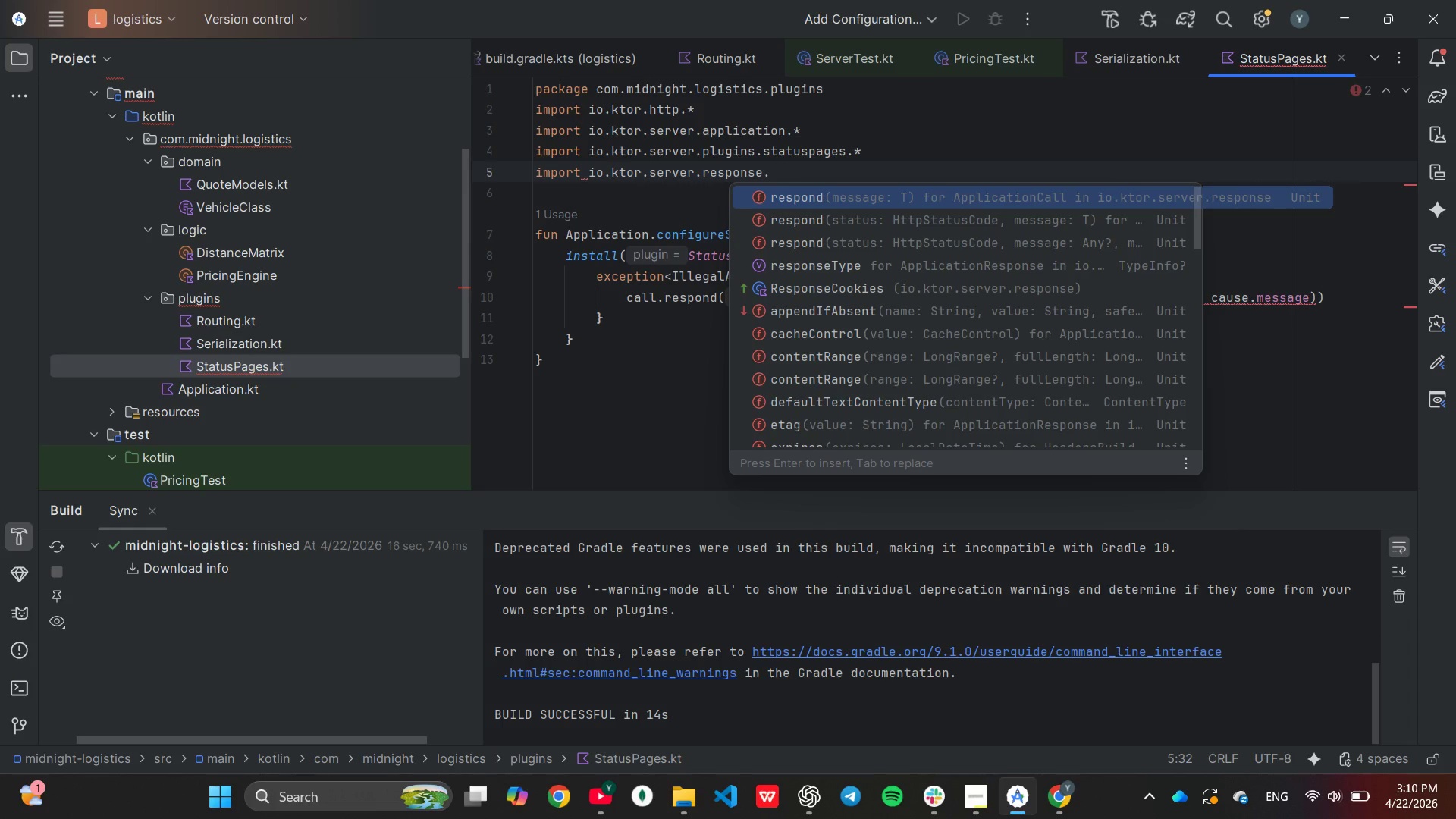 
key(Shift+8)
 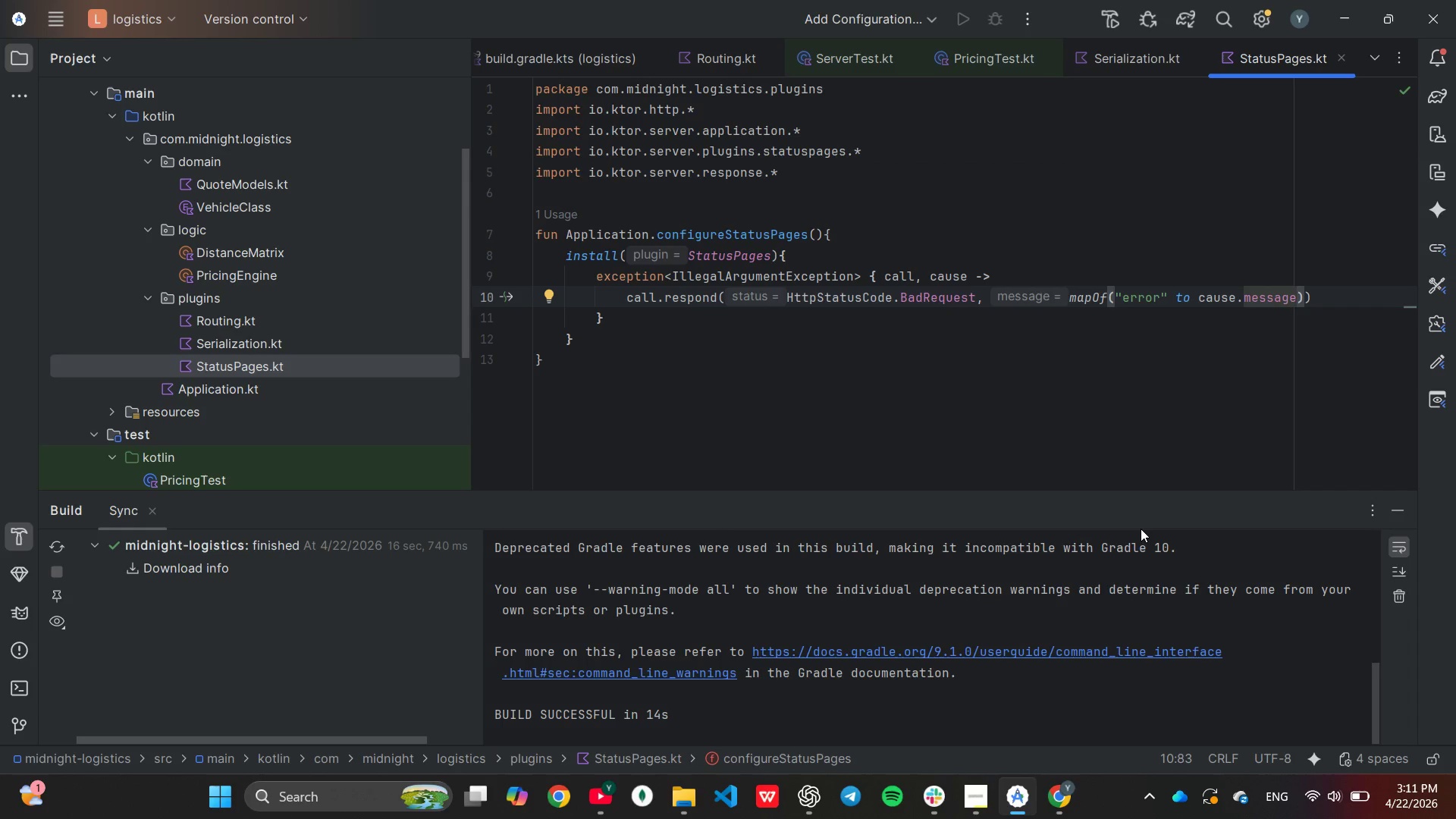 
wait(37.89)
 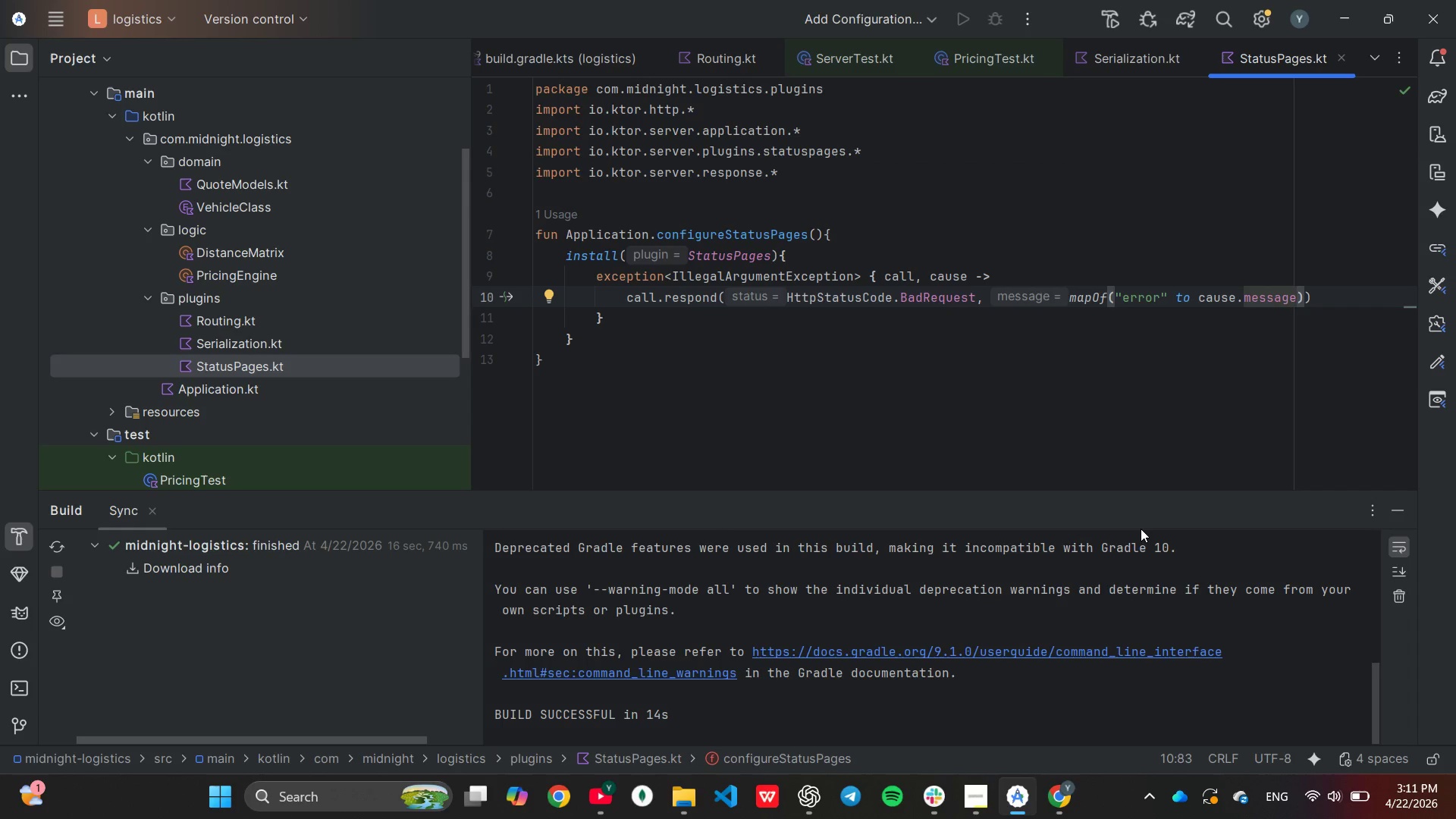 
type( ?: "Invalid request parameters)
 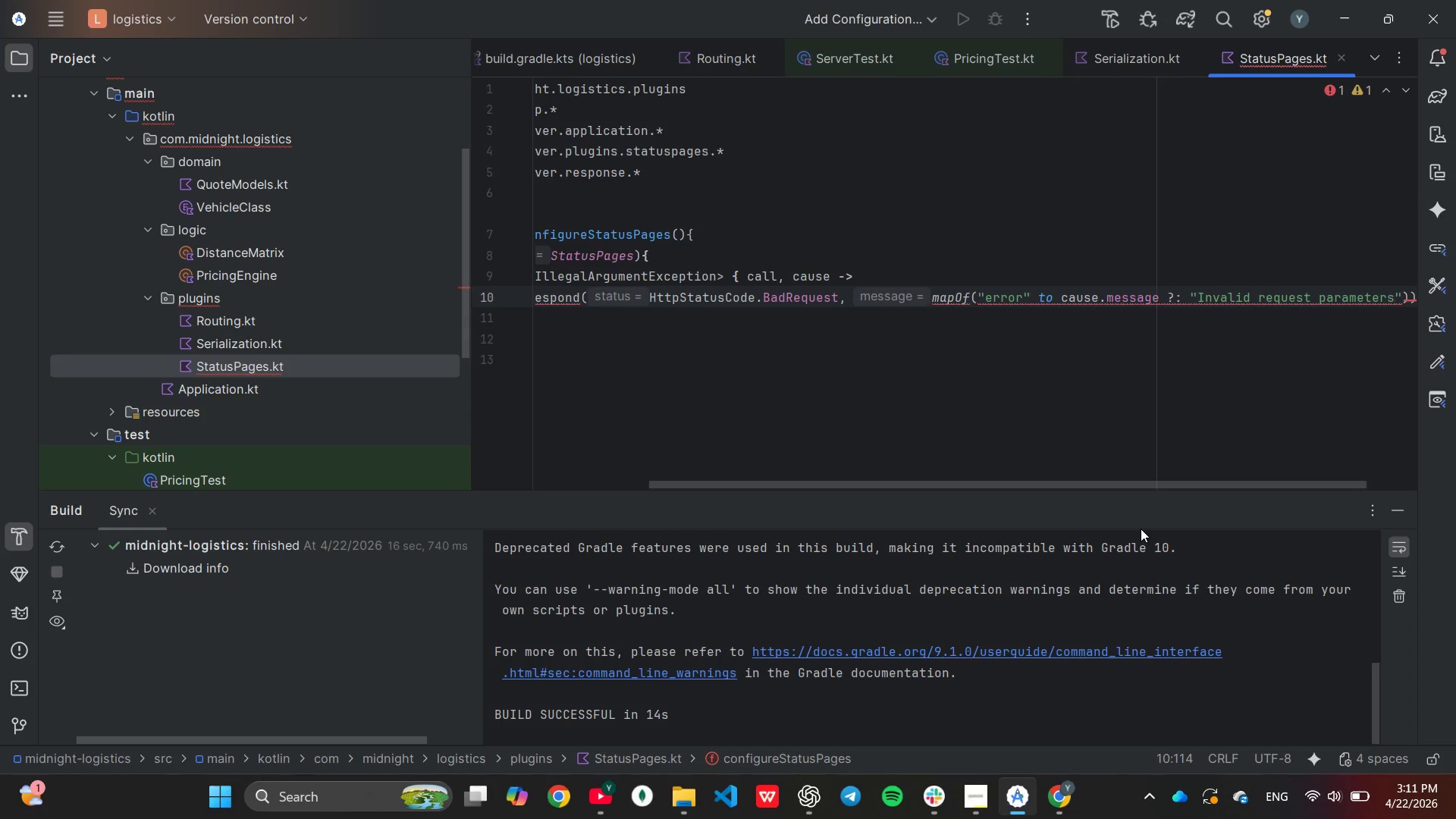 
wait(6.5)
 